 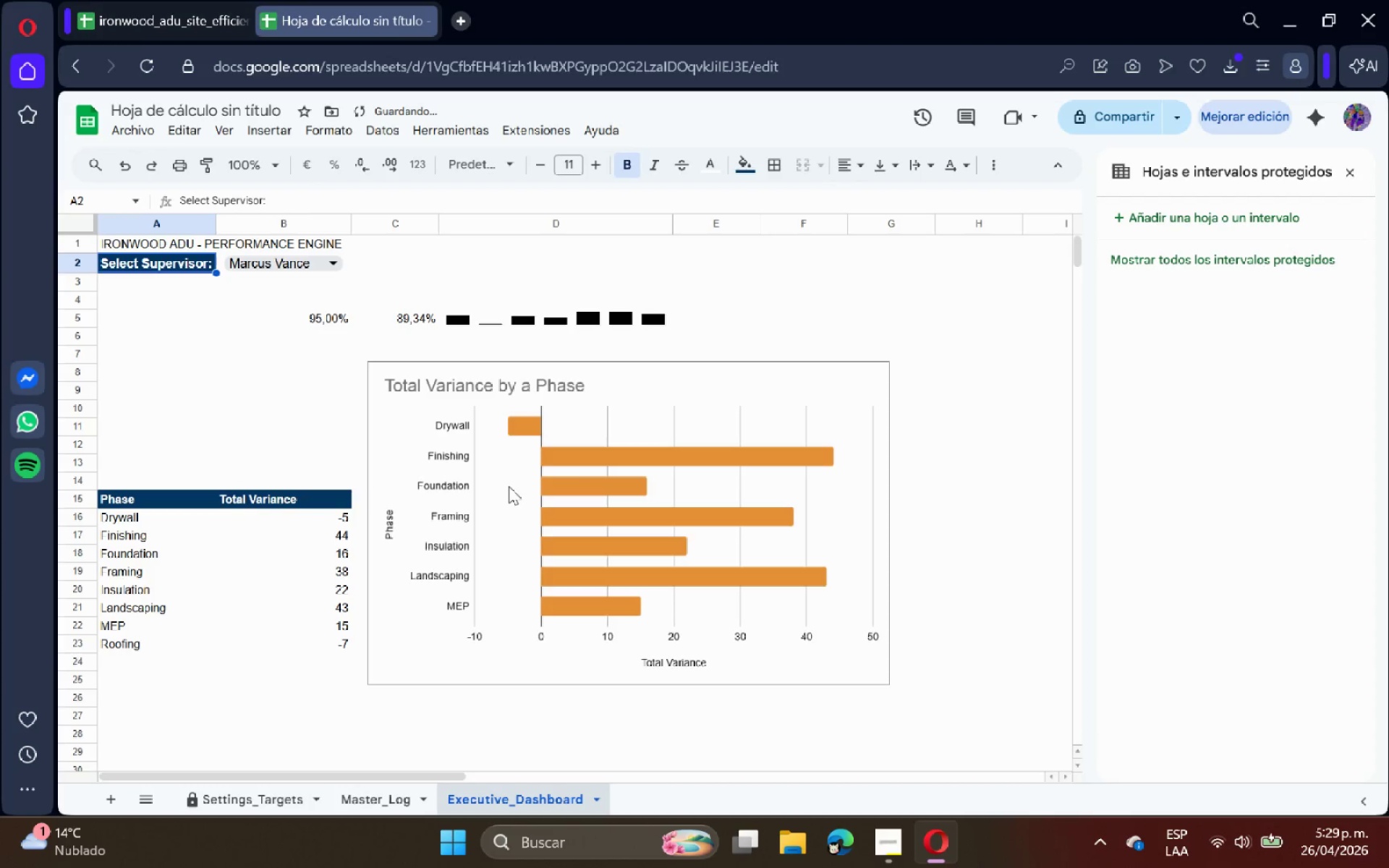 
left_click([155, 247])
 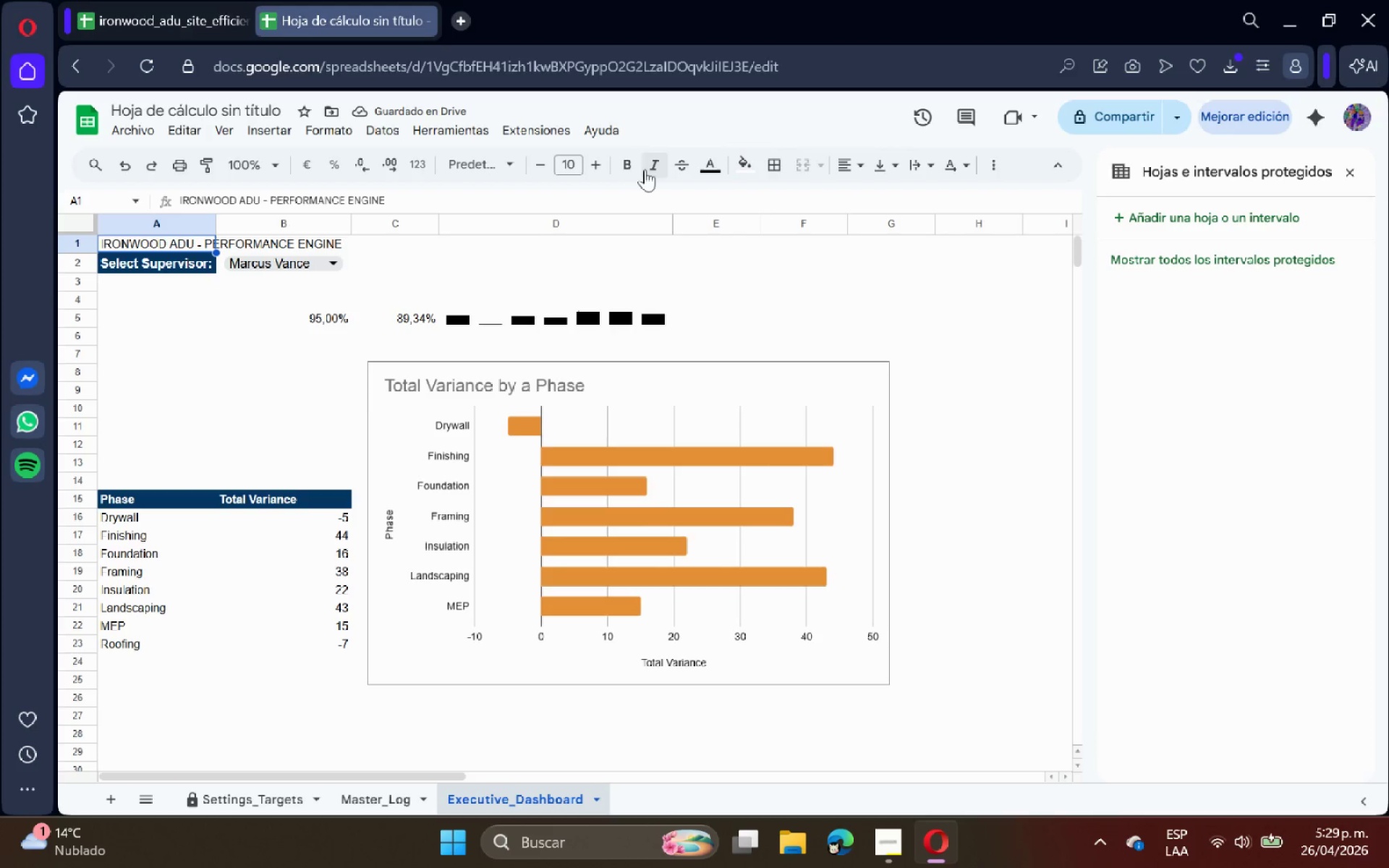 
left_click([630, 164])
 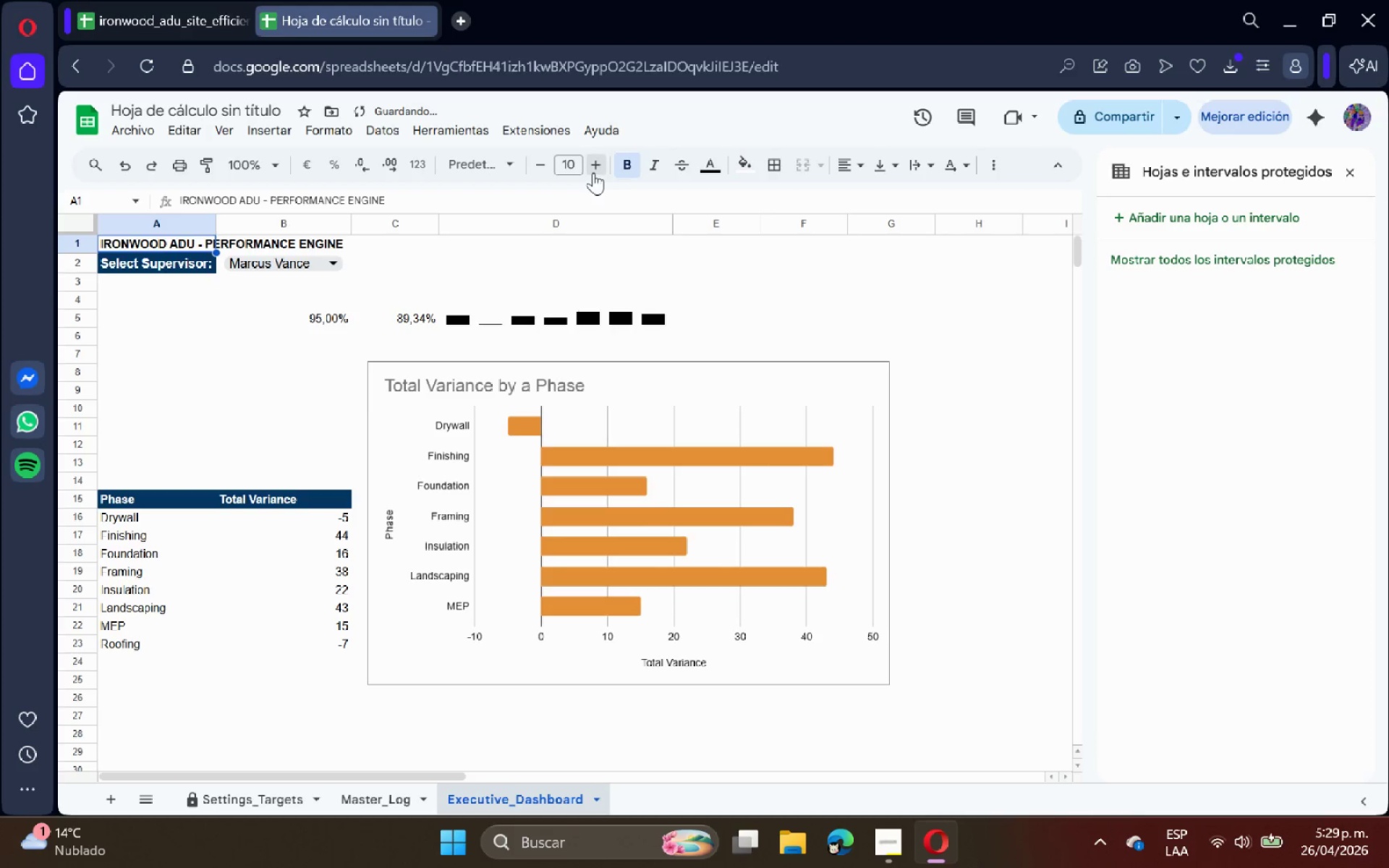 
double_click([593, 172])
 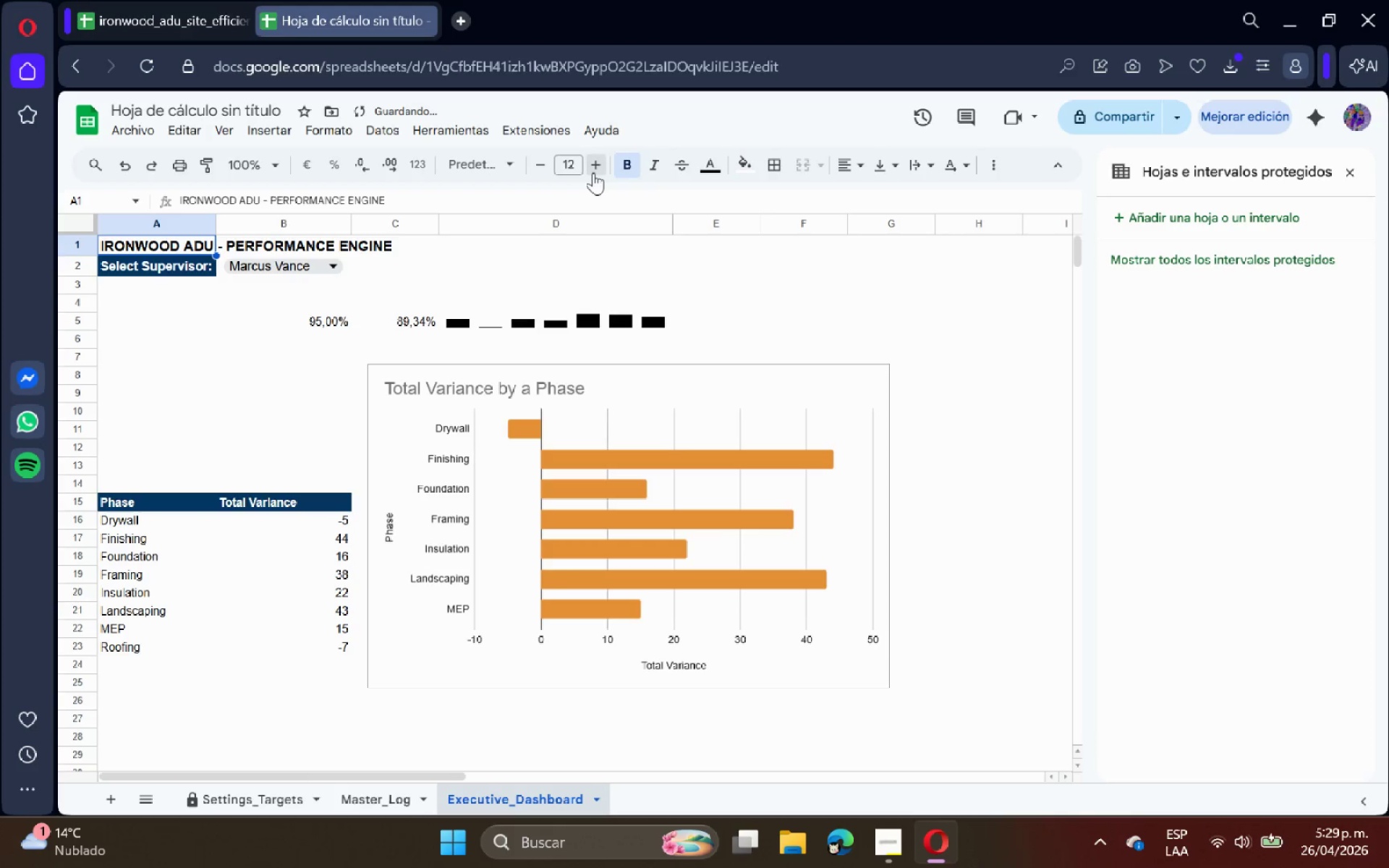 
triple_click([593, 172])
 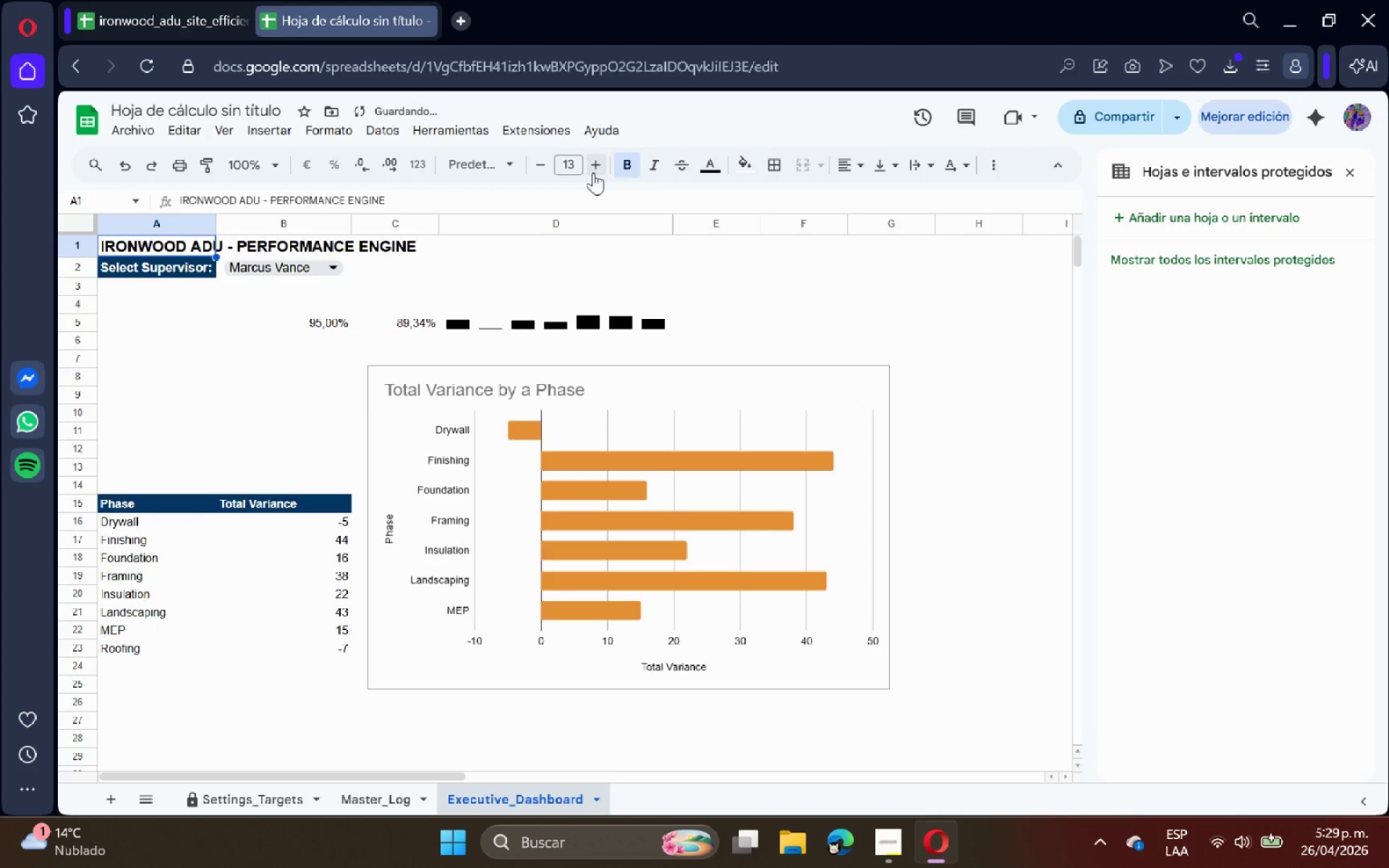 
left_click([592, 171])
 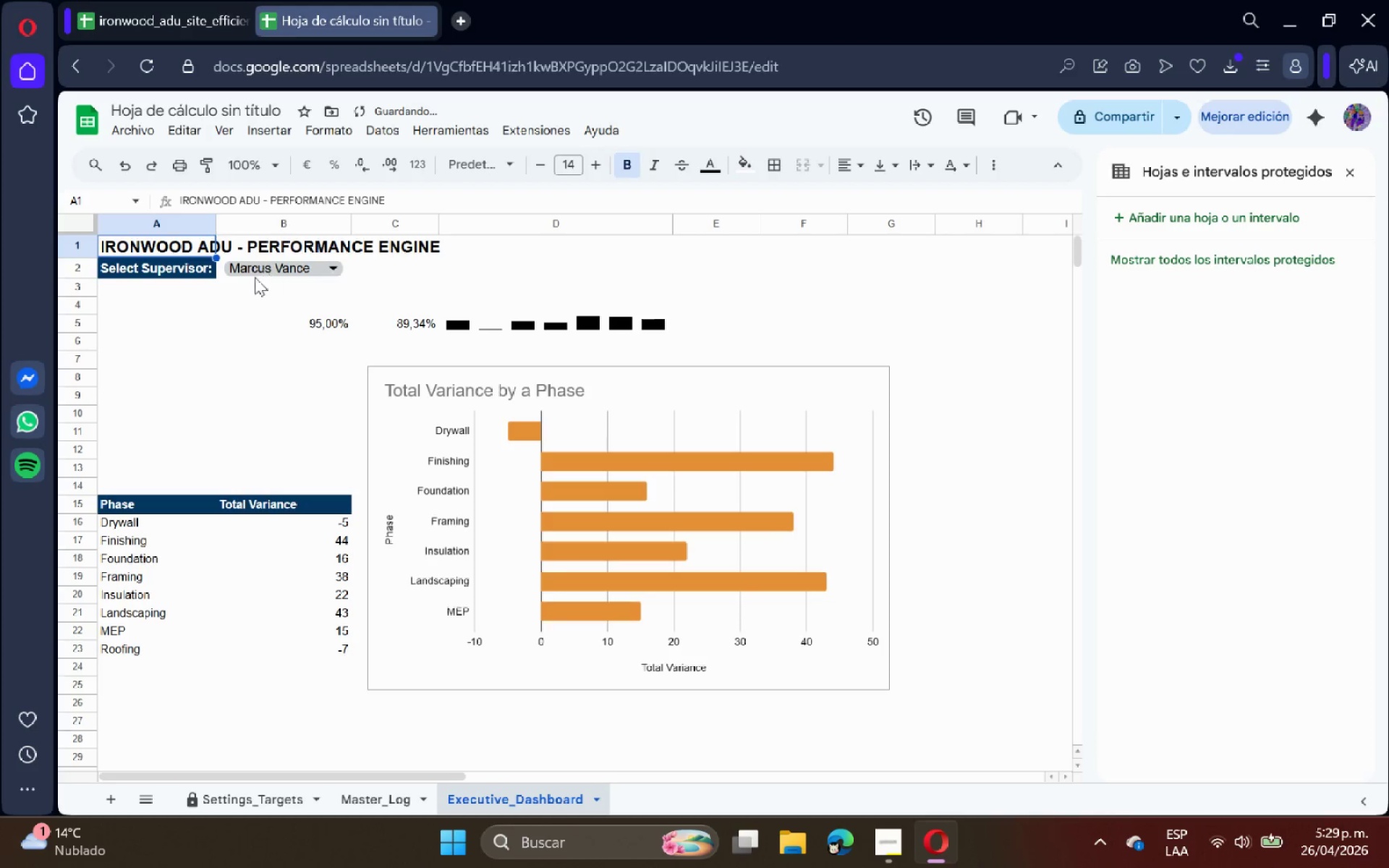 
left_click([220, 310])
 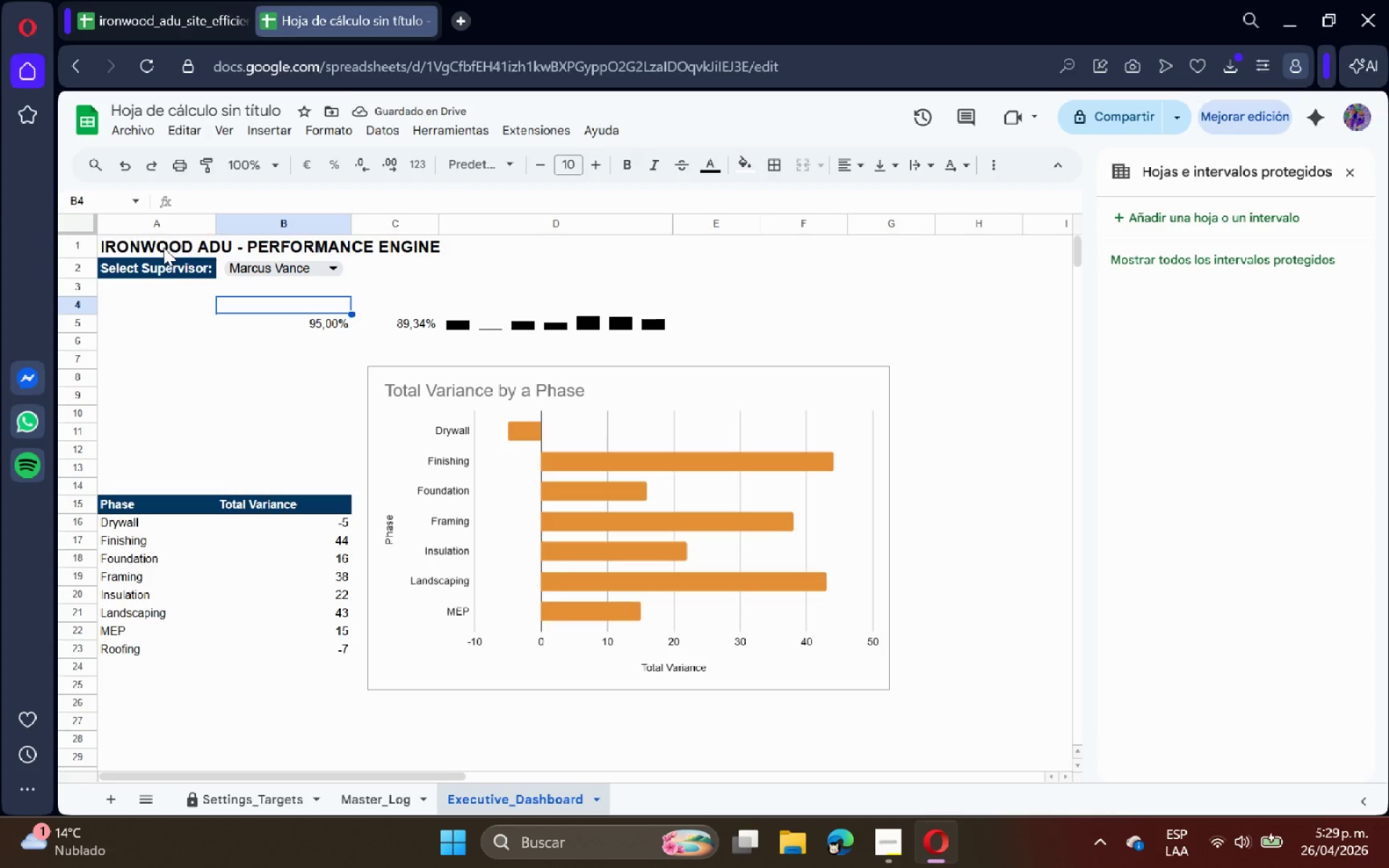 
left_click_drag(start_coordinate=[163, 247], to_coordinate=[419, 245])
 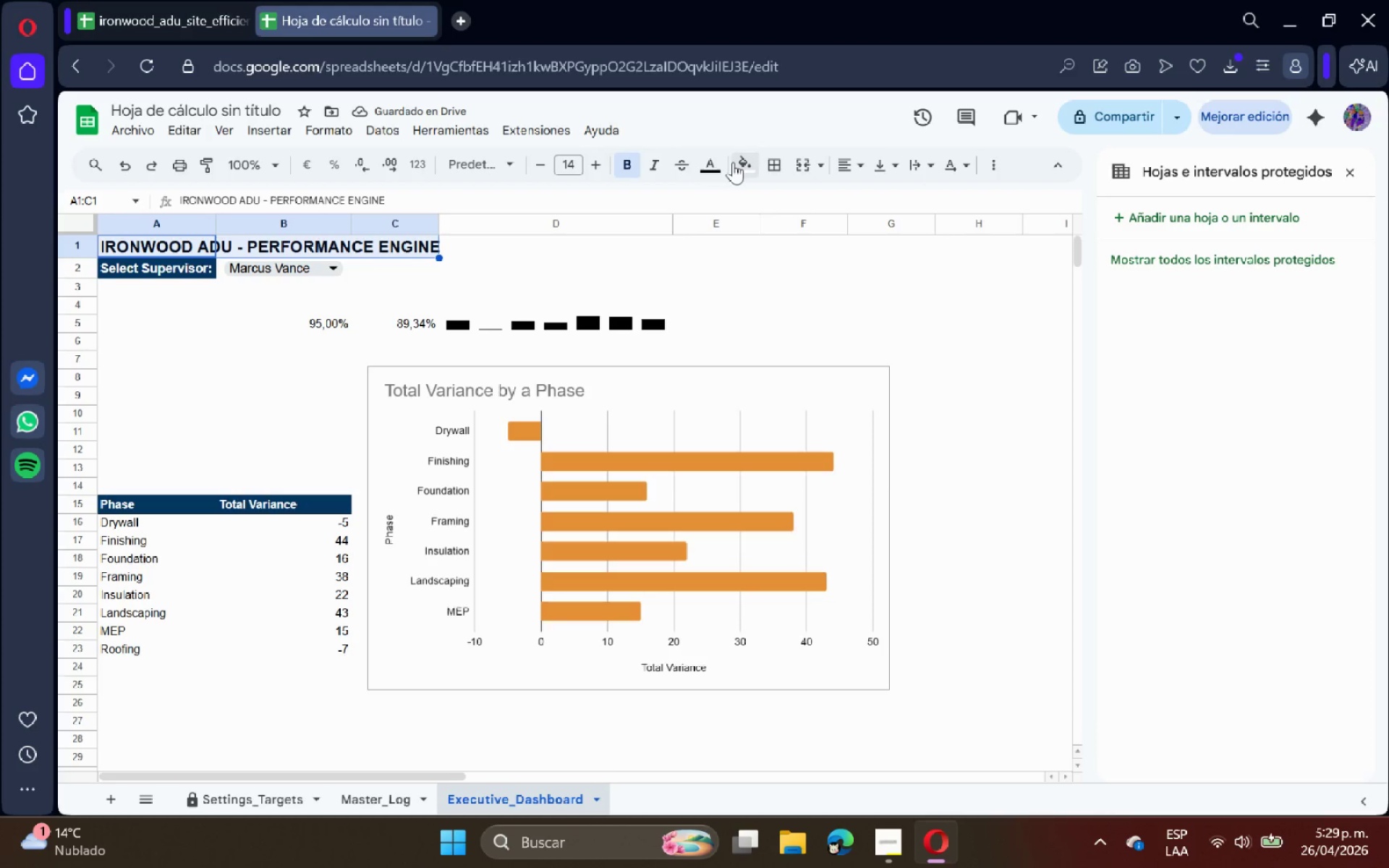 
left_click([734, 161])
 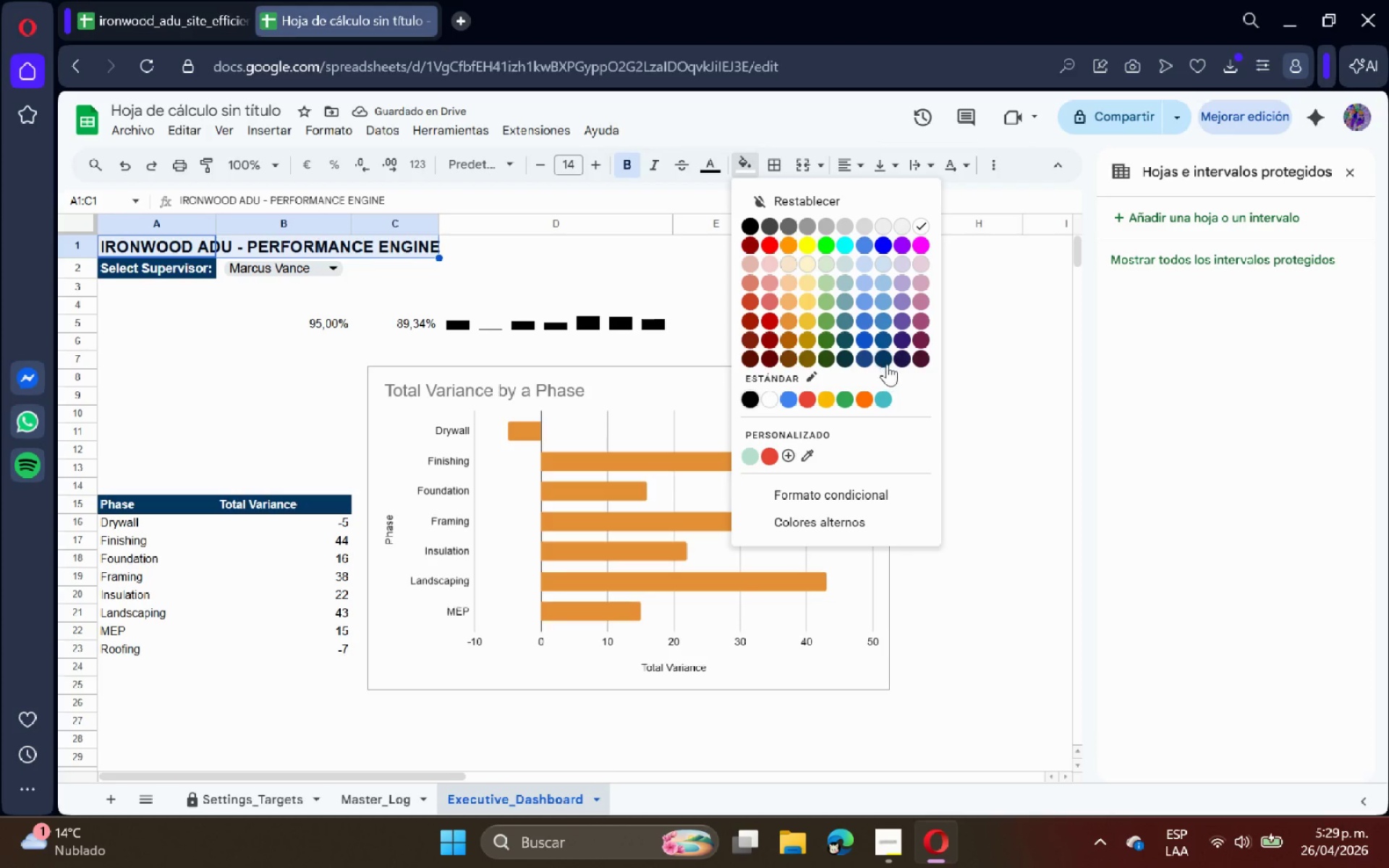 
left_click([888, 364])
 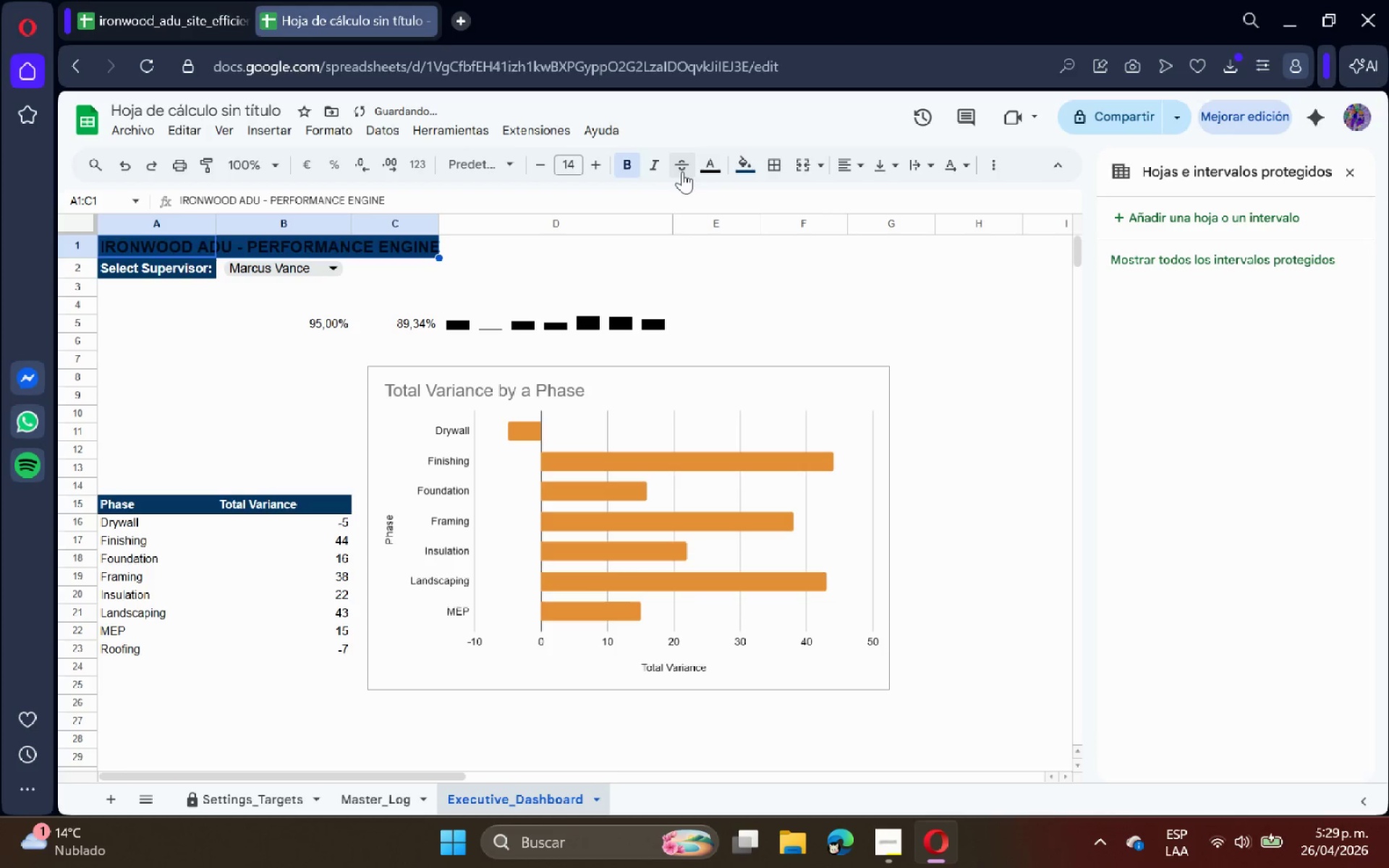 
left_click([705, 165])
 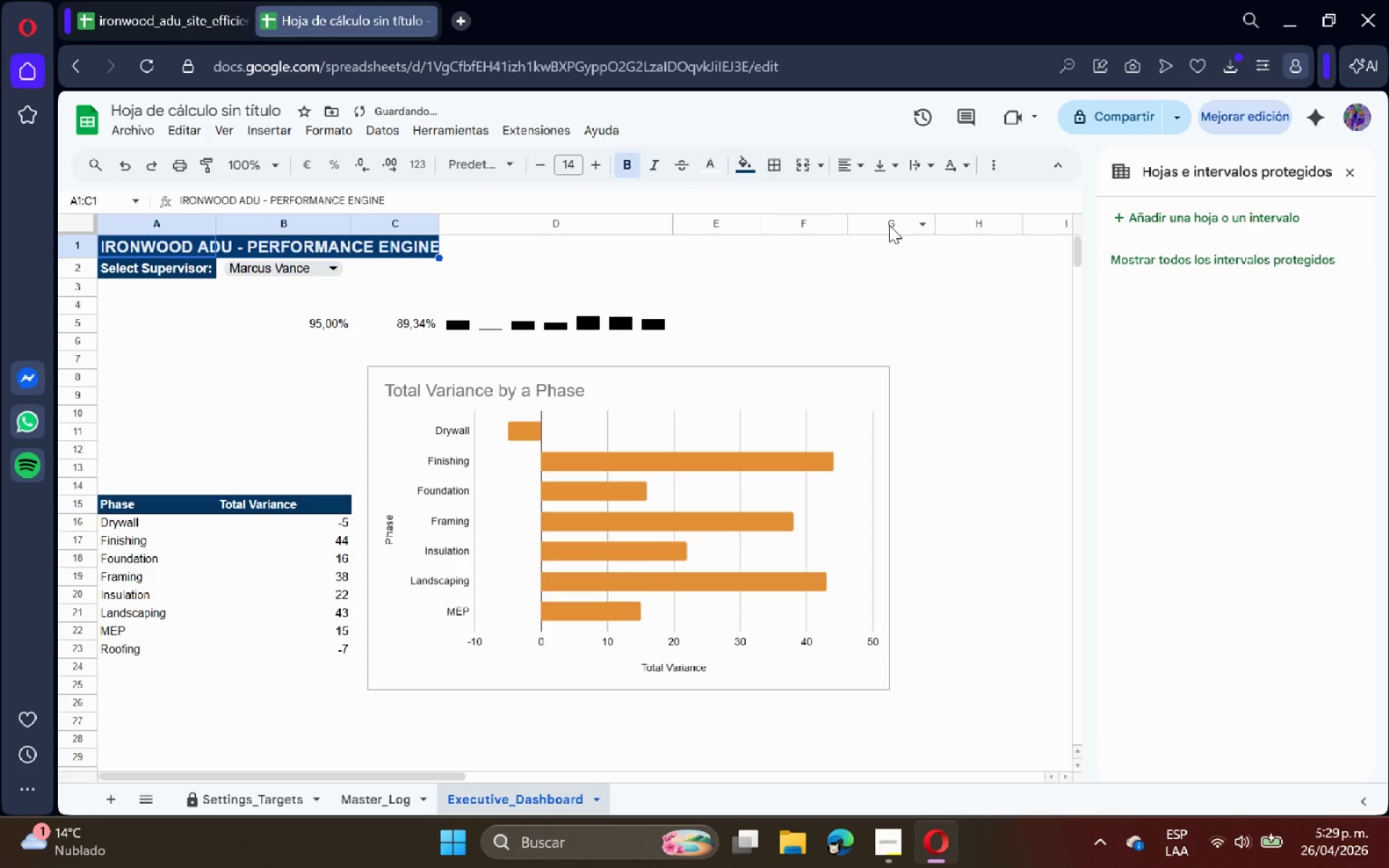 
double_click([696, 250])
 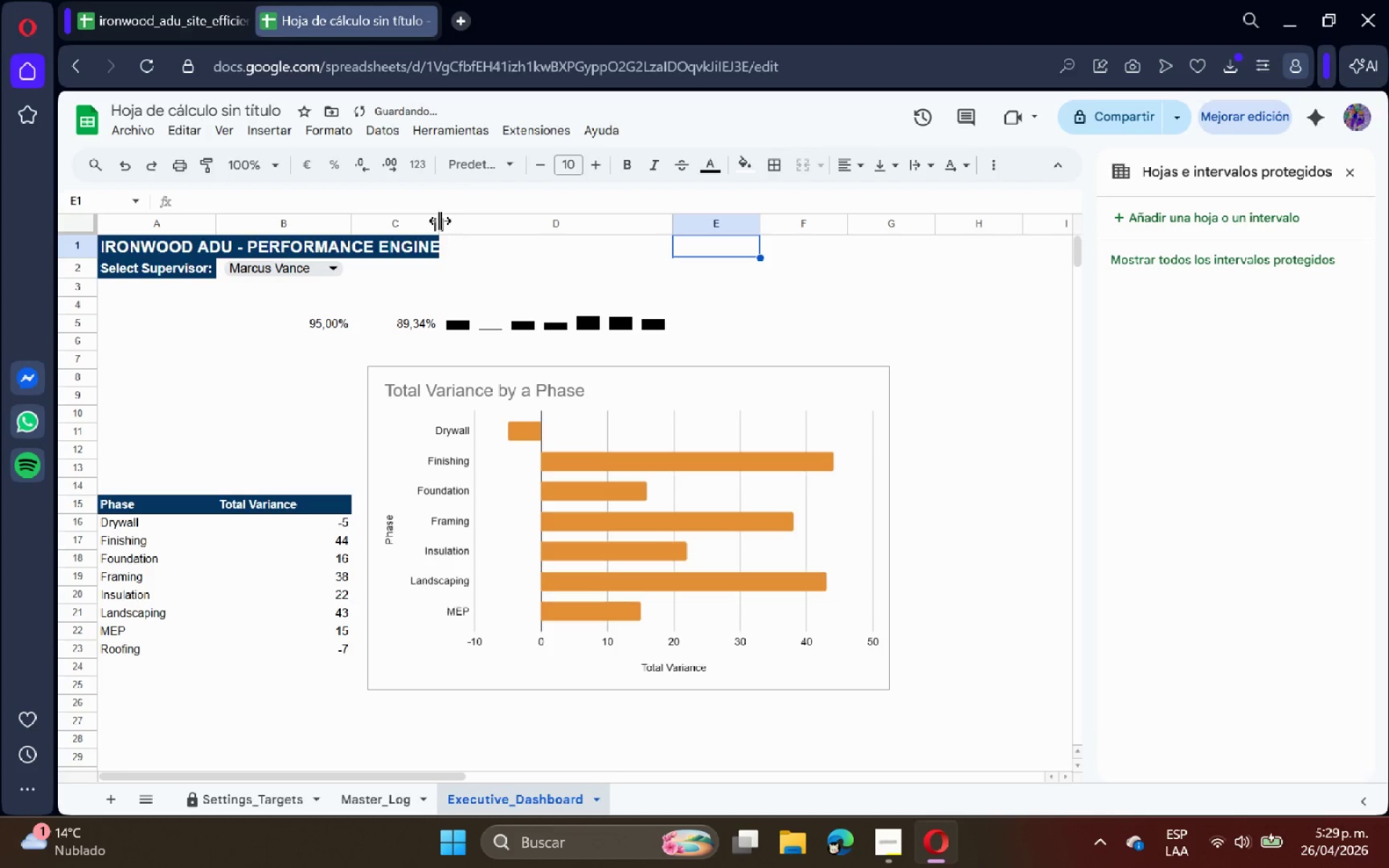 
double_click([438, 220])
 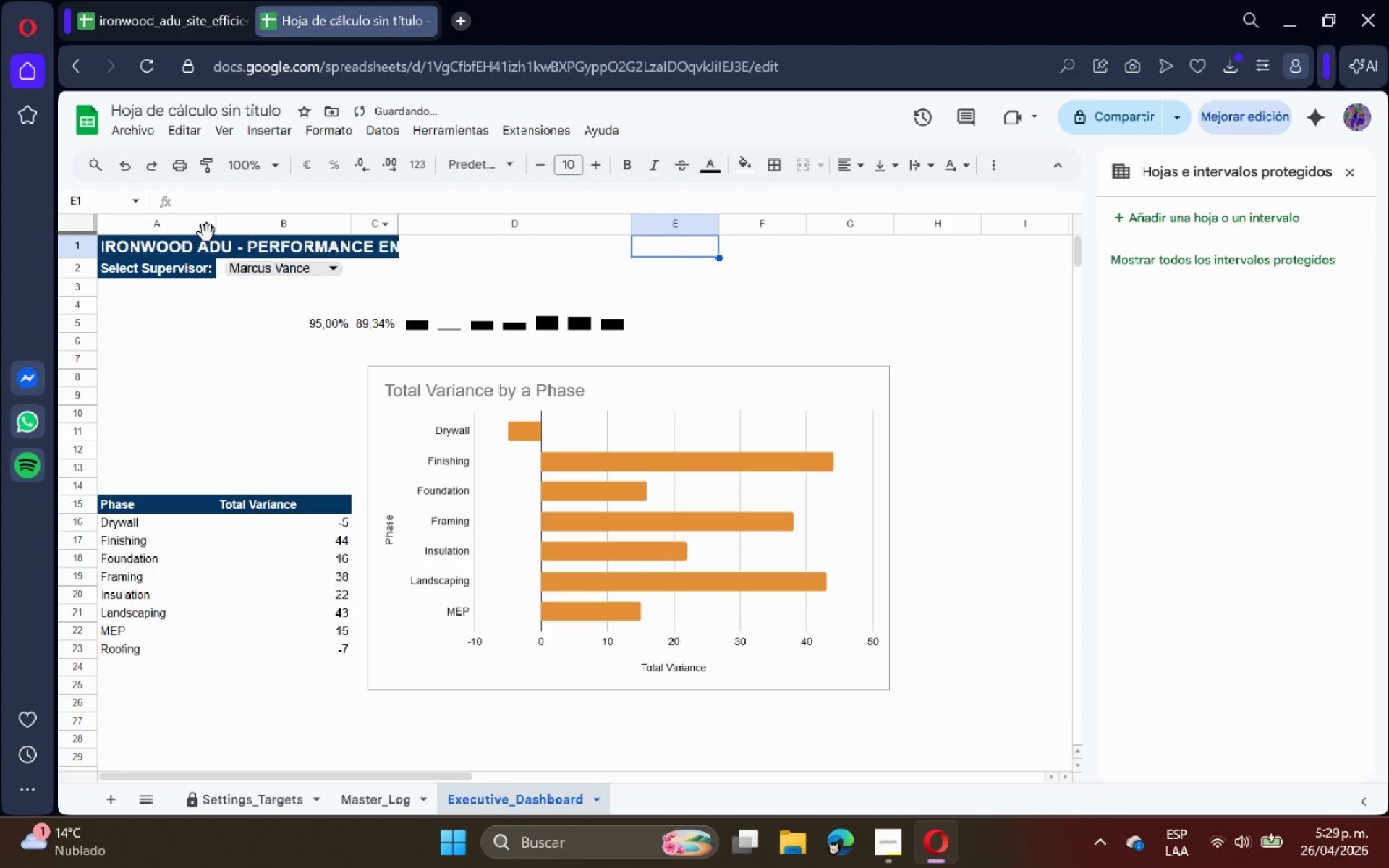 
double_click([217, 224])
 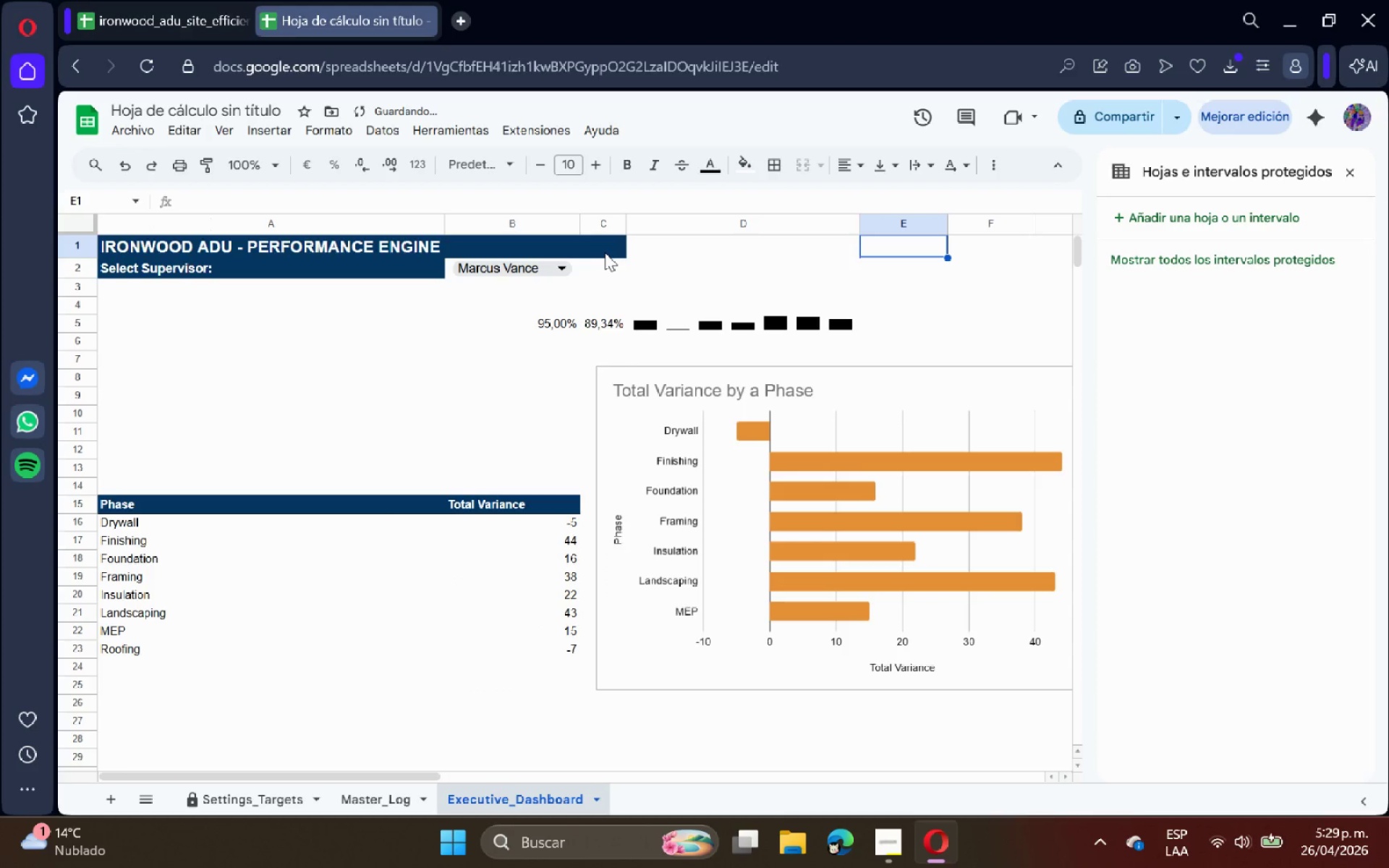 
key(Control+Z)
 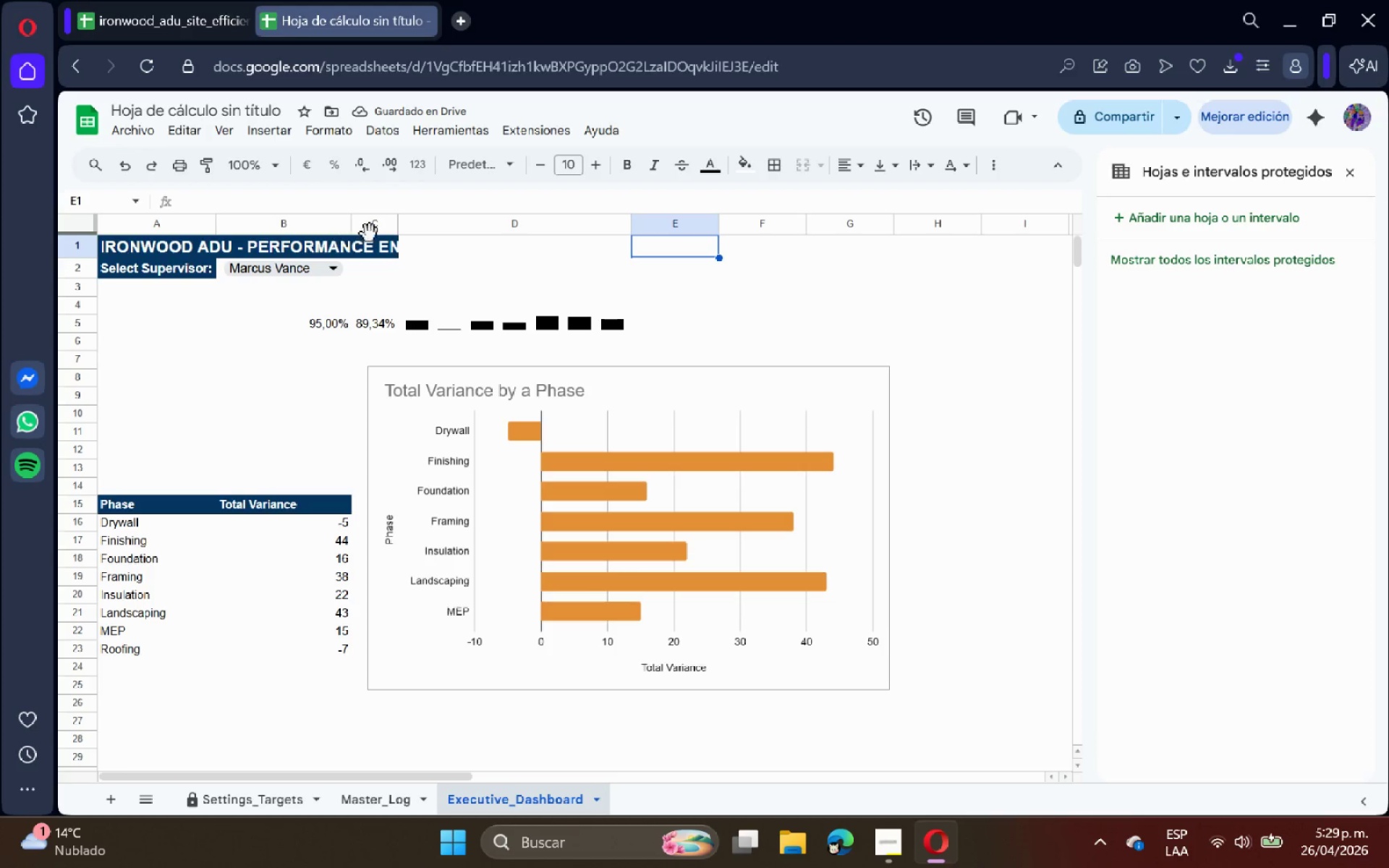 
left_click_drag(start_coordinate=[400, 227], to_coordinate=[470, 224])
 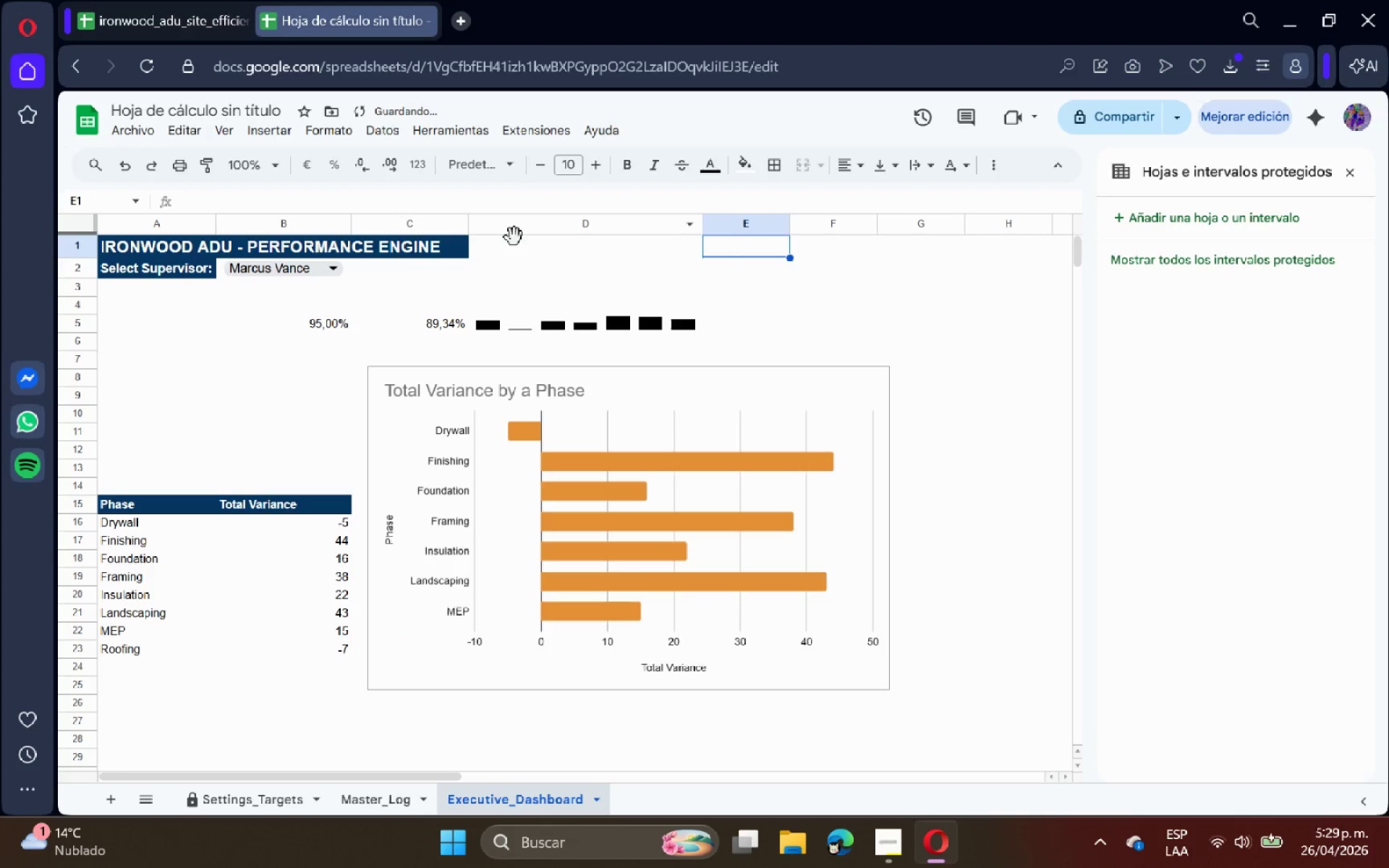 
left_click([524, 248])
 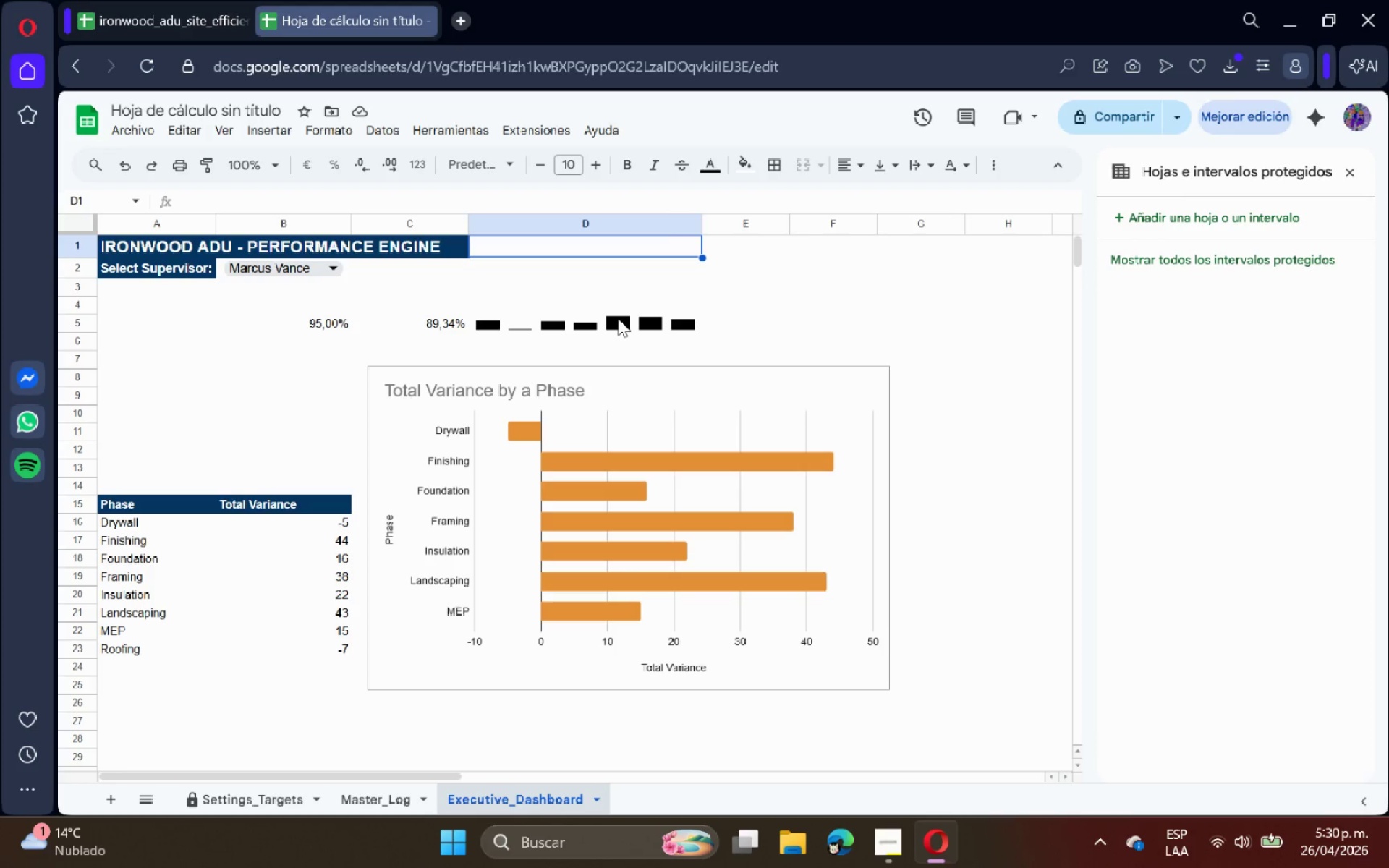 
wait(14.17)
 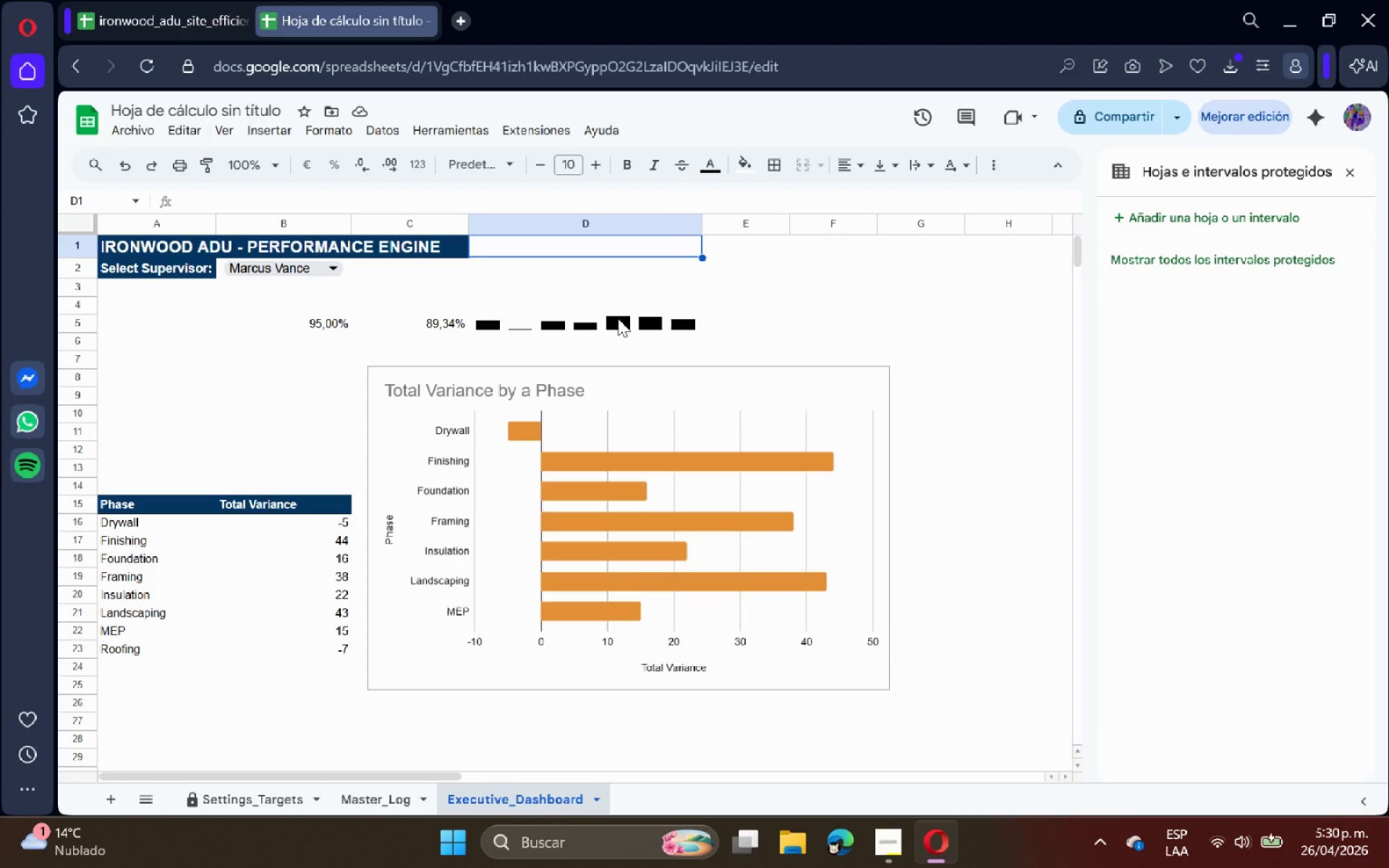 
left_click([327, 320])
 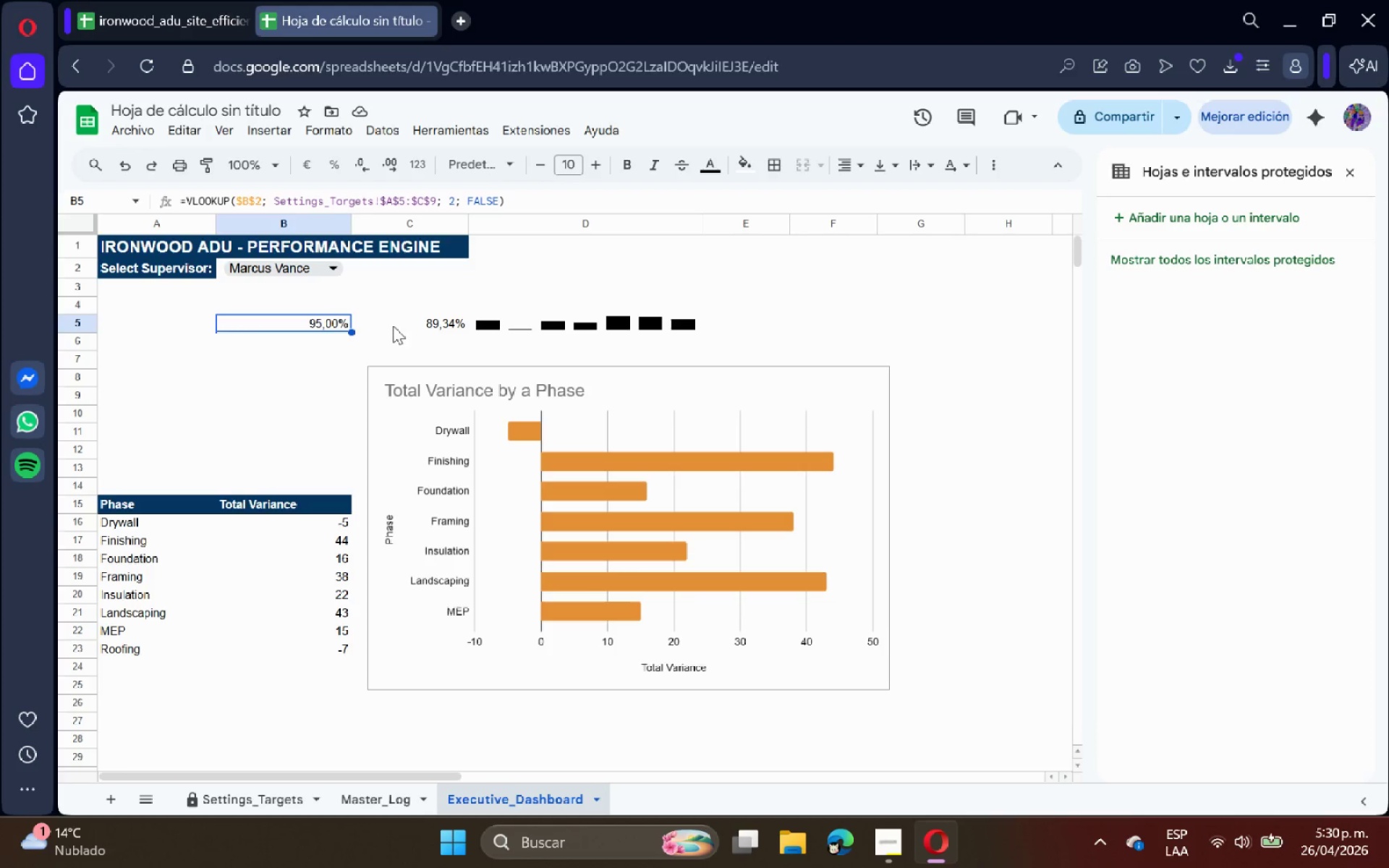 
left_click([404, 324])
 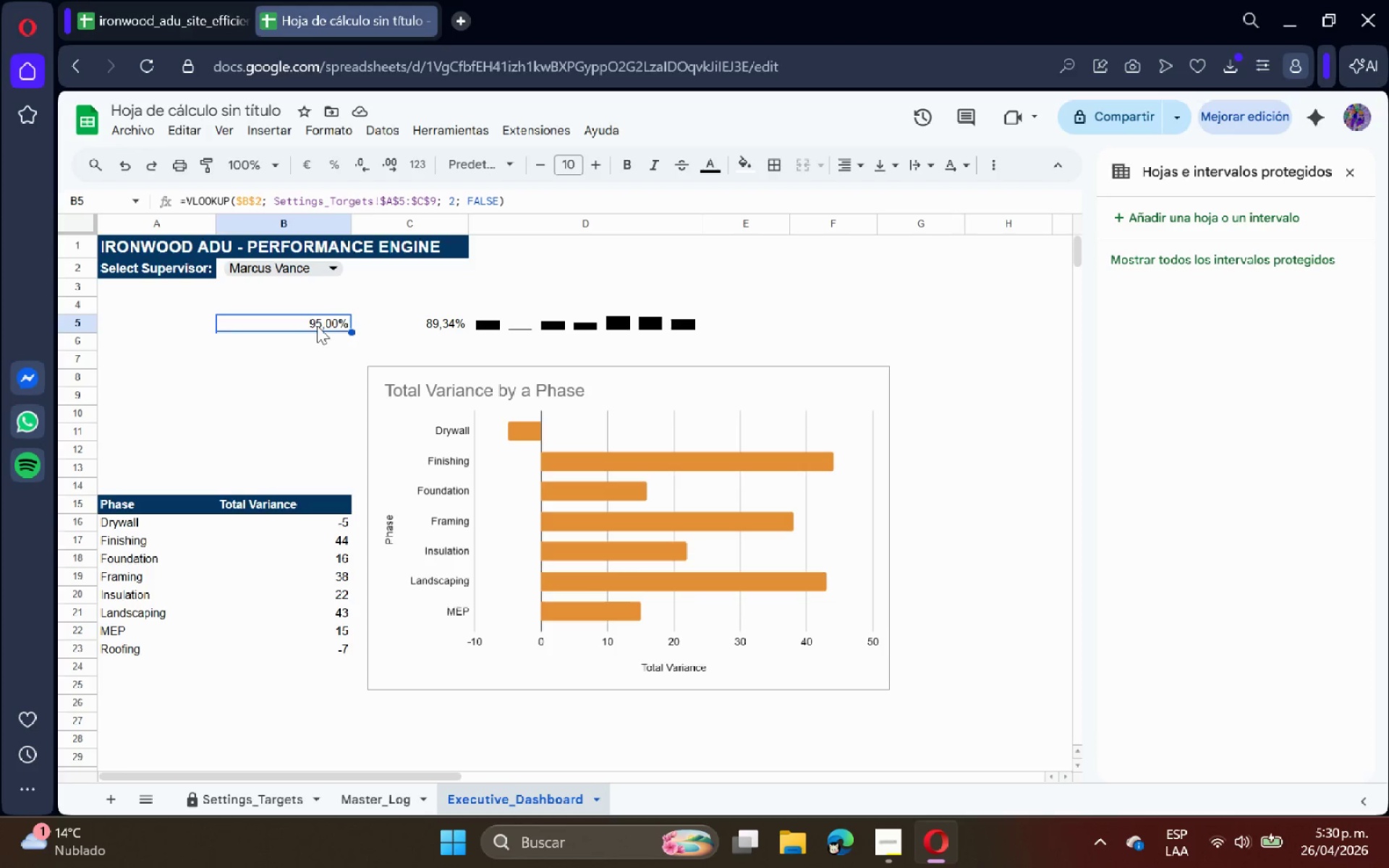 
double_click([337, 307])
 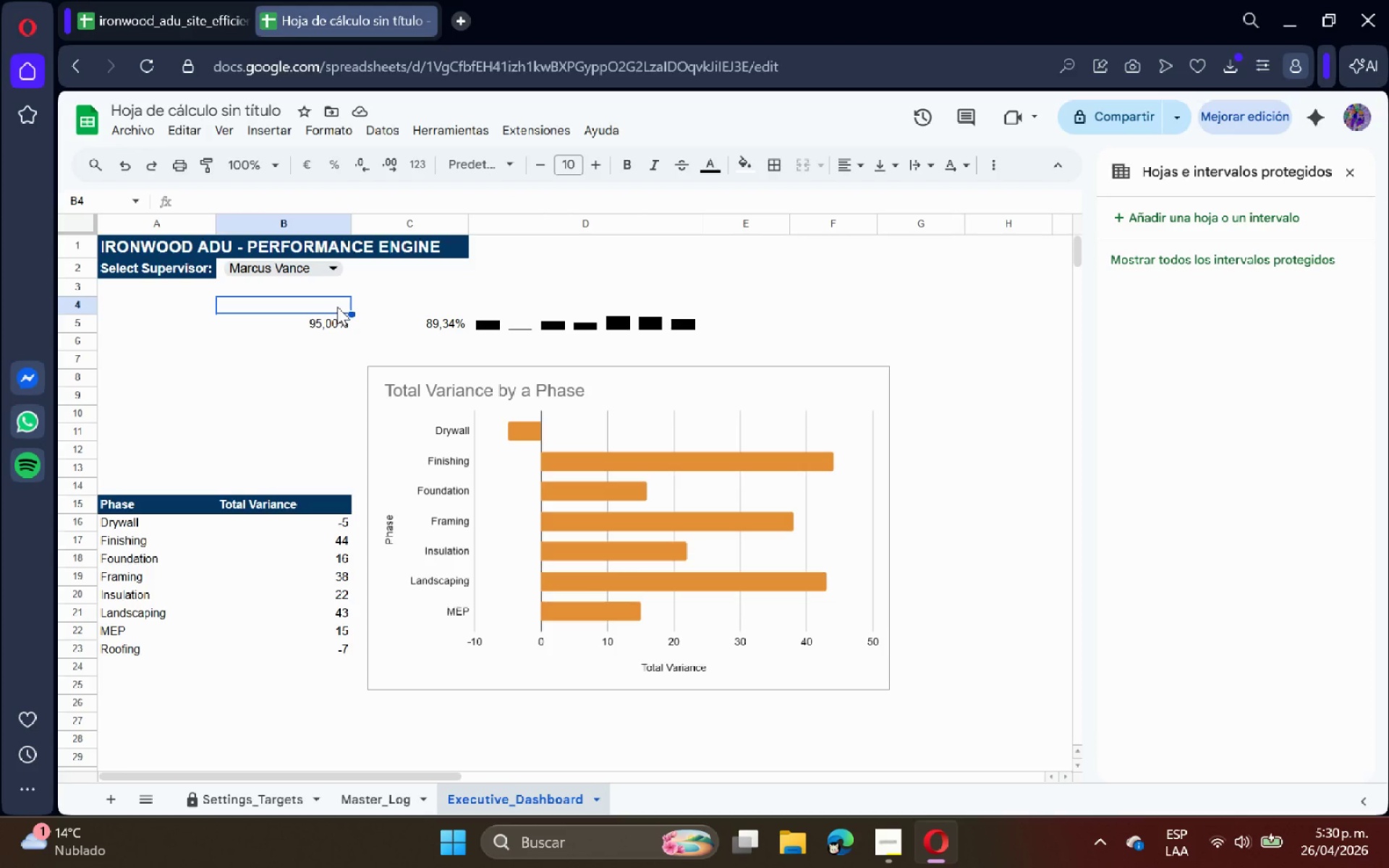 
wait(15.09)
 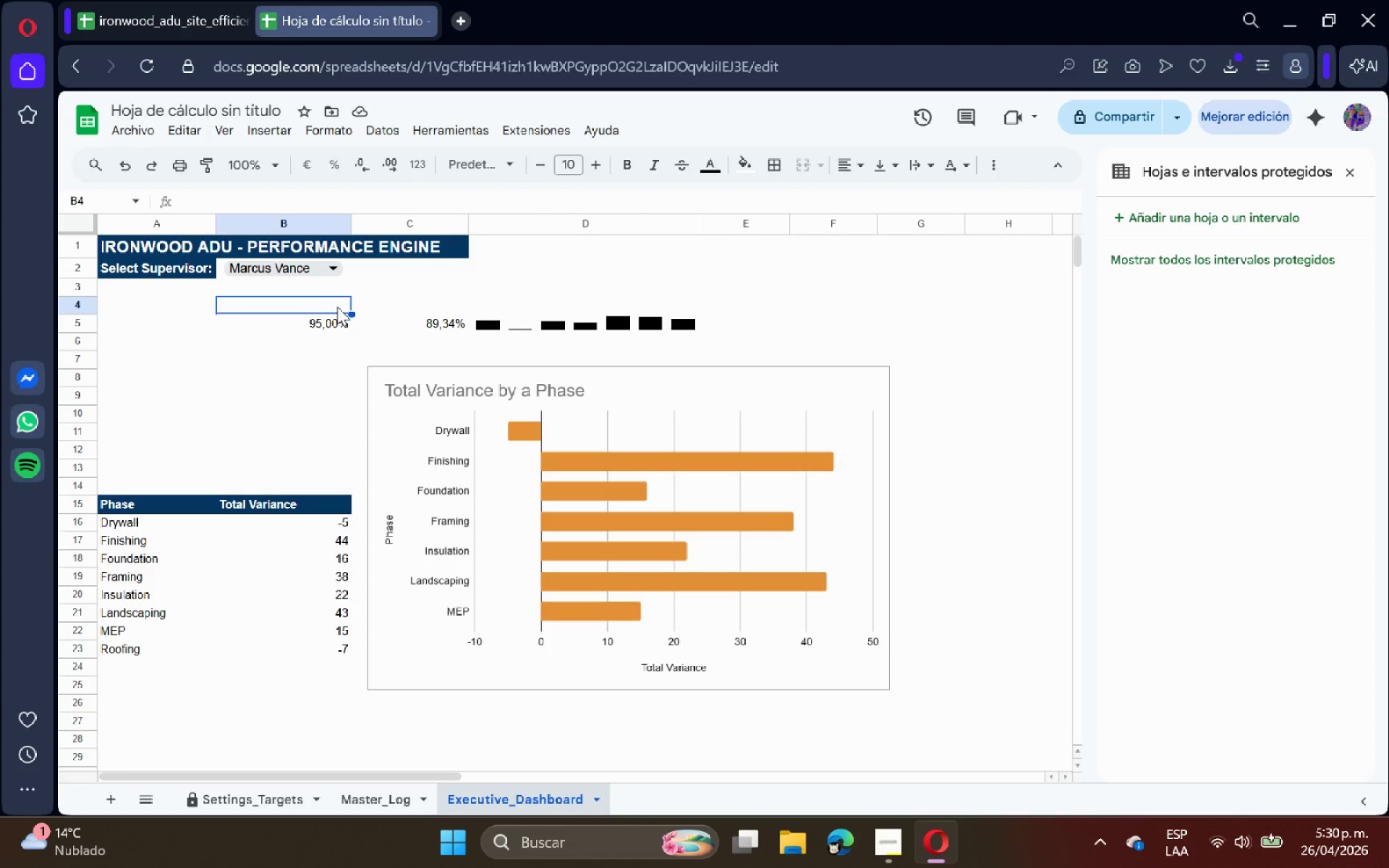 
left_click([221, 273])
 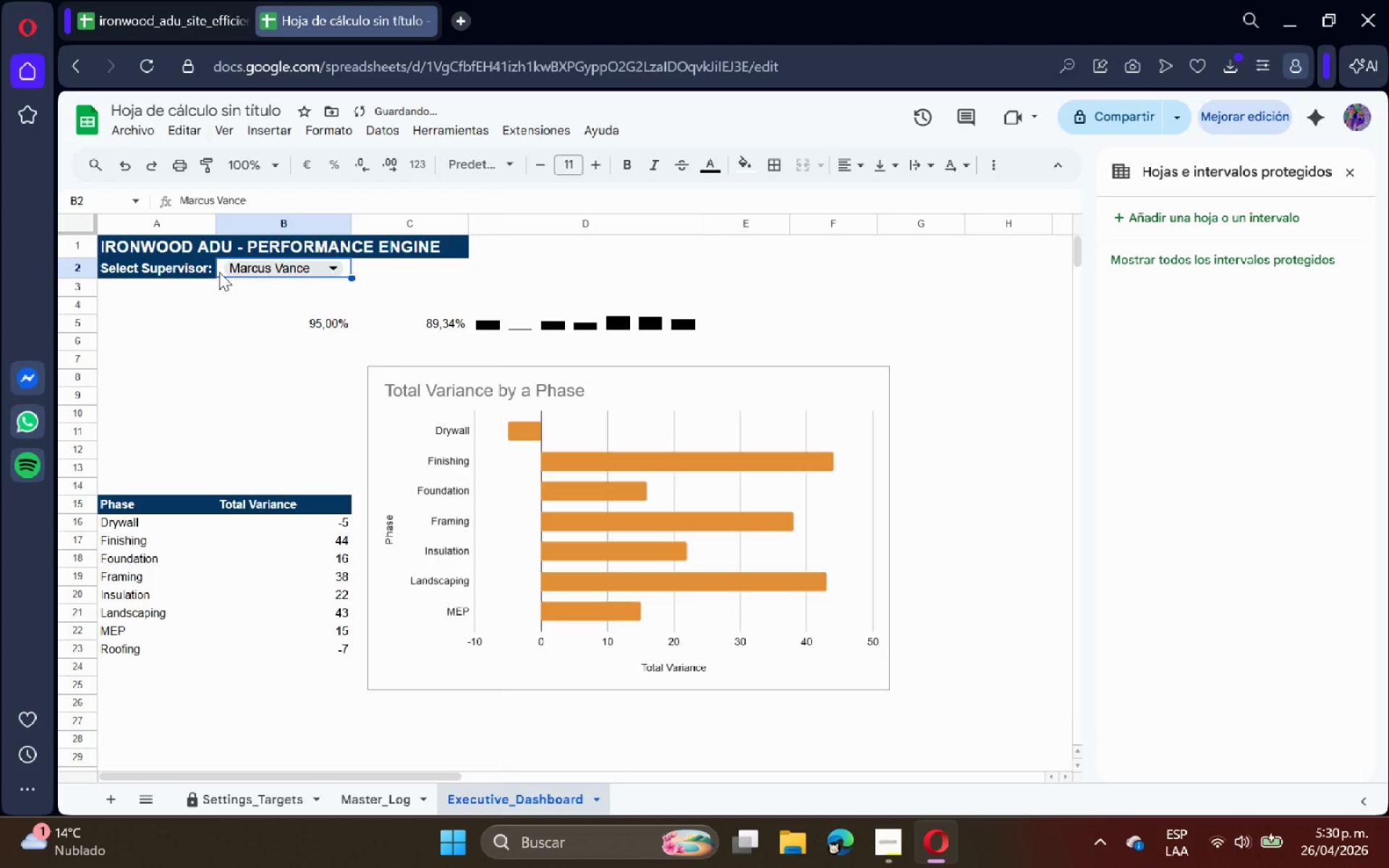 
right_click([219, 272])
 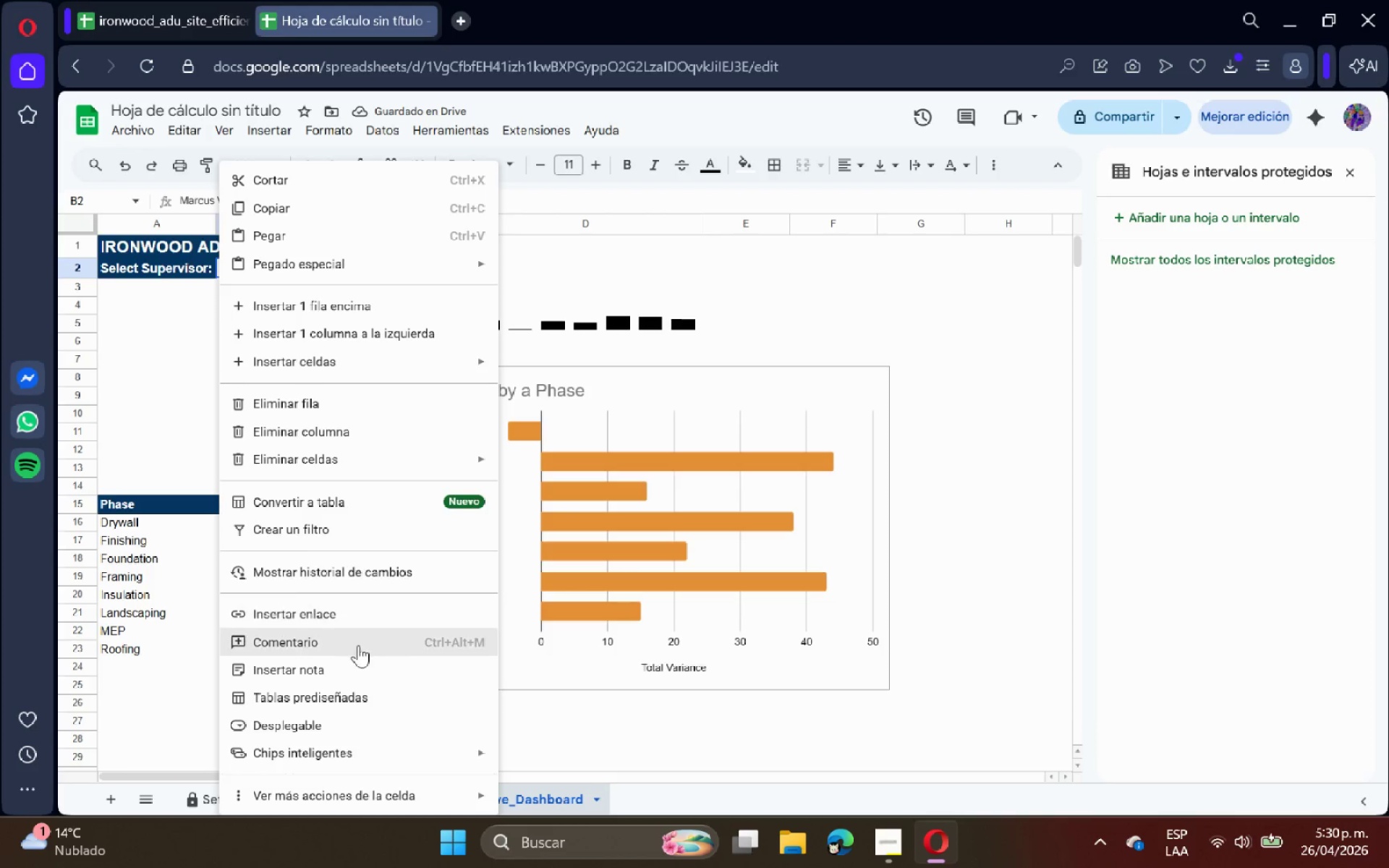 
left_click([360, 665])
 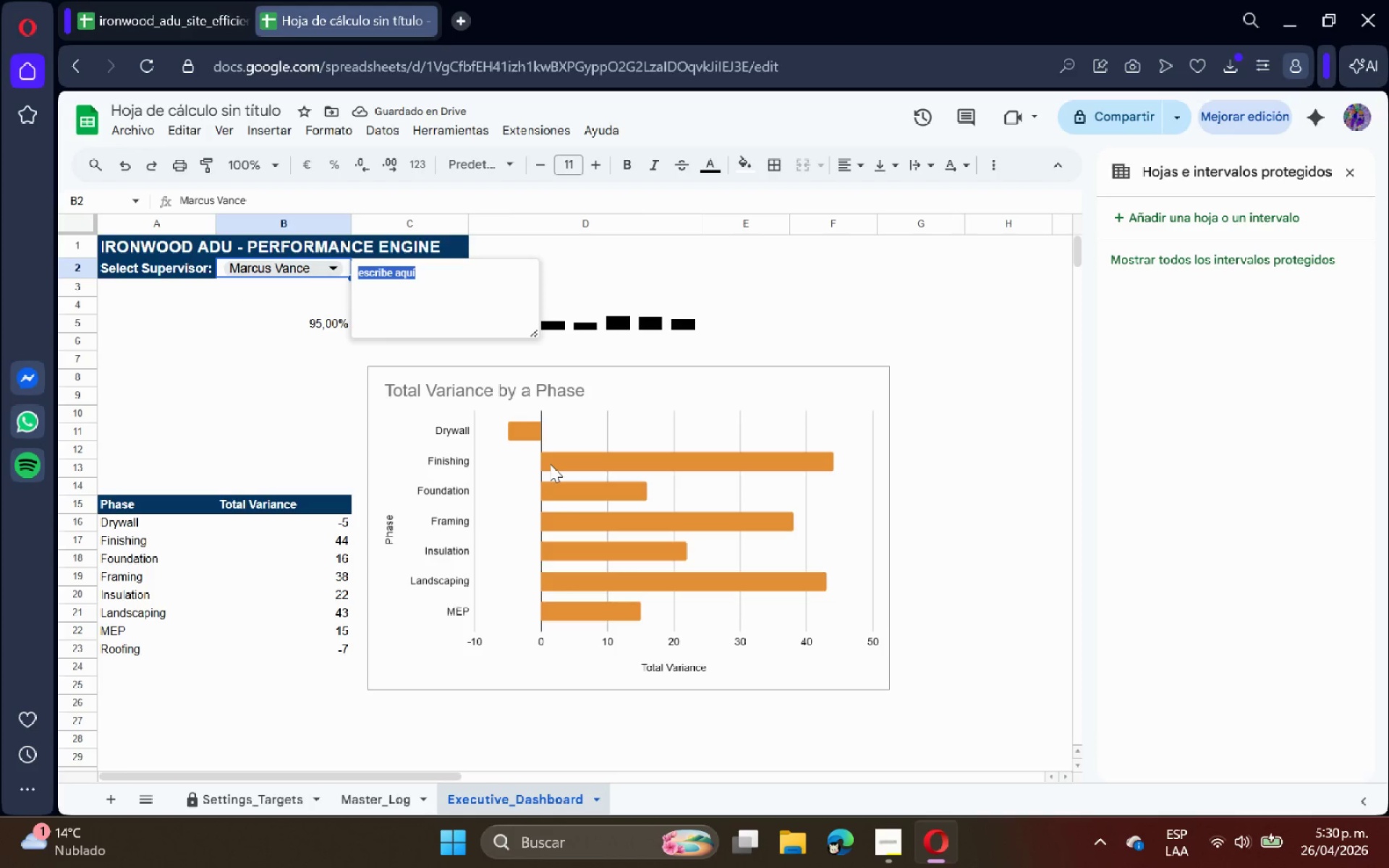 
type(Select Site Supervisor)
 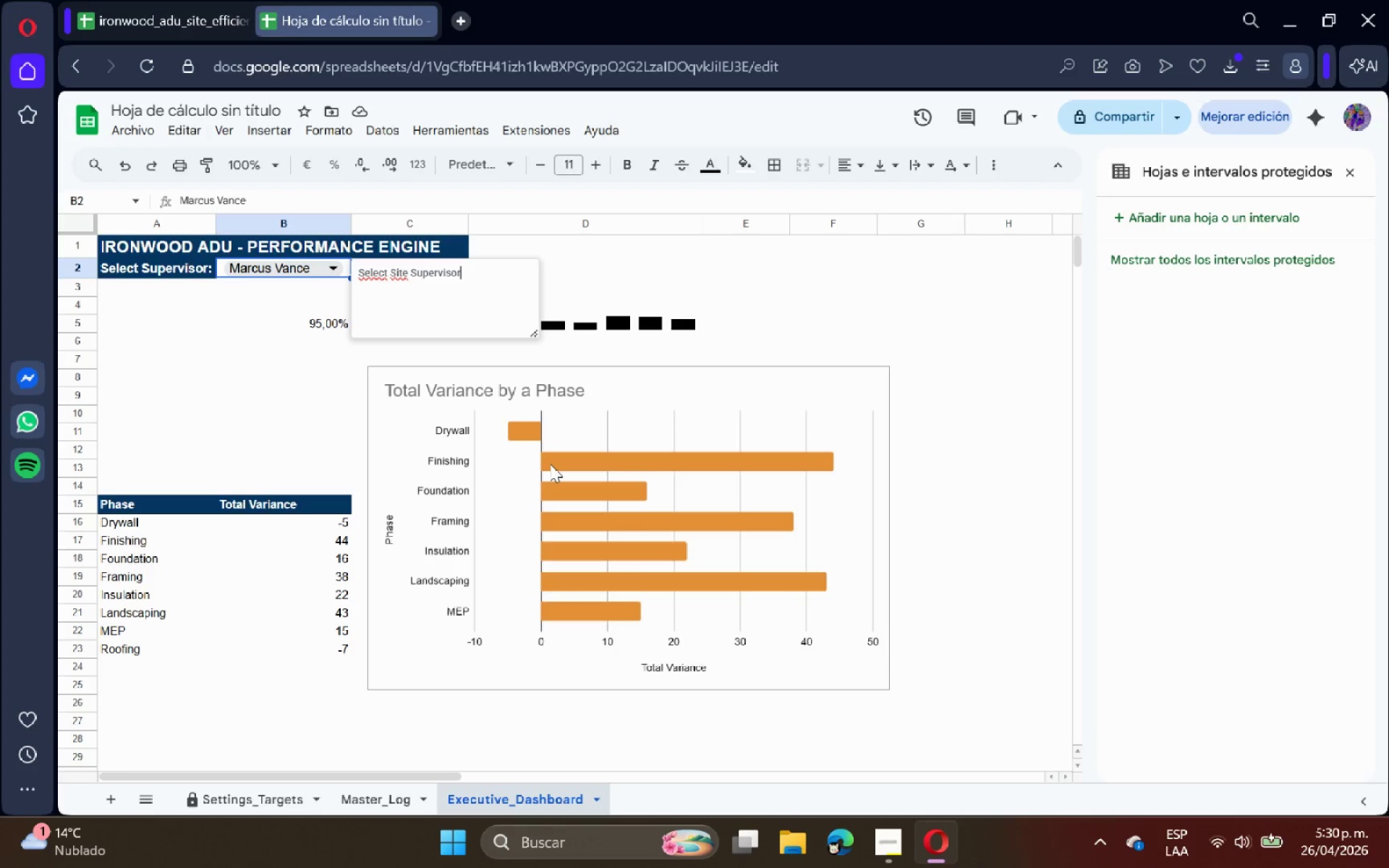 
key(Enter)
 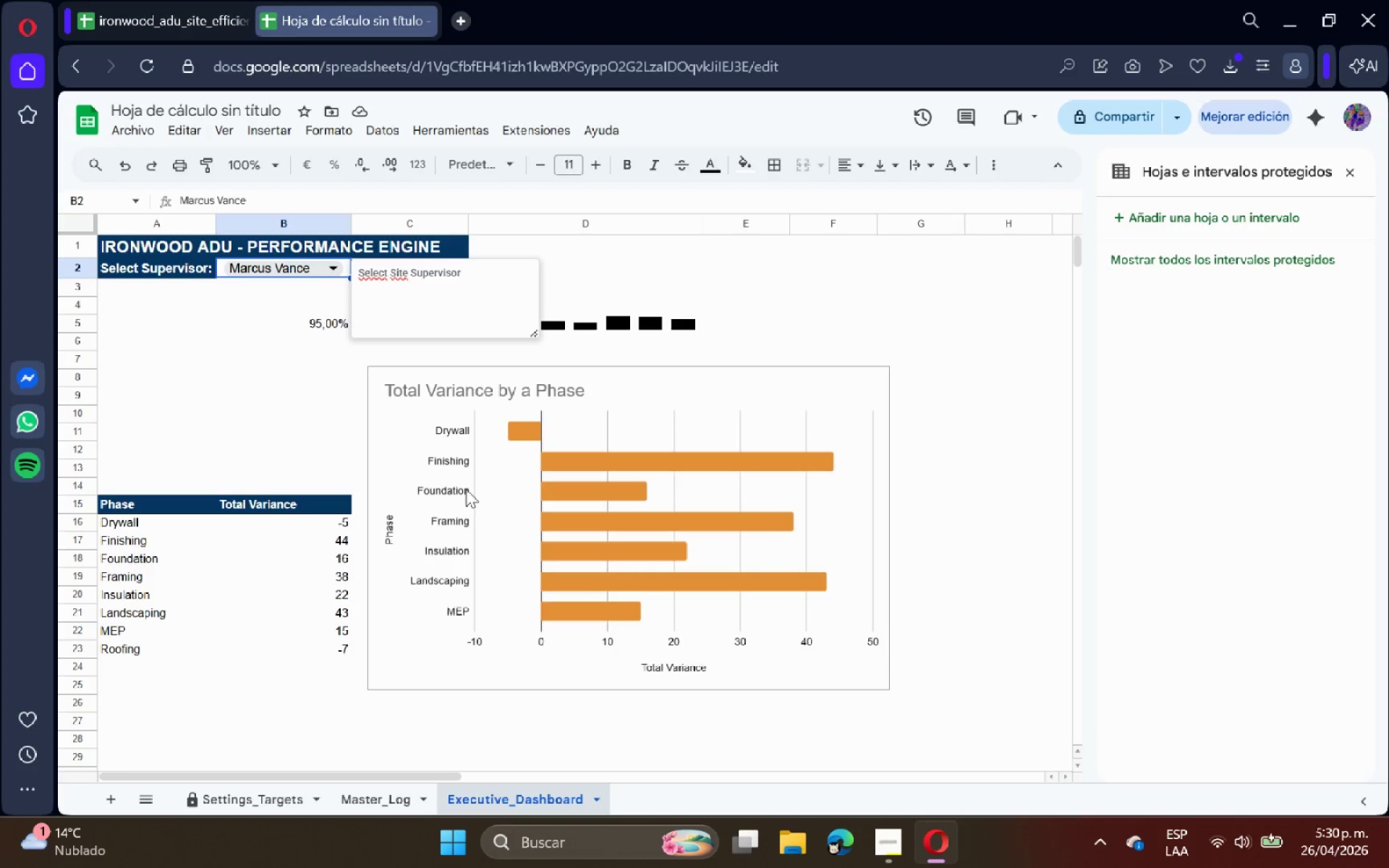 
left_click([275, 354])
 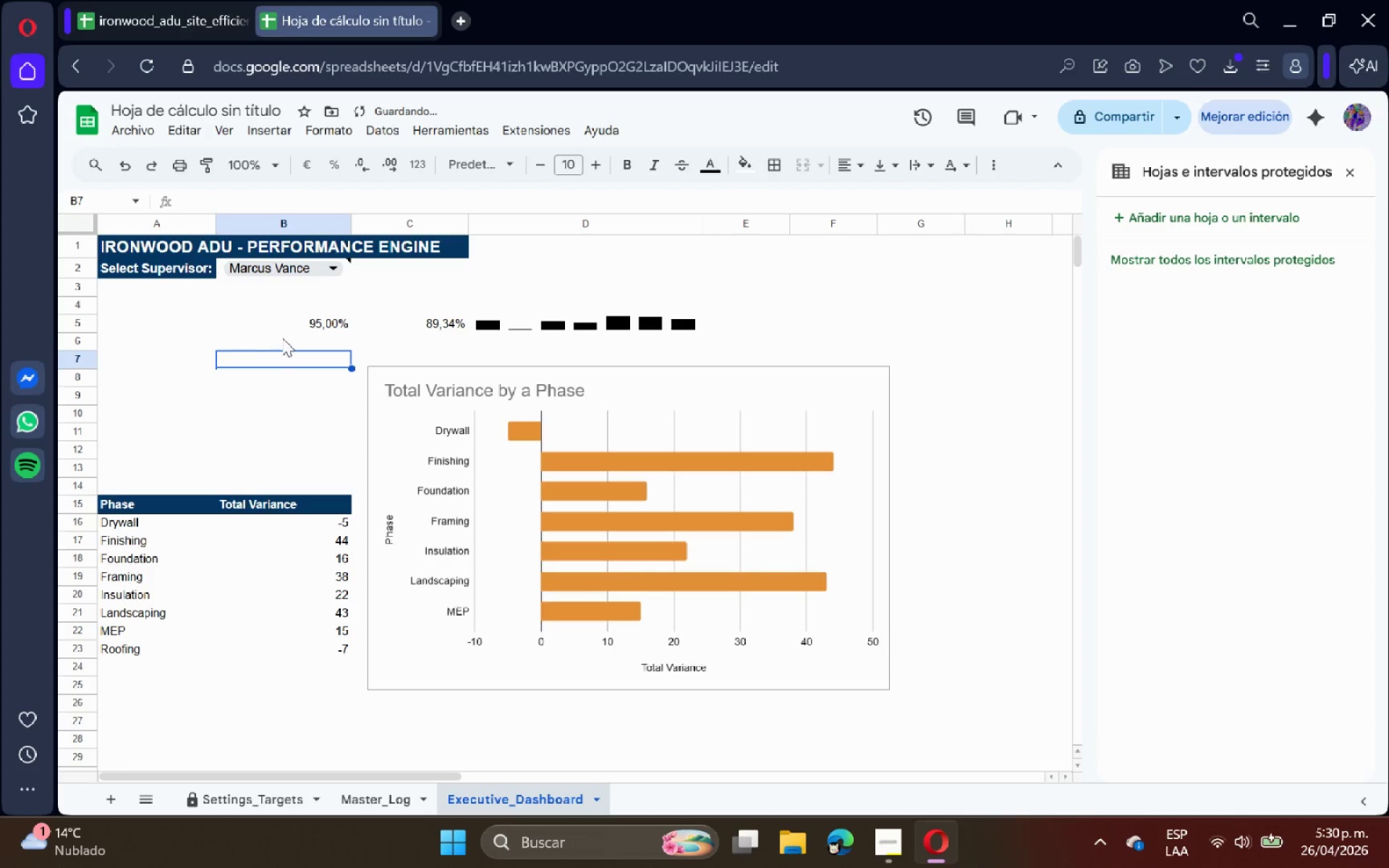 
left_click([291, 327])
 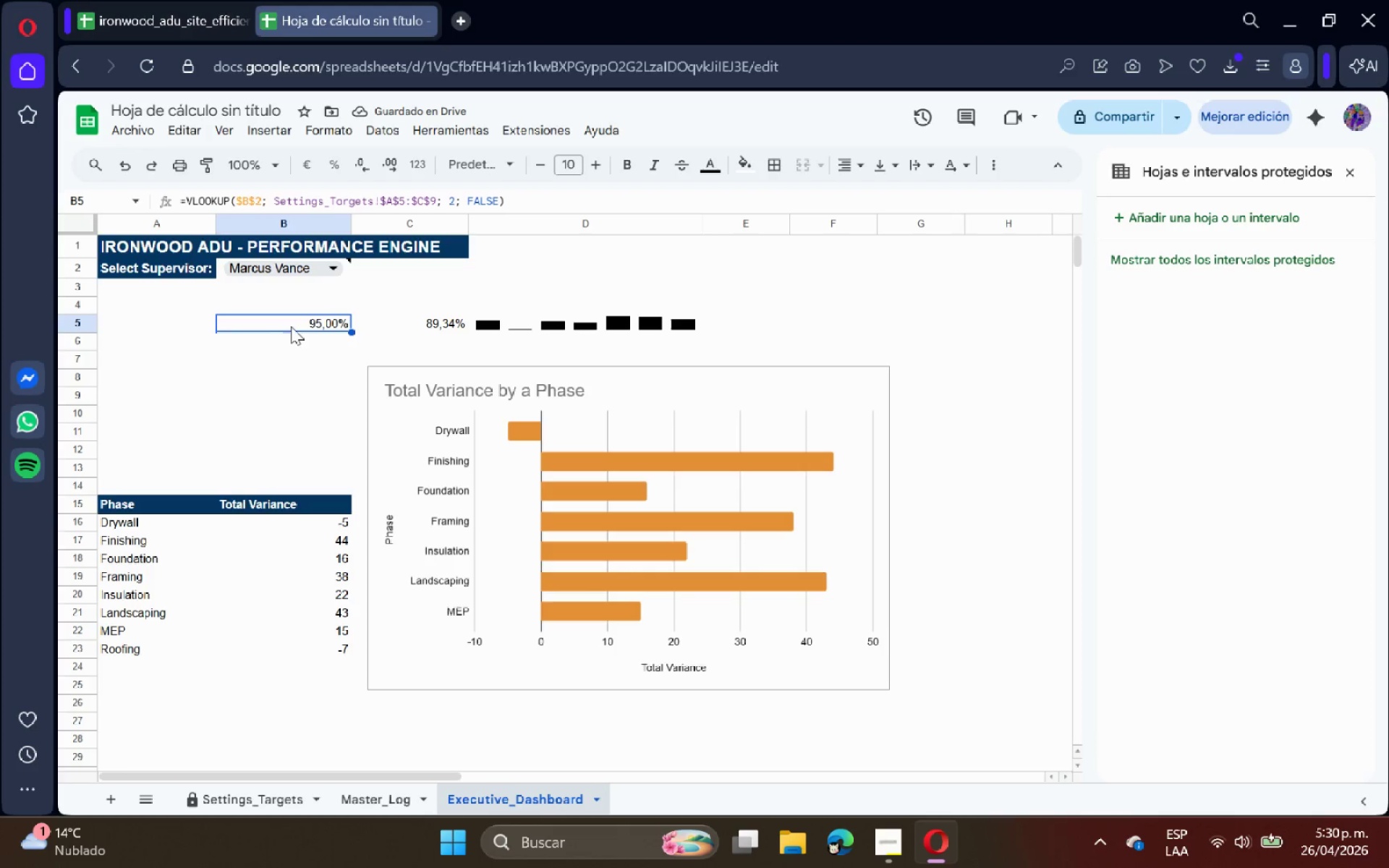 
left_click([286, 308])
 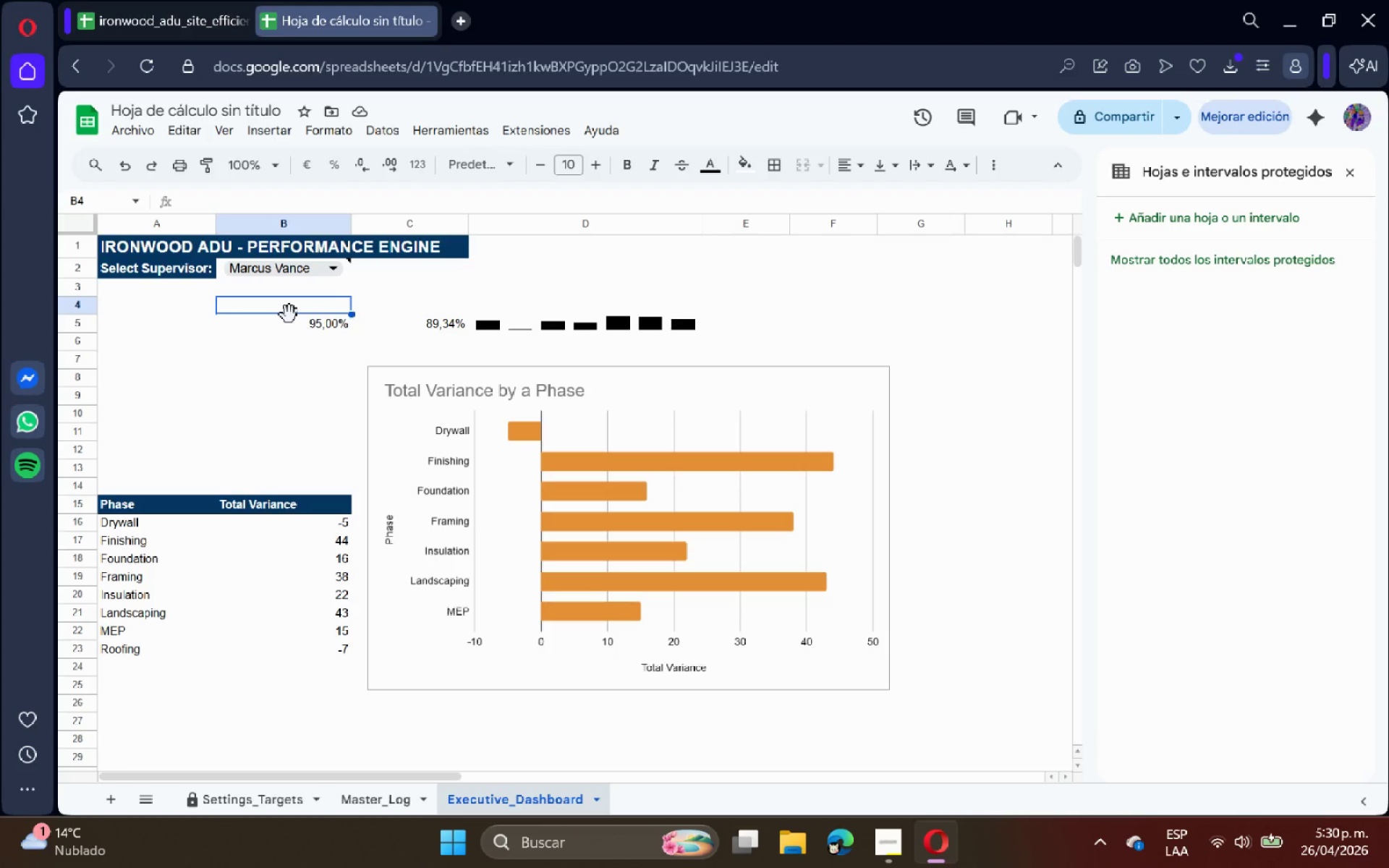 
wait(11.41)
 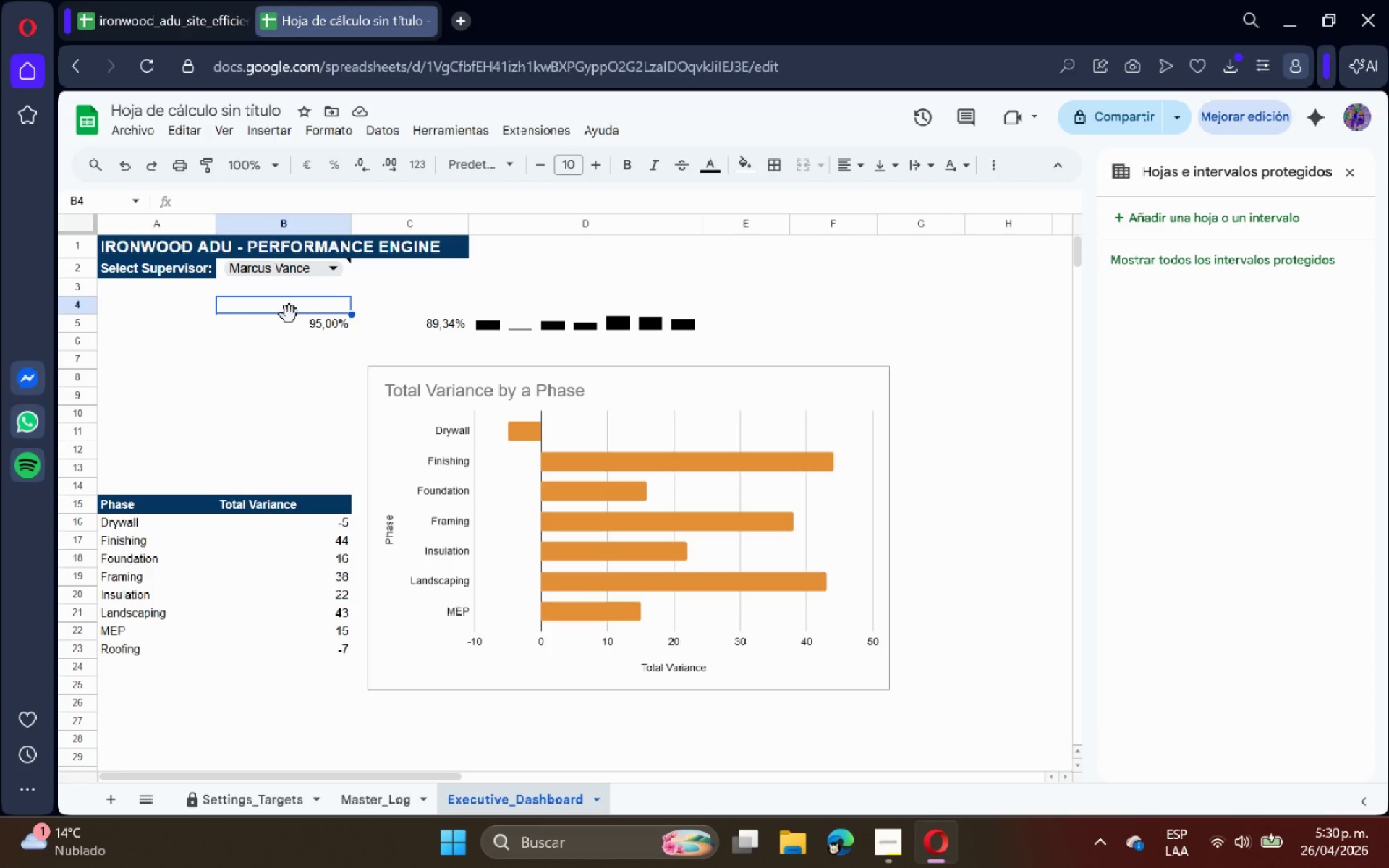 
type(Target )
 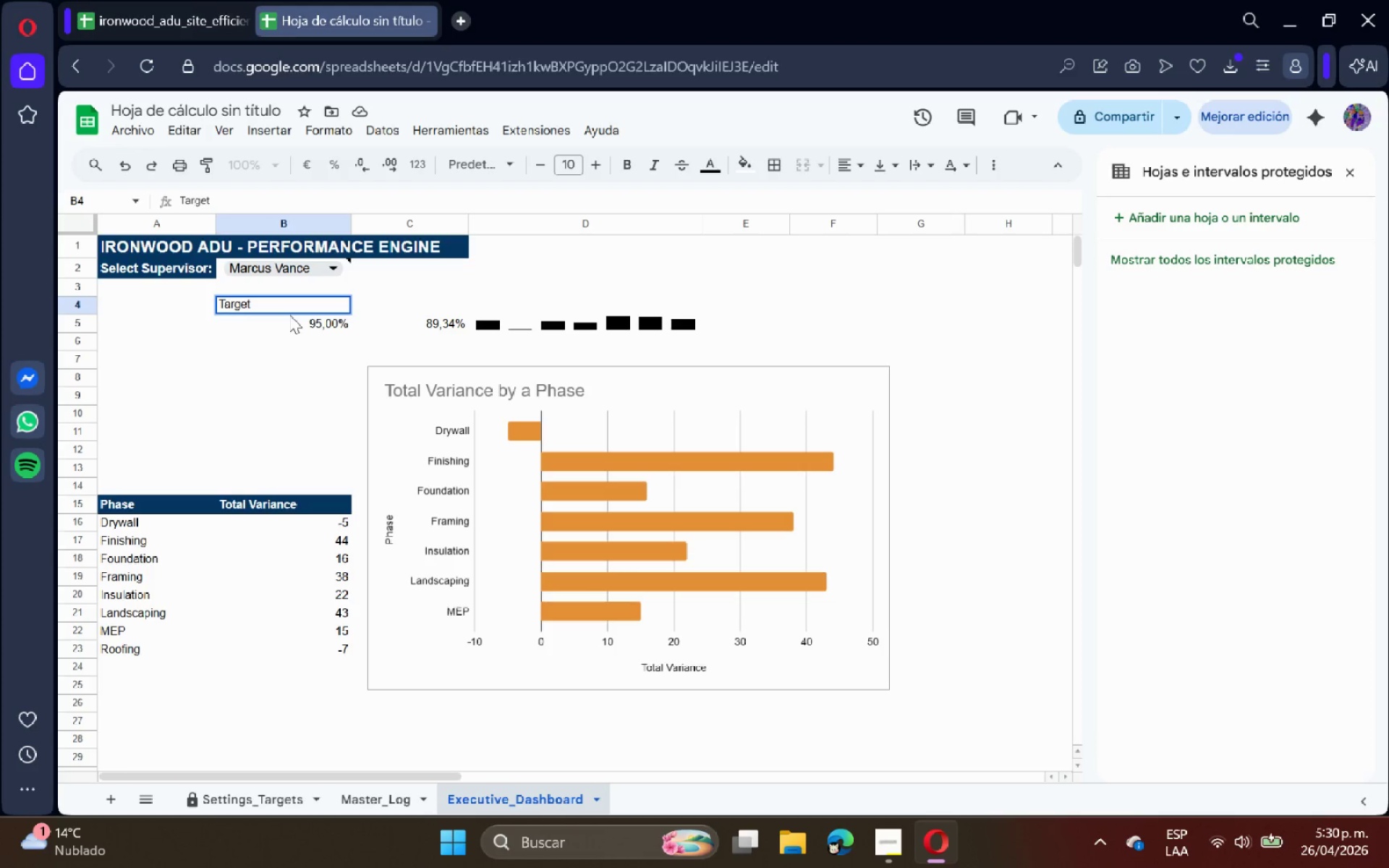 
type(Efficiency)
 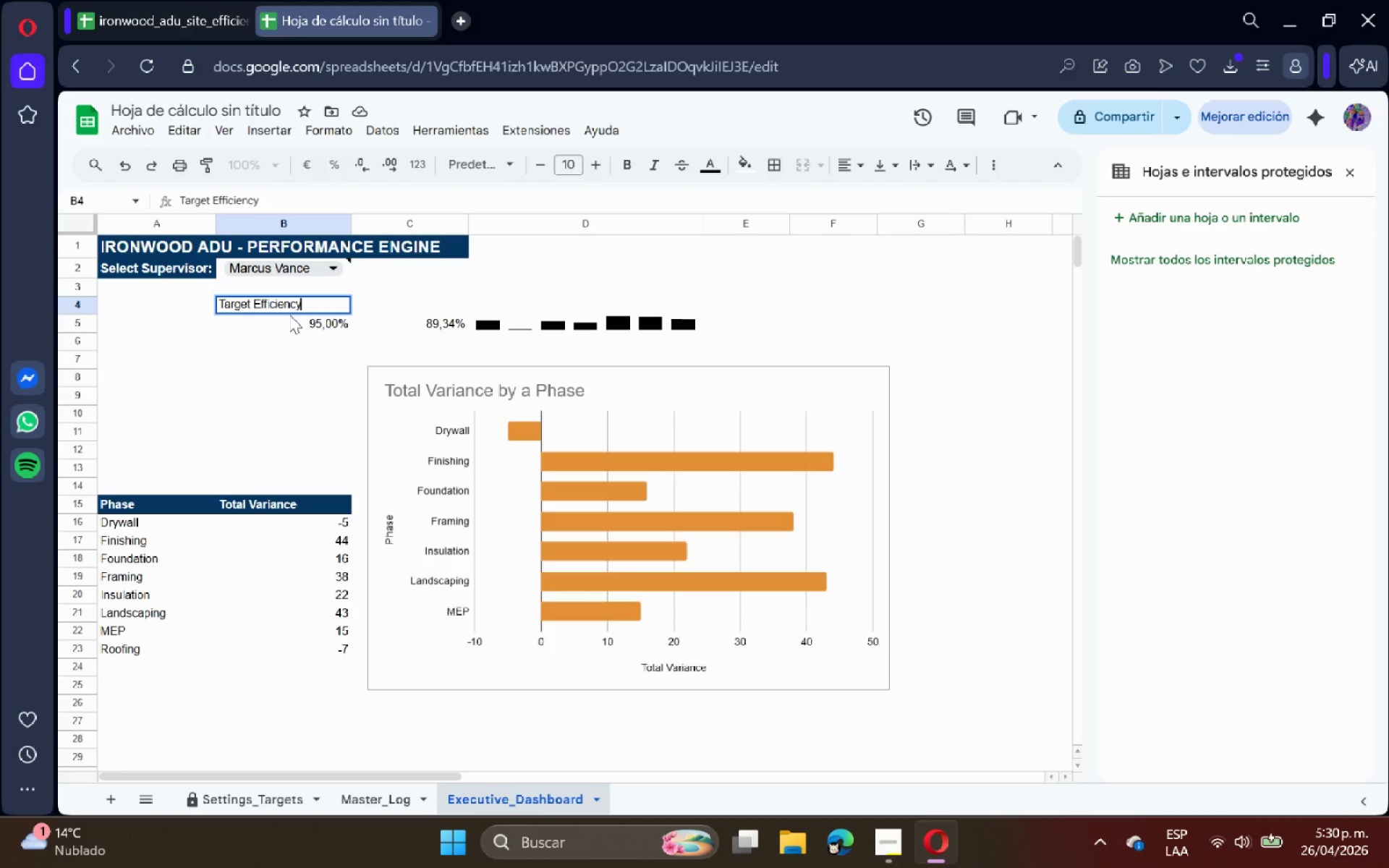 
key(Enter)
 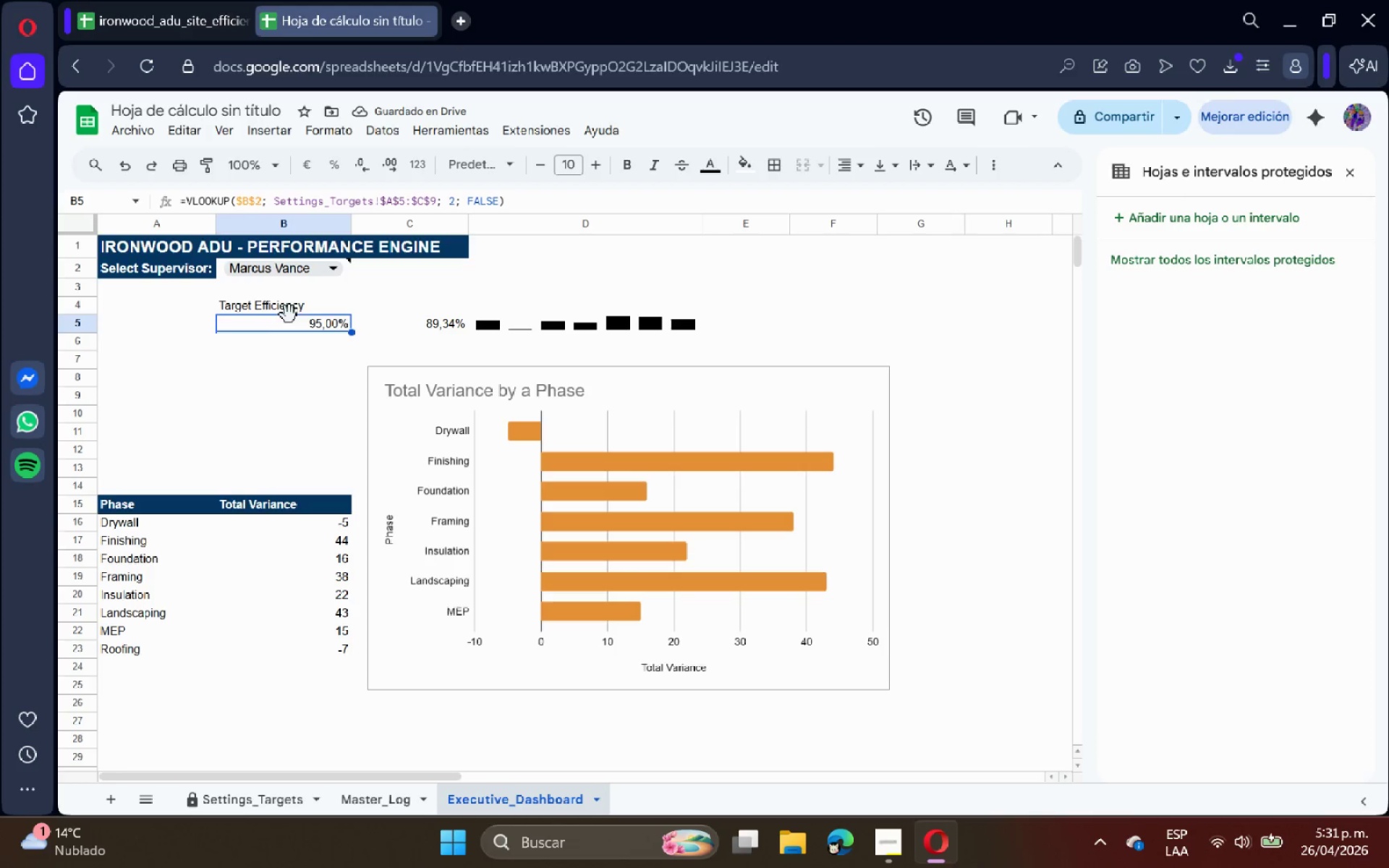 
left_click([314, 309])
 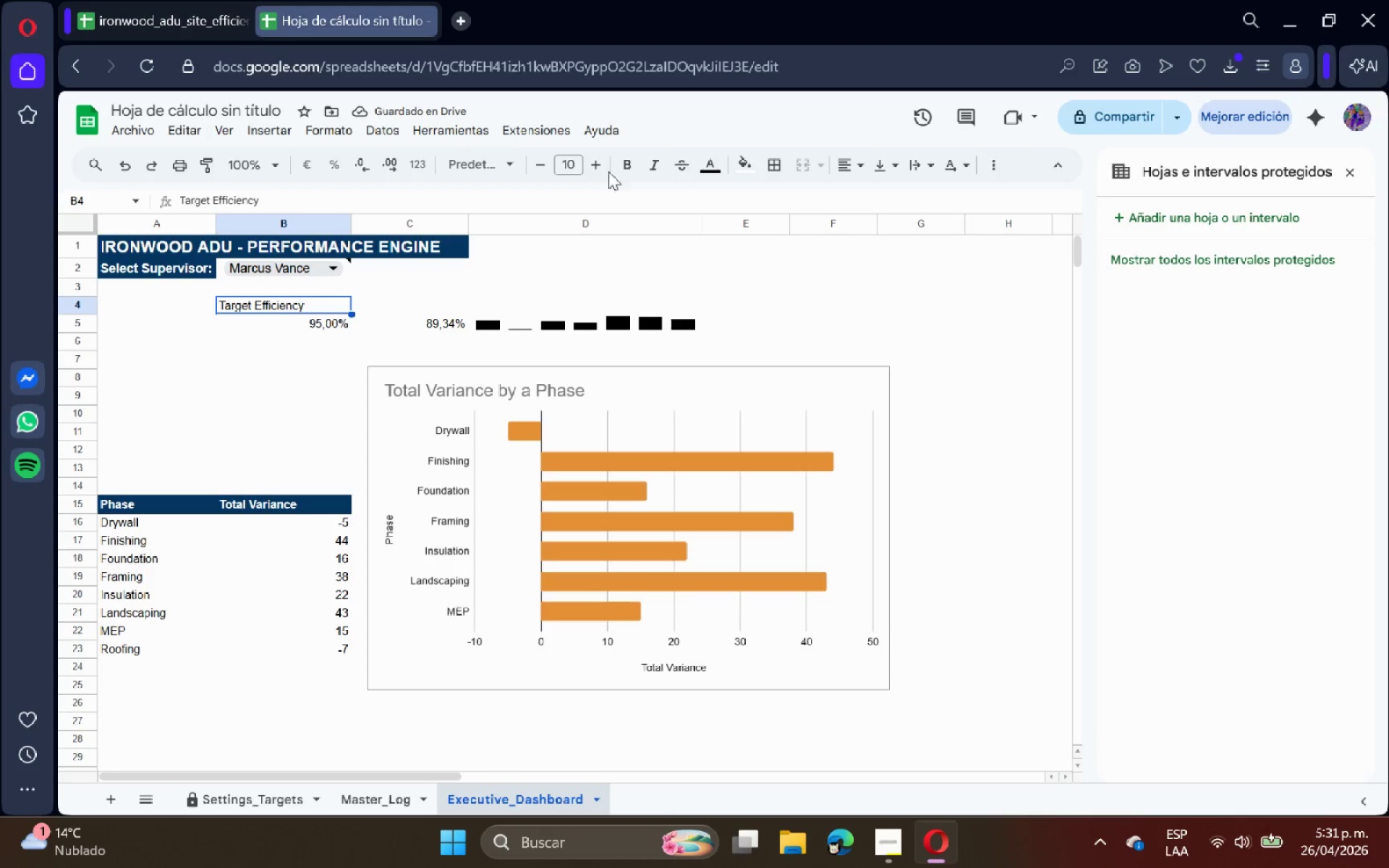 
left_click([622, 162])
 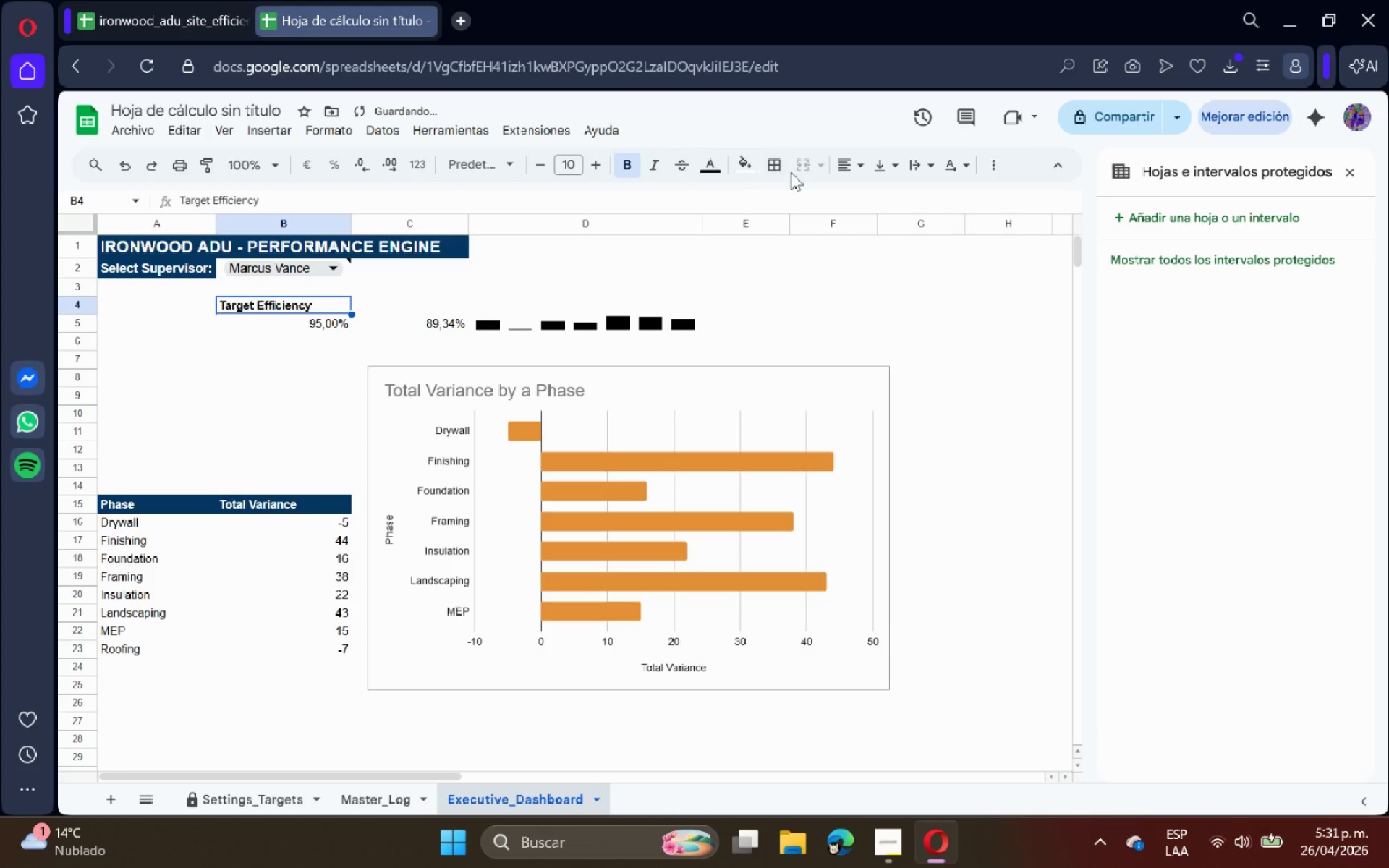 
left_click([842, 158])
 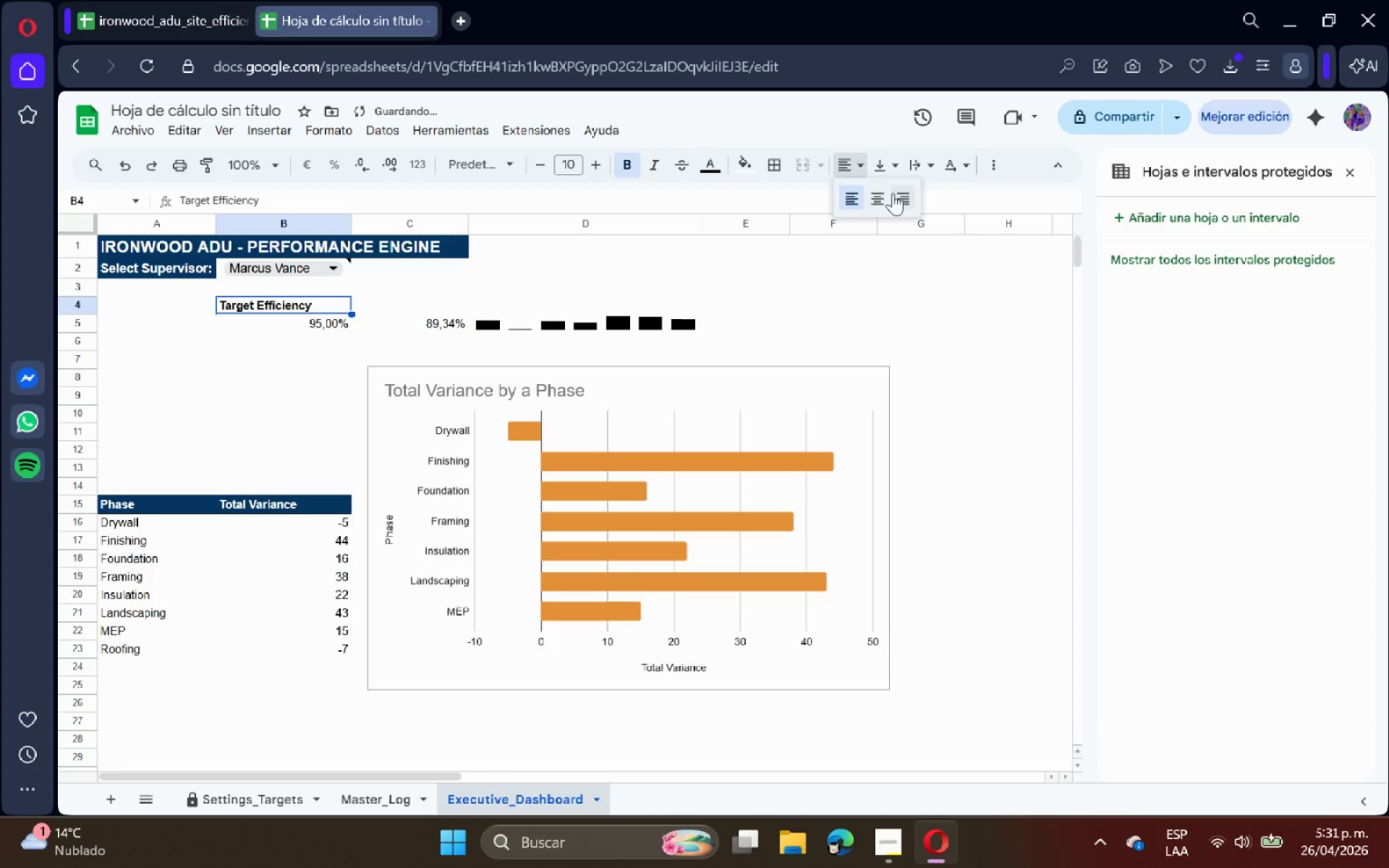 
left_click([896, 193])
 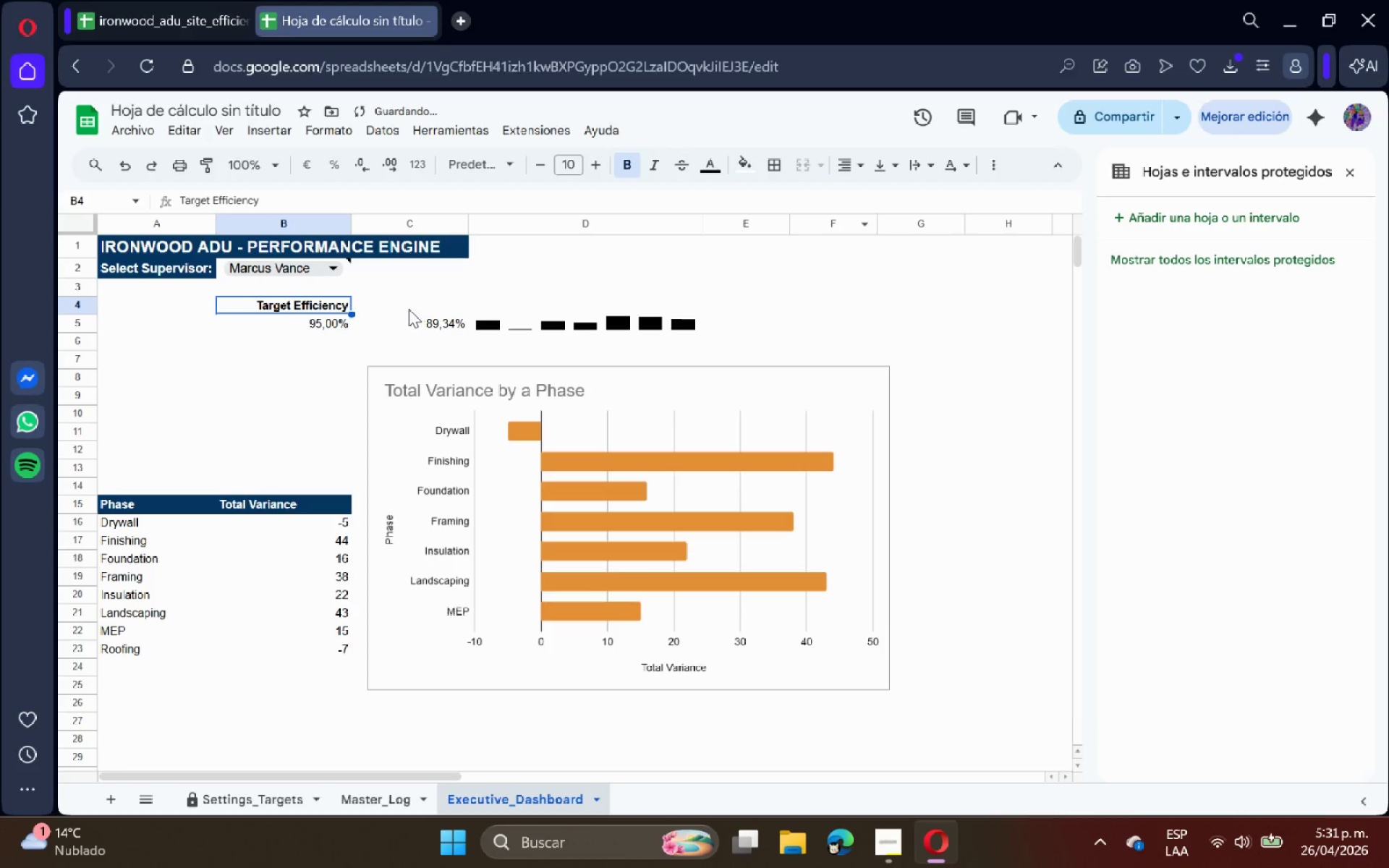 
left_click([406, 302])
 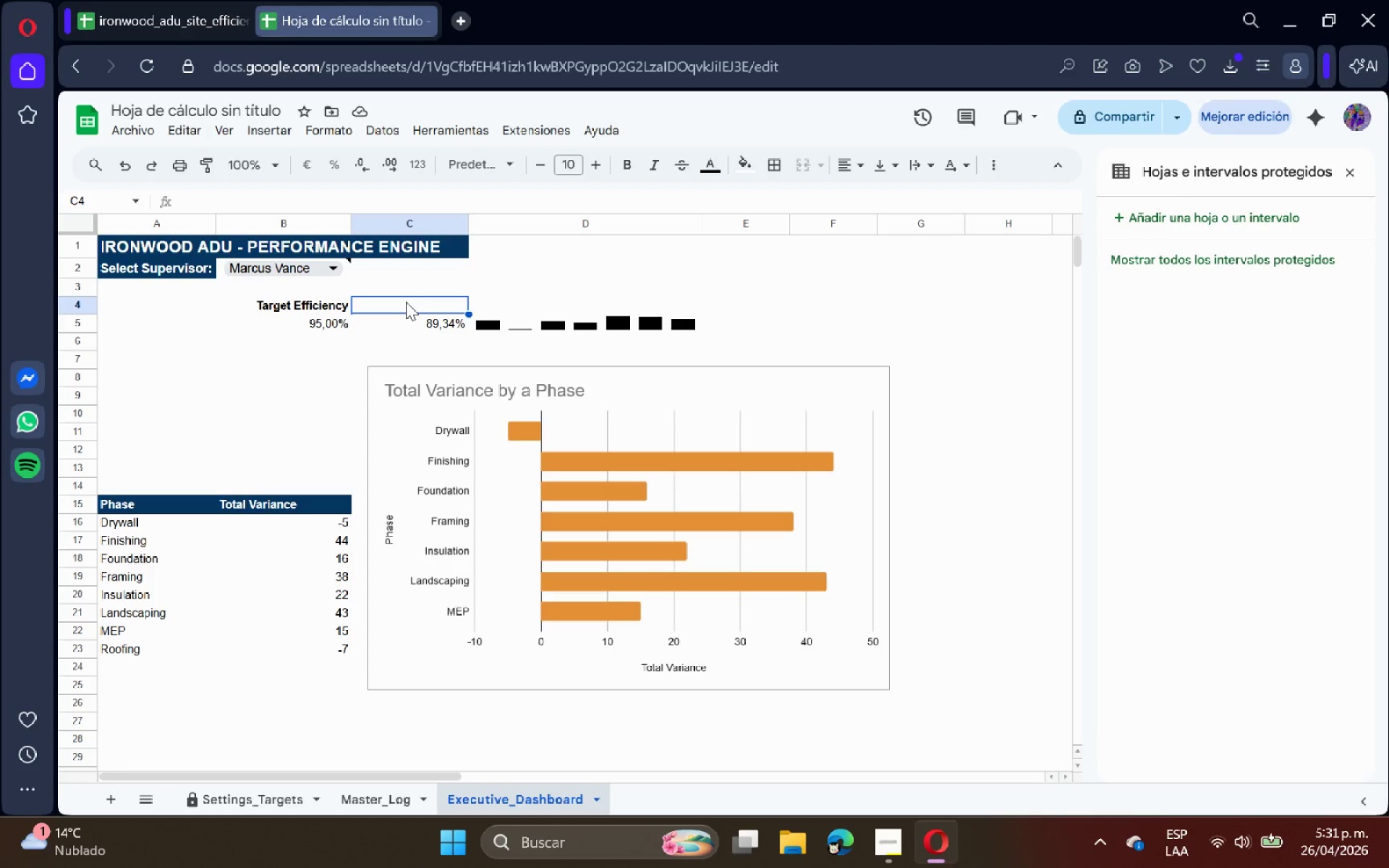 
wait(6.5)
 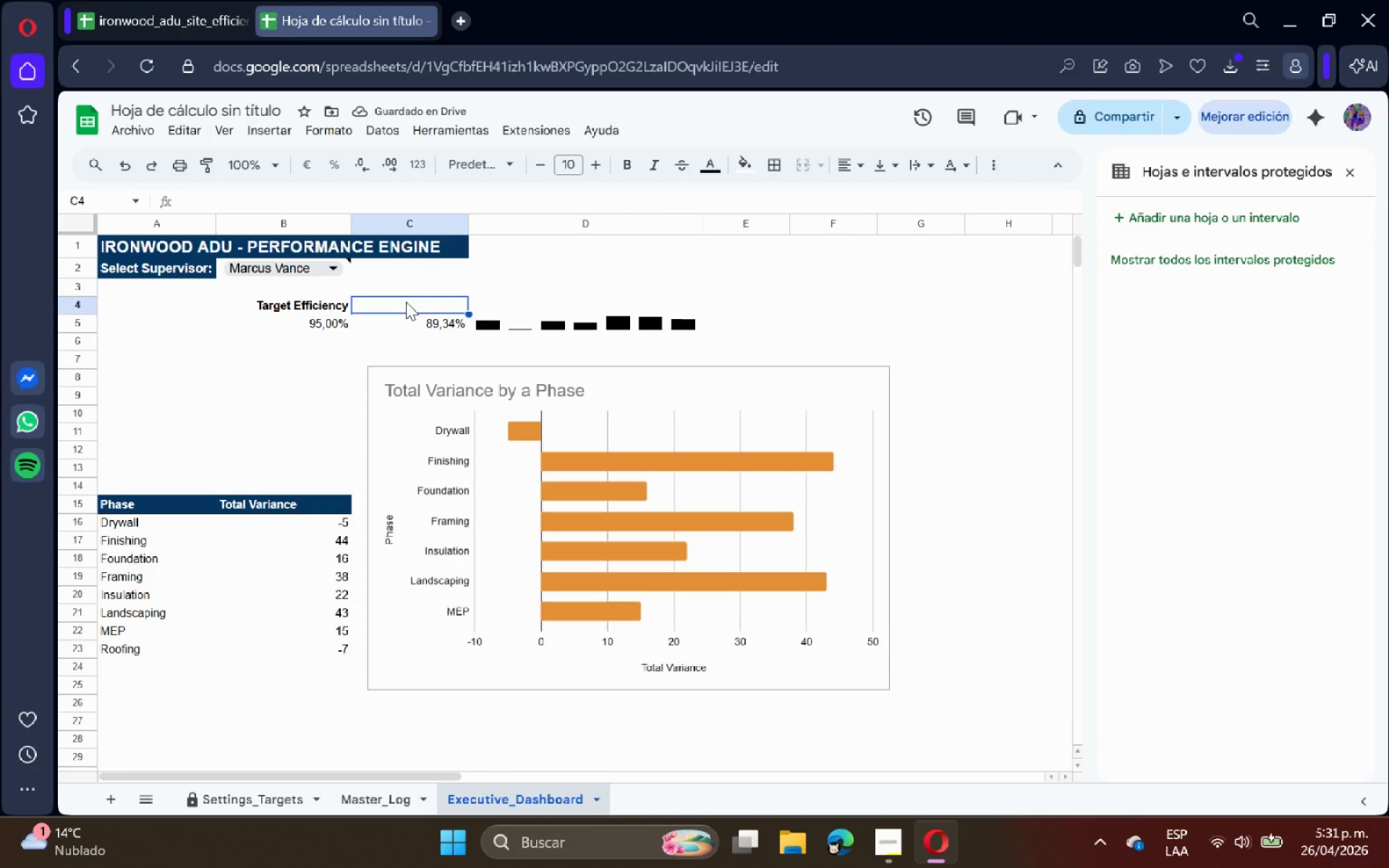 
type(Actual Efficiency Ratio)
 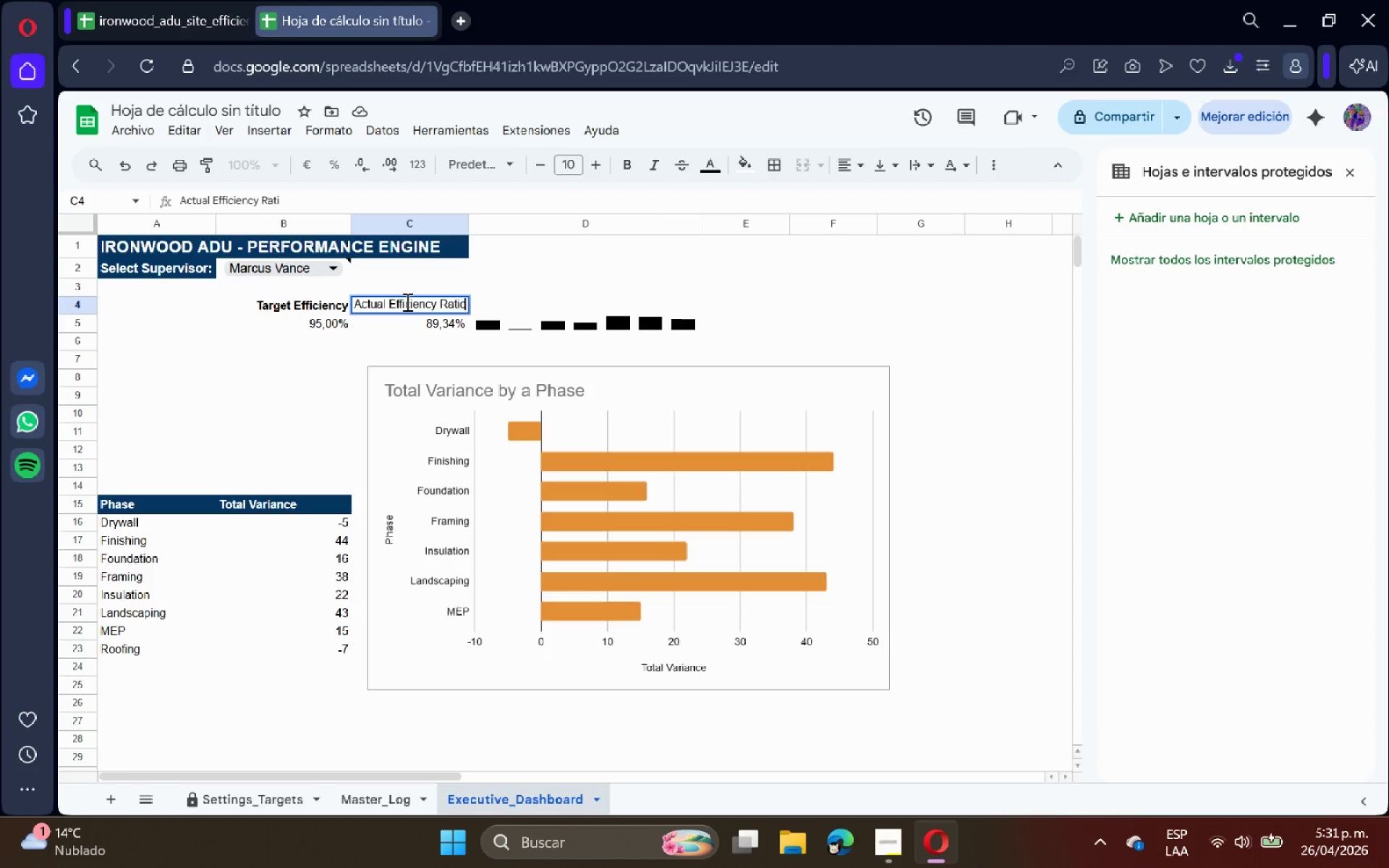 
key(Enter)
 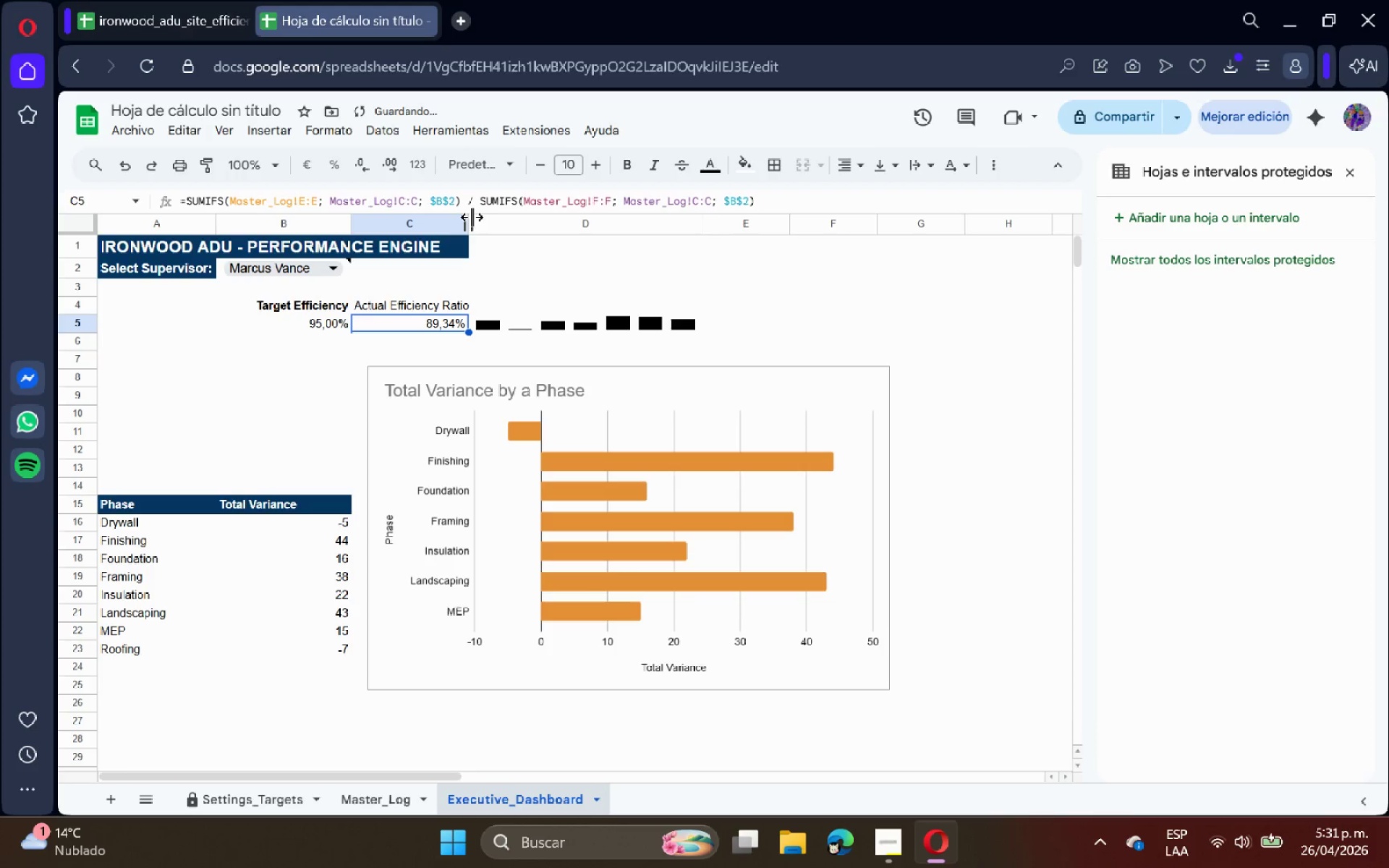 
double_click([470, 218])
 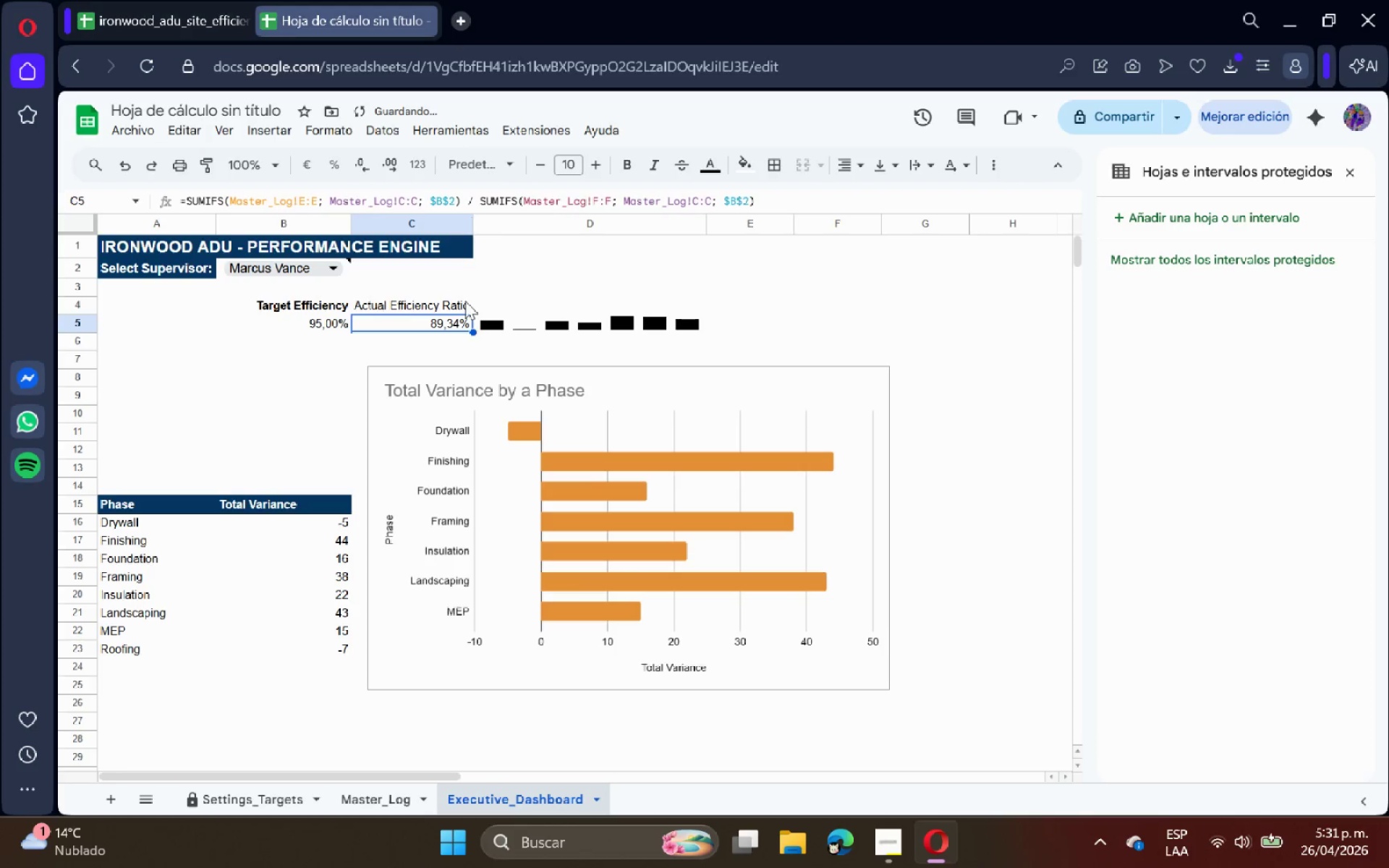 
left_click([465, 301])
 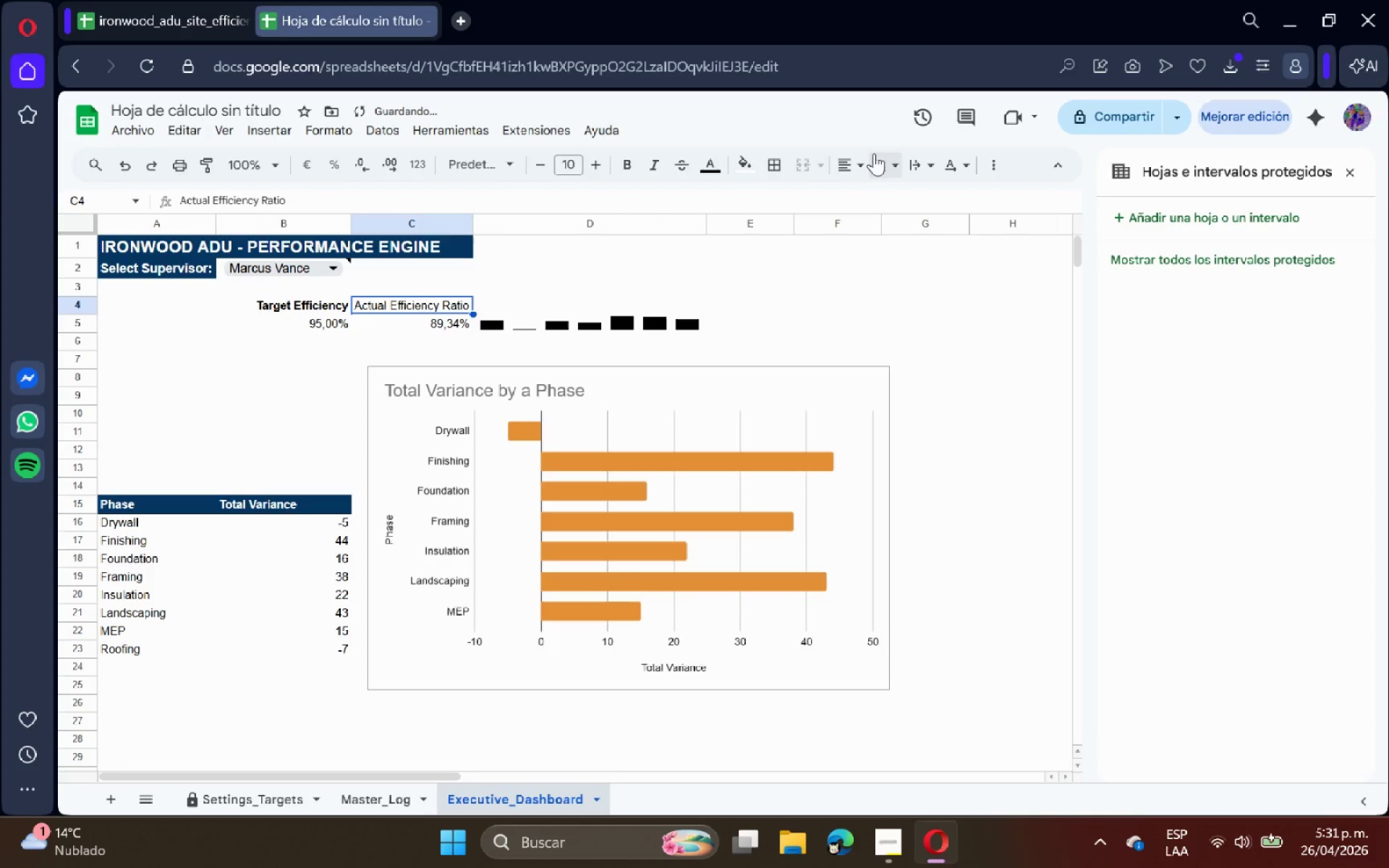 
left_click([852, 161])
 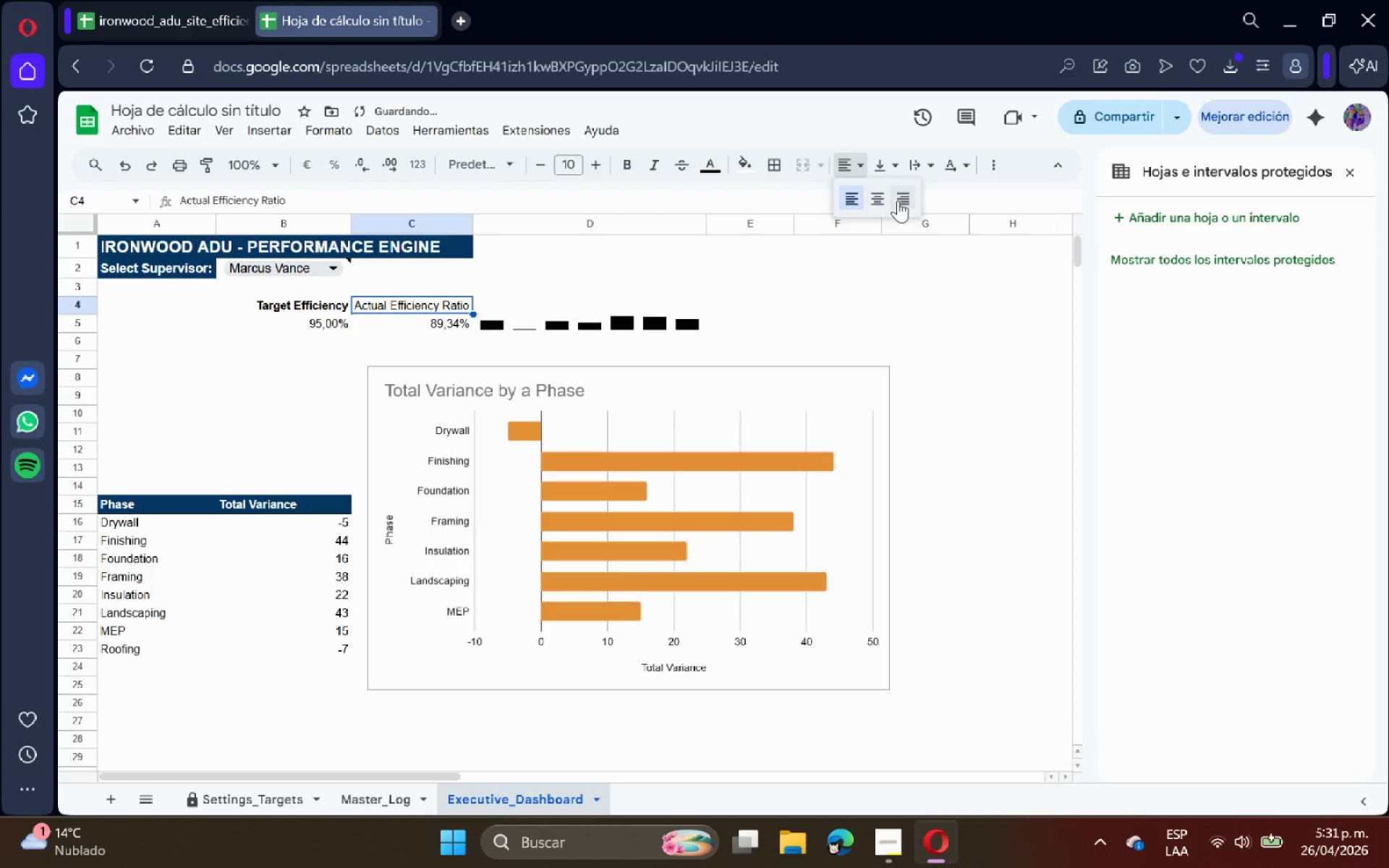 
left_click([898, 200])
 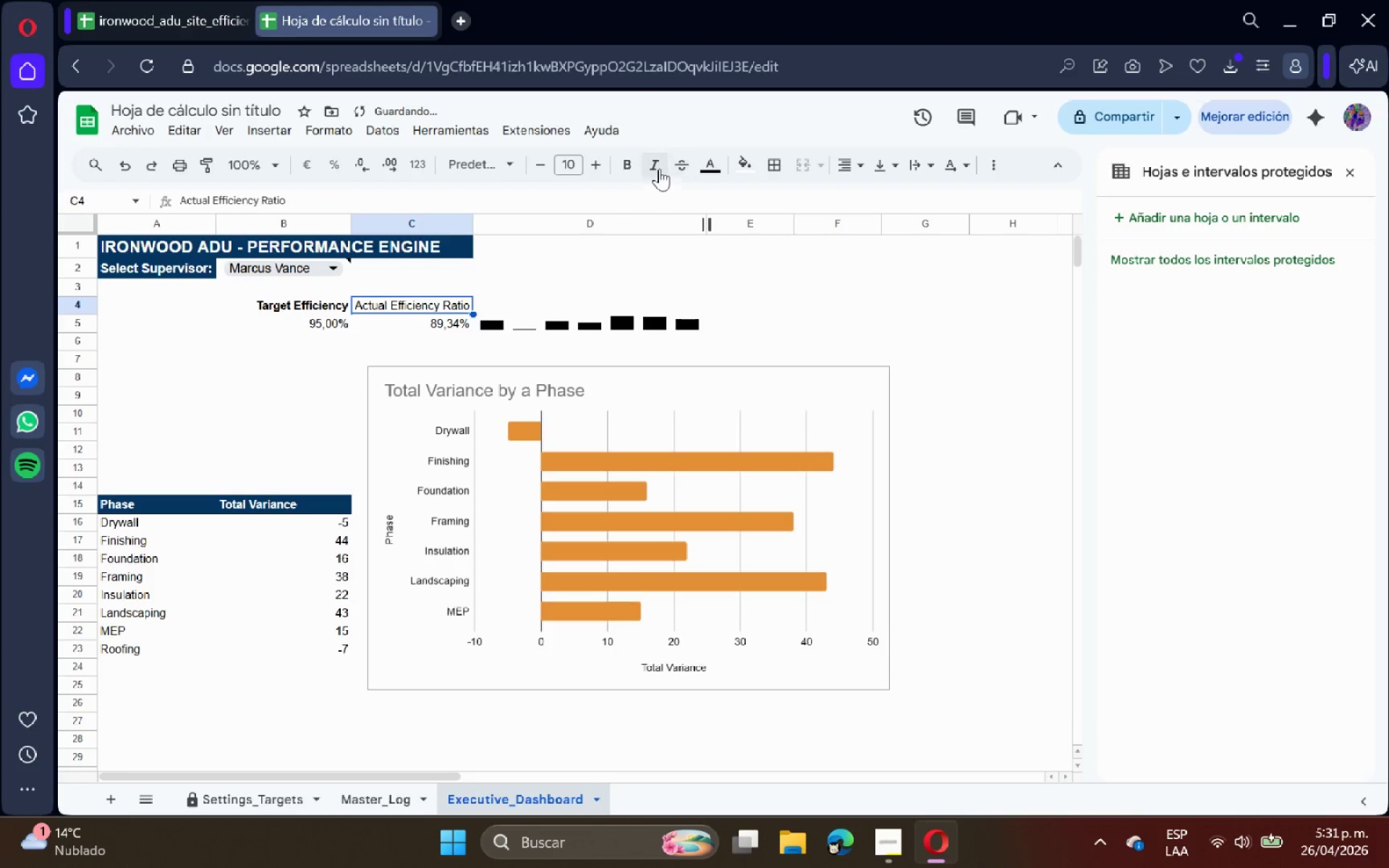 
left_click([635, 166])
 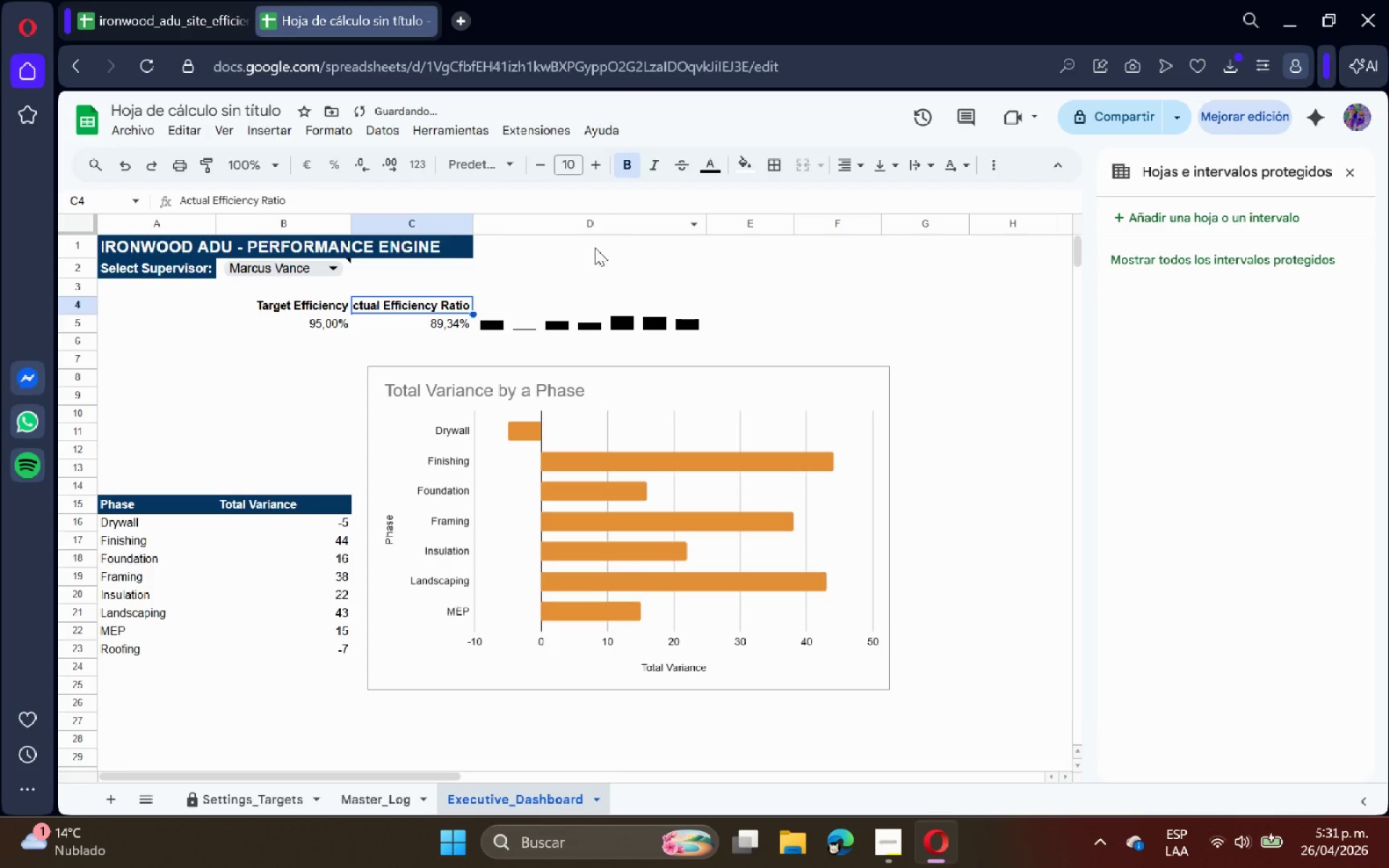 
left_click([578, 260])
 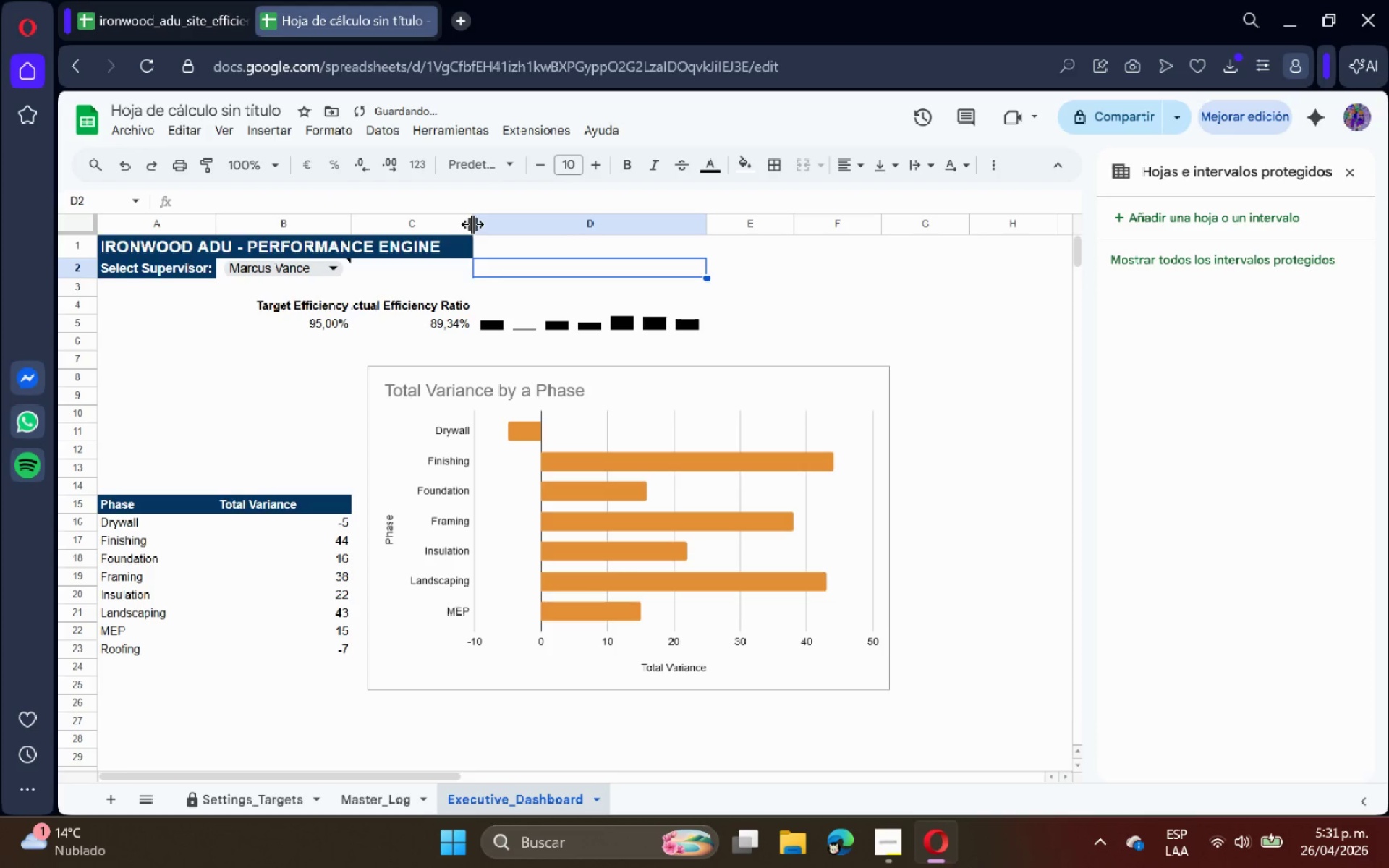 
double_click([472, 224])
 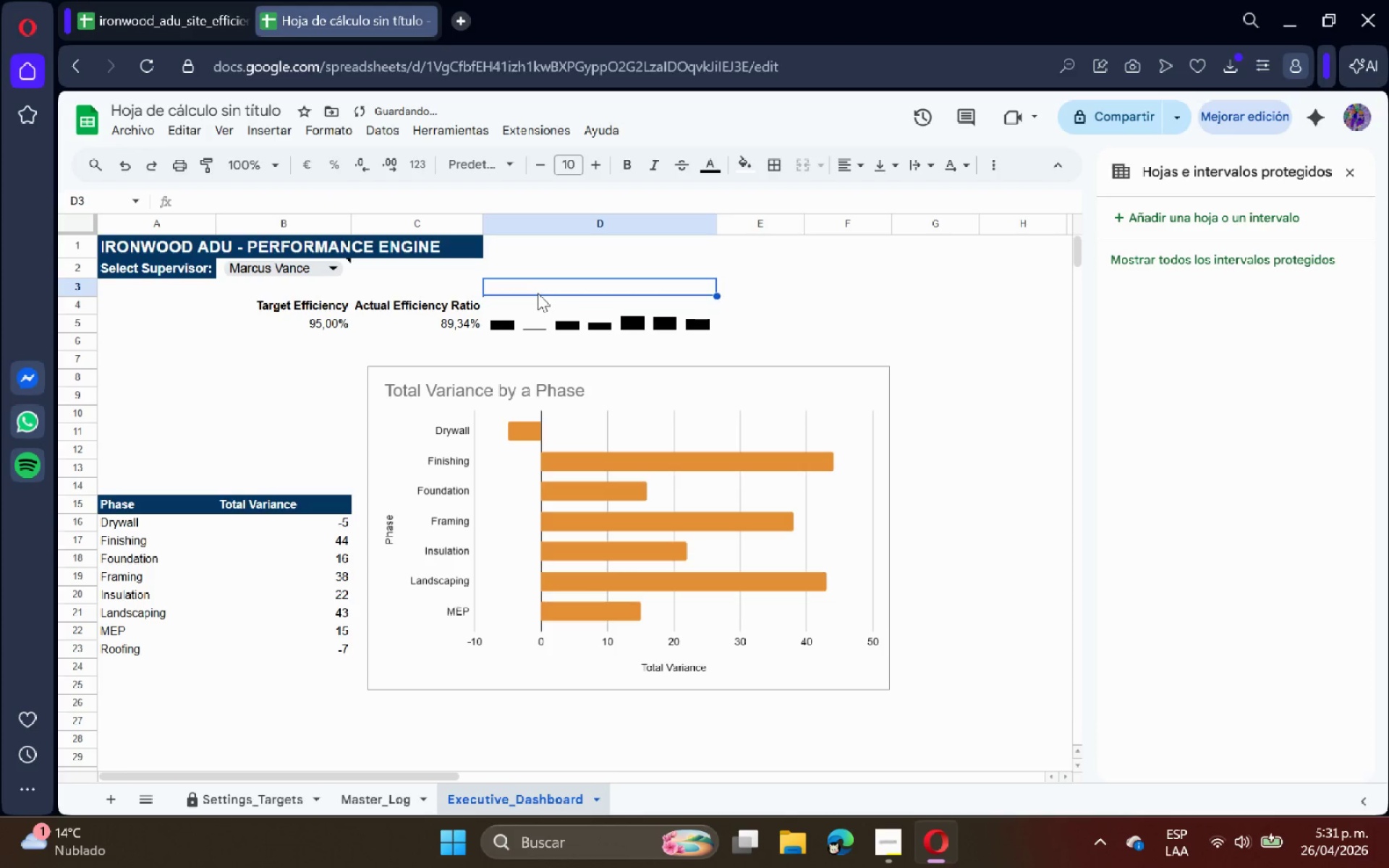 
double_click([538, 301])
 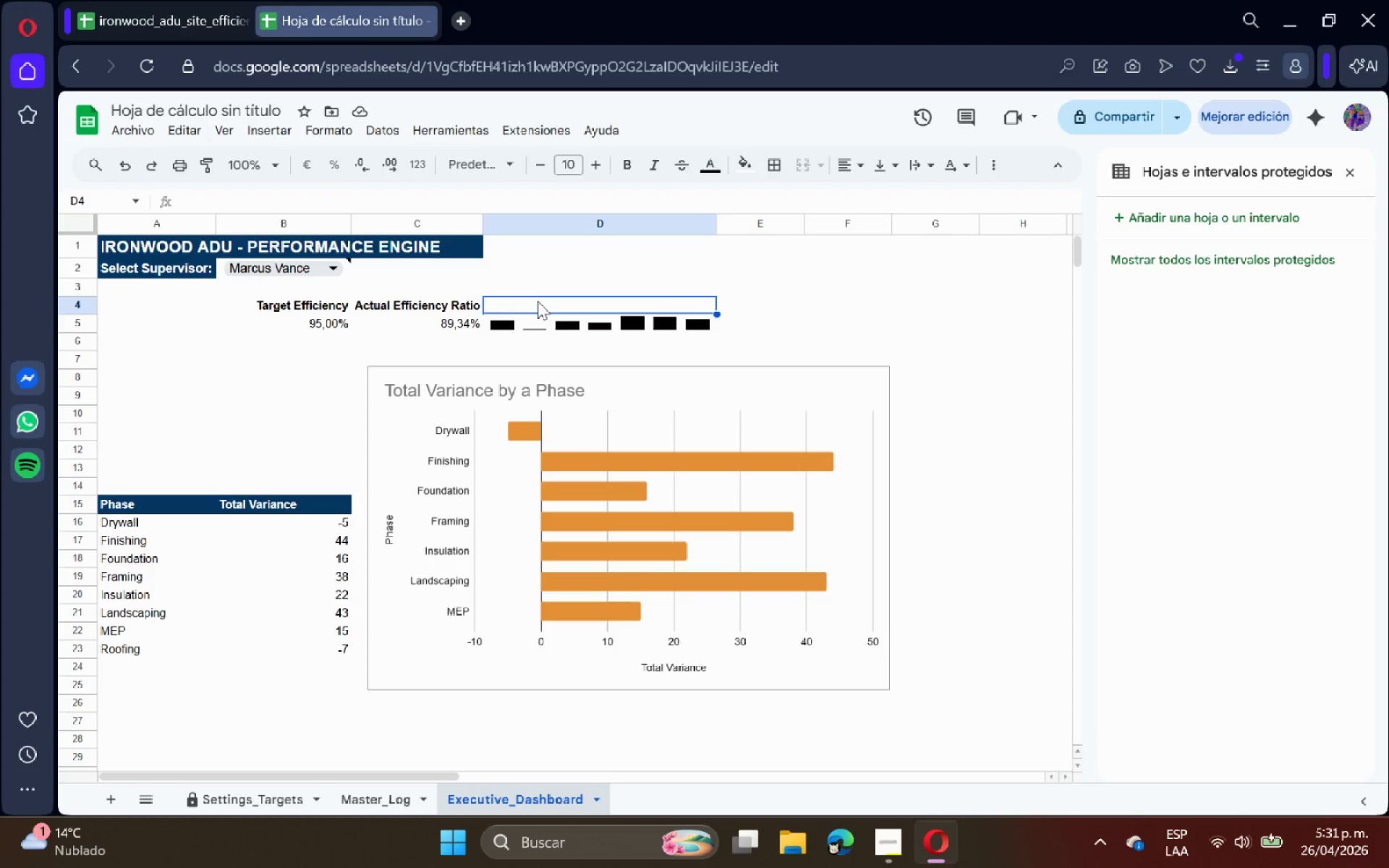 
wait(21.7)
 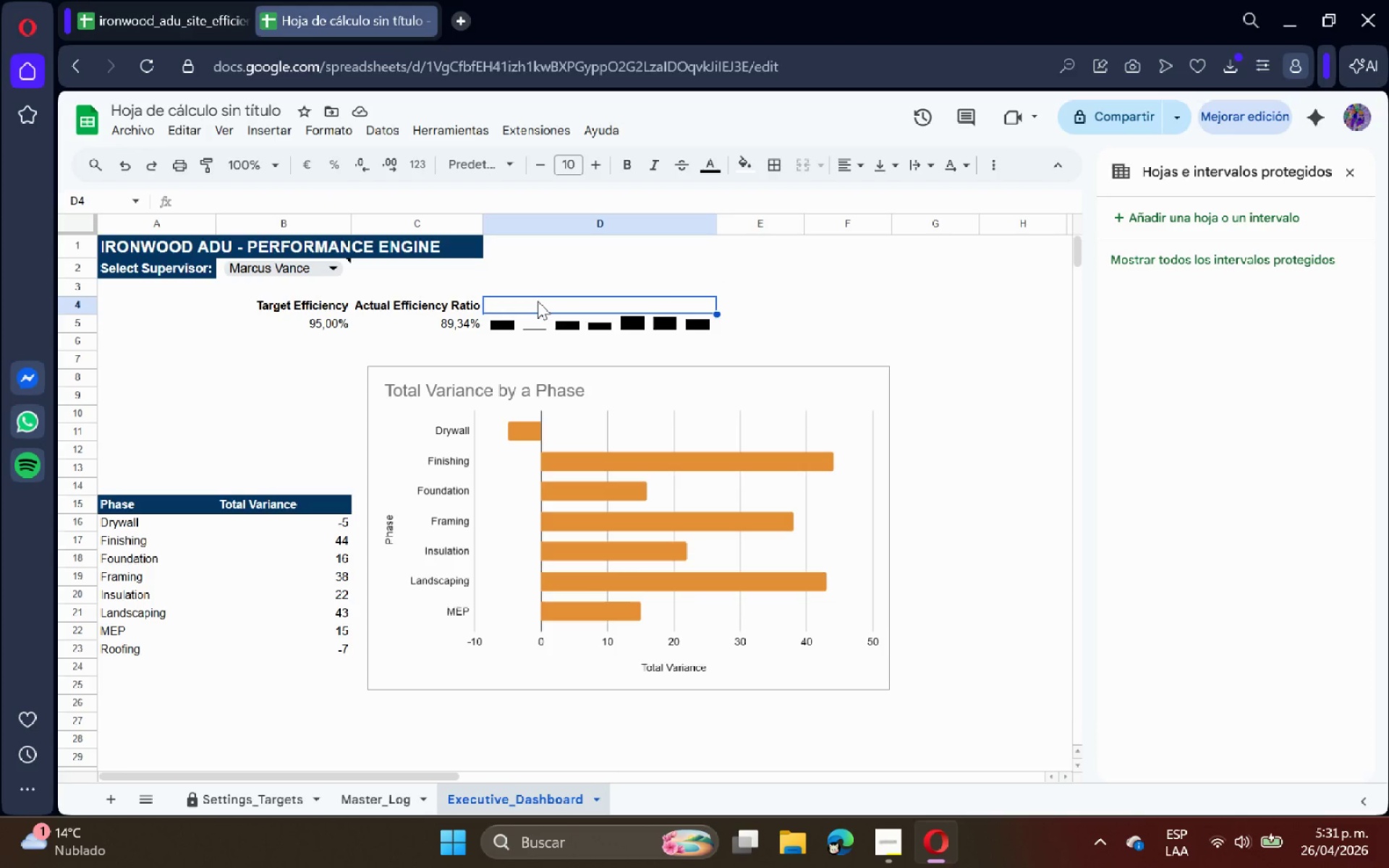 
type(7 )
key(Backspace)
type(-Days Variance Trend)
 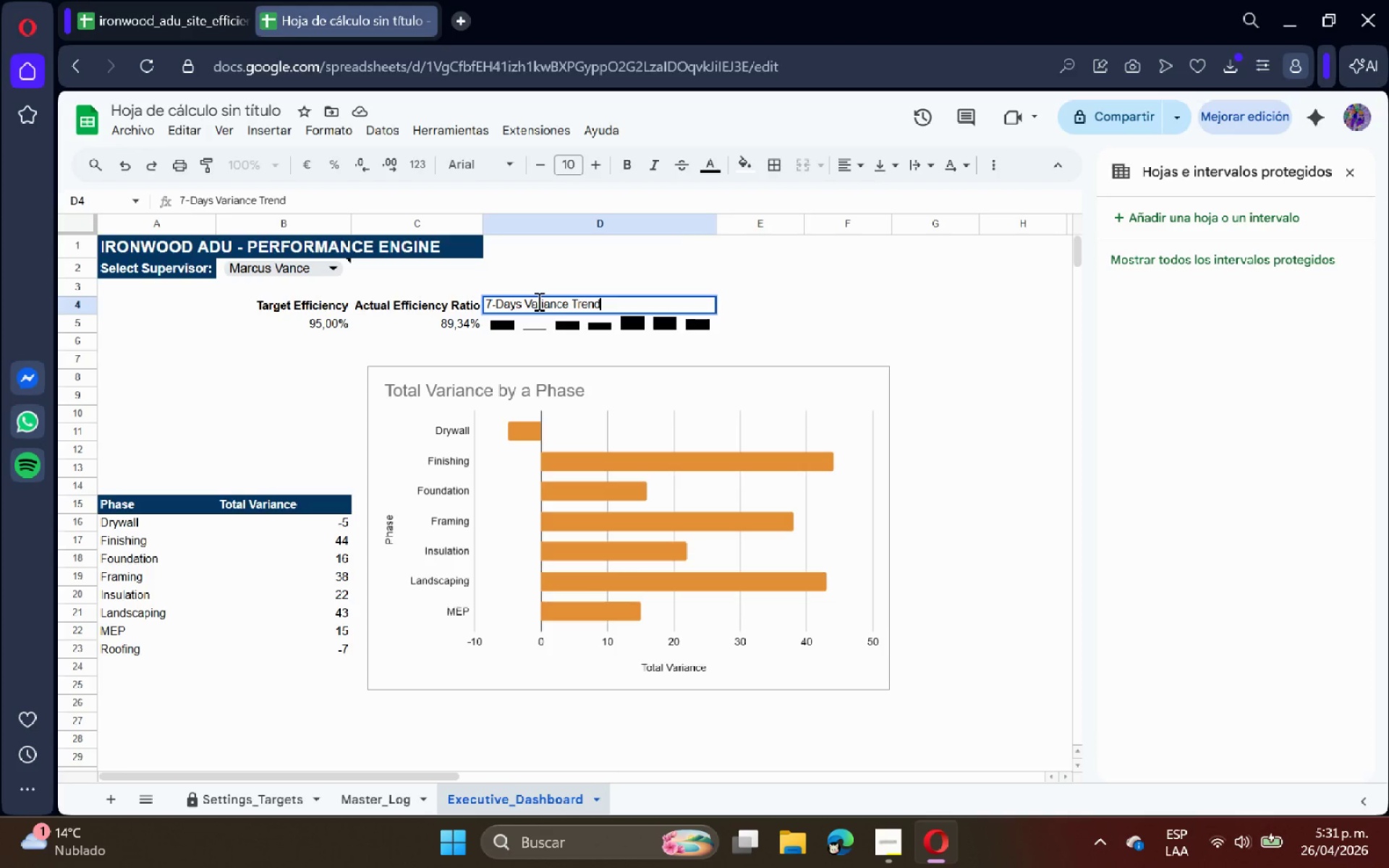 
key(Enter)
 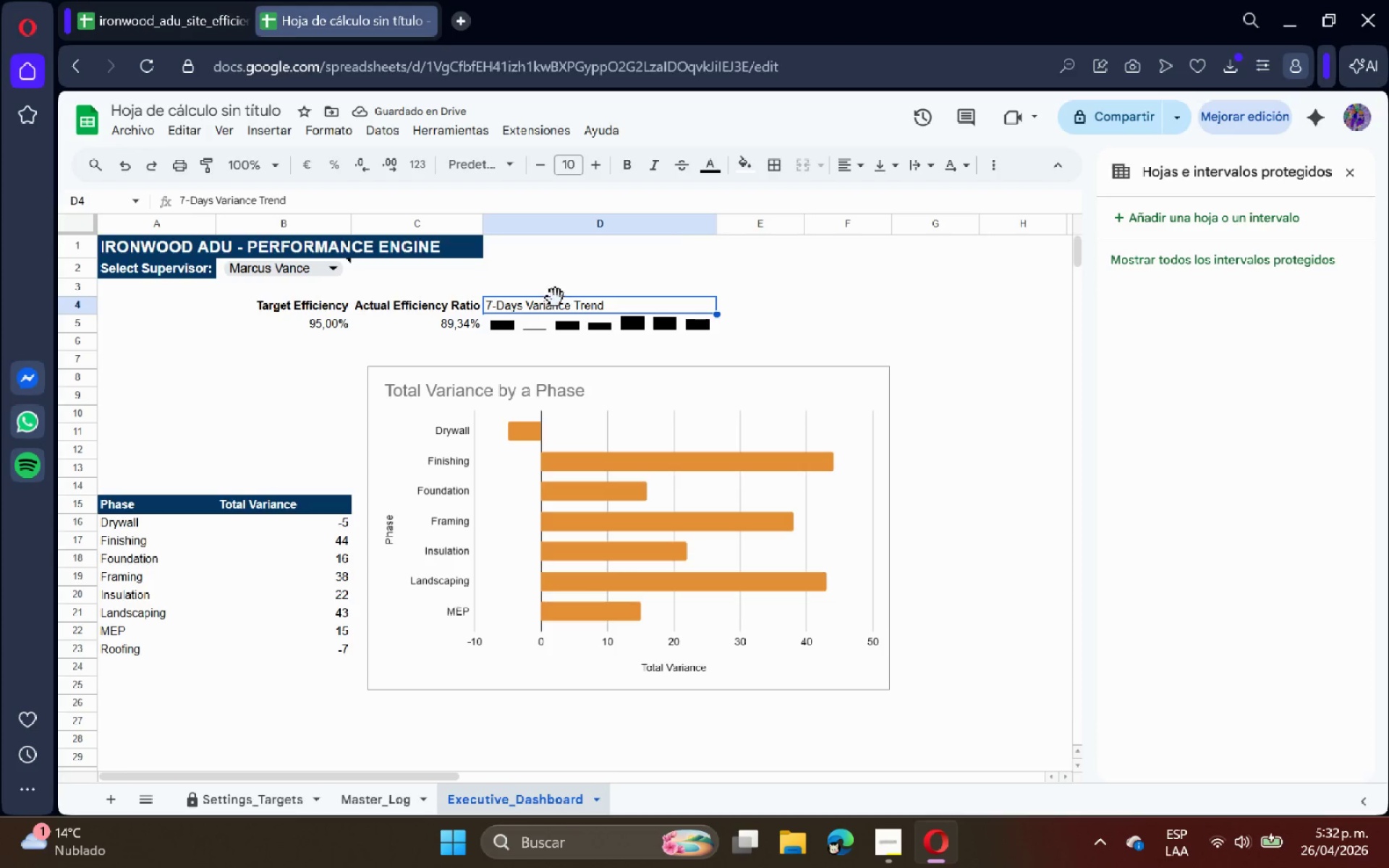 
left_click([621, 166])
 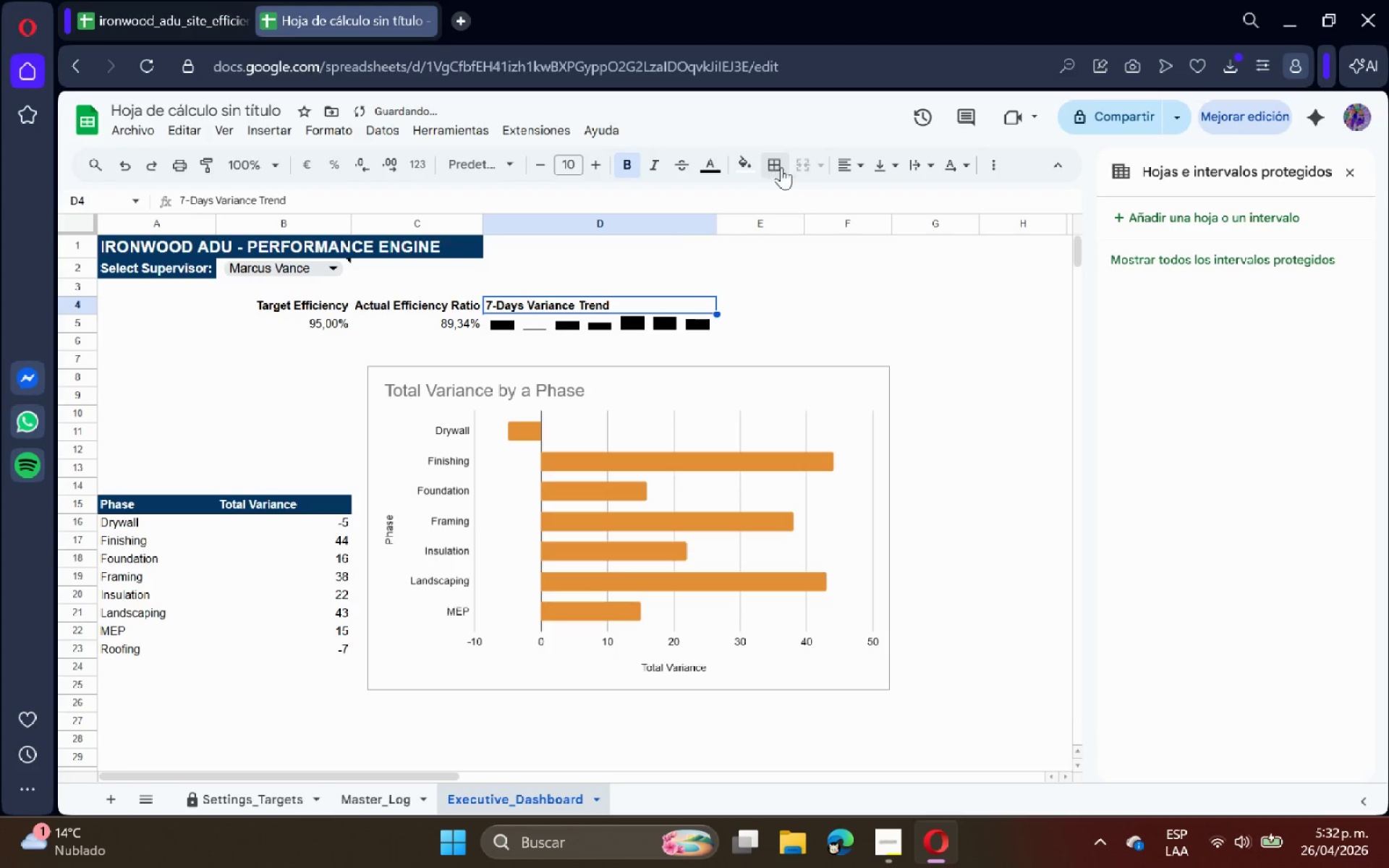 
left_click([859, 160])
 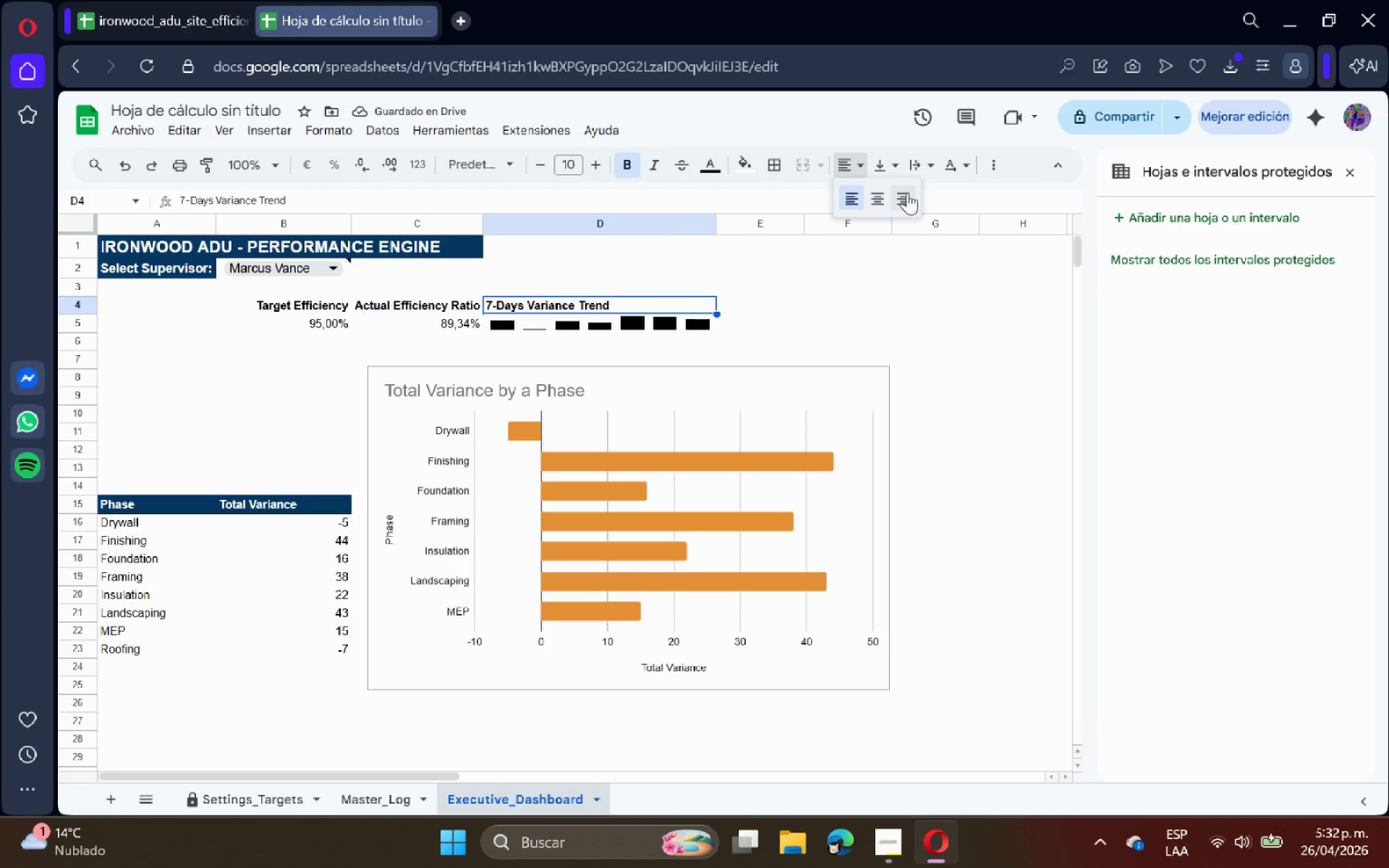 
left_click([904, 191])
 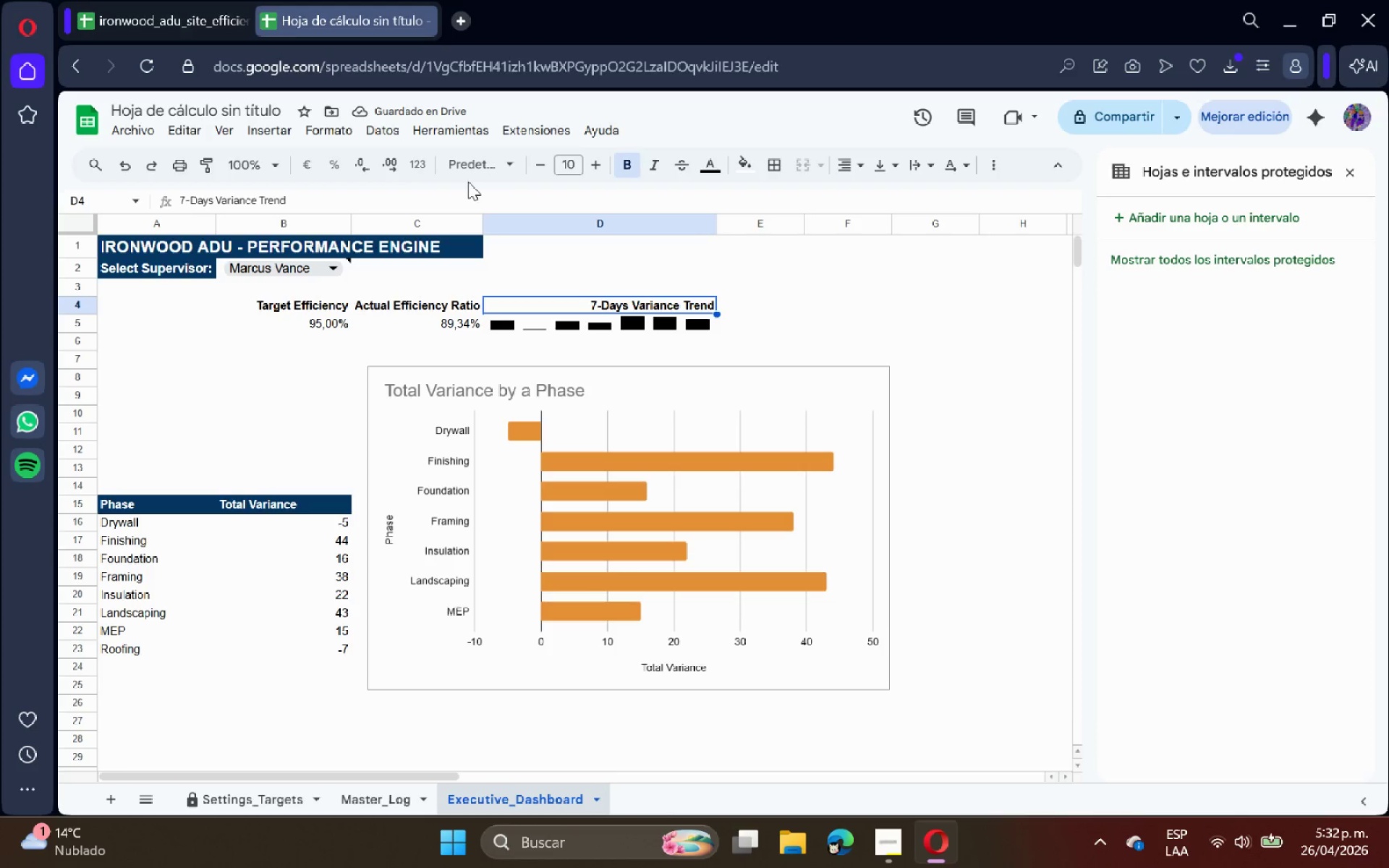 
wait(5.86)
 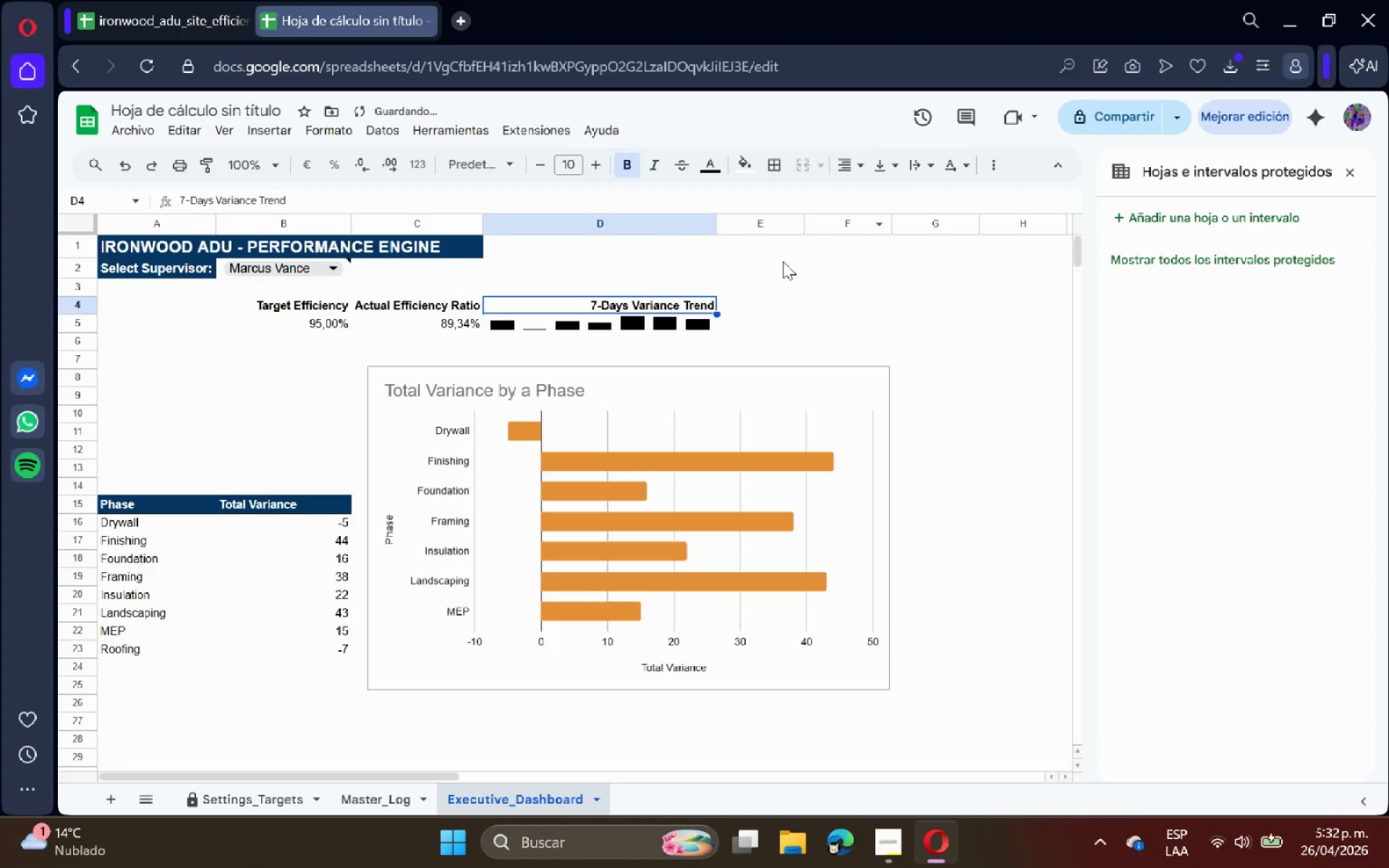 
left_click_drag(start_coordinate=[328, 324], to_coordinate=[411, 323])
 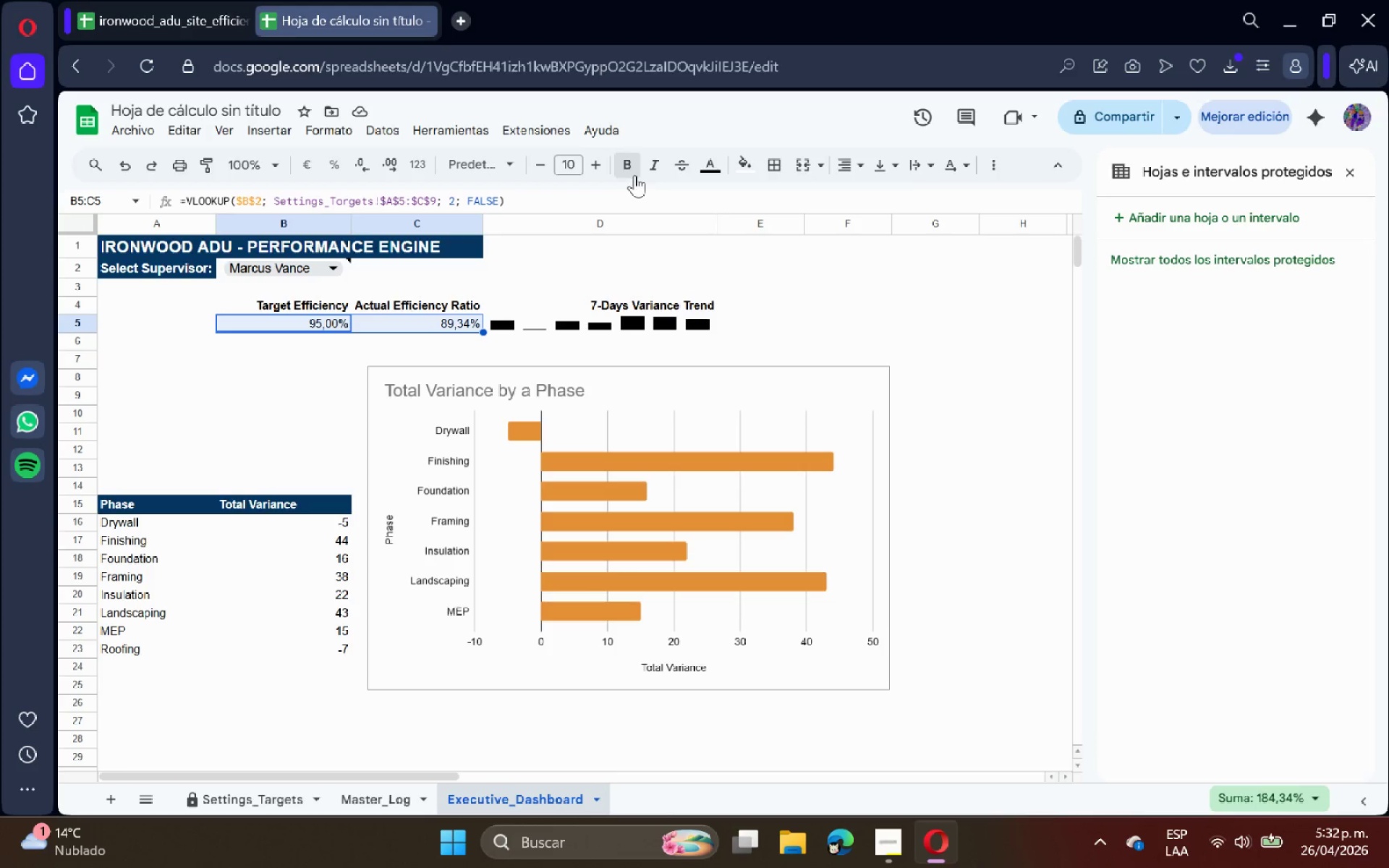 
double_click([859, 293])
 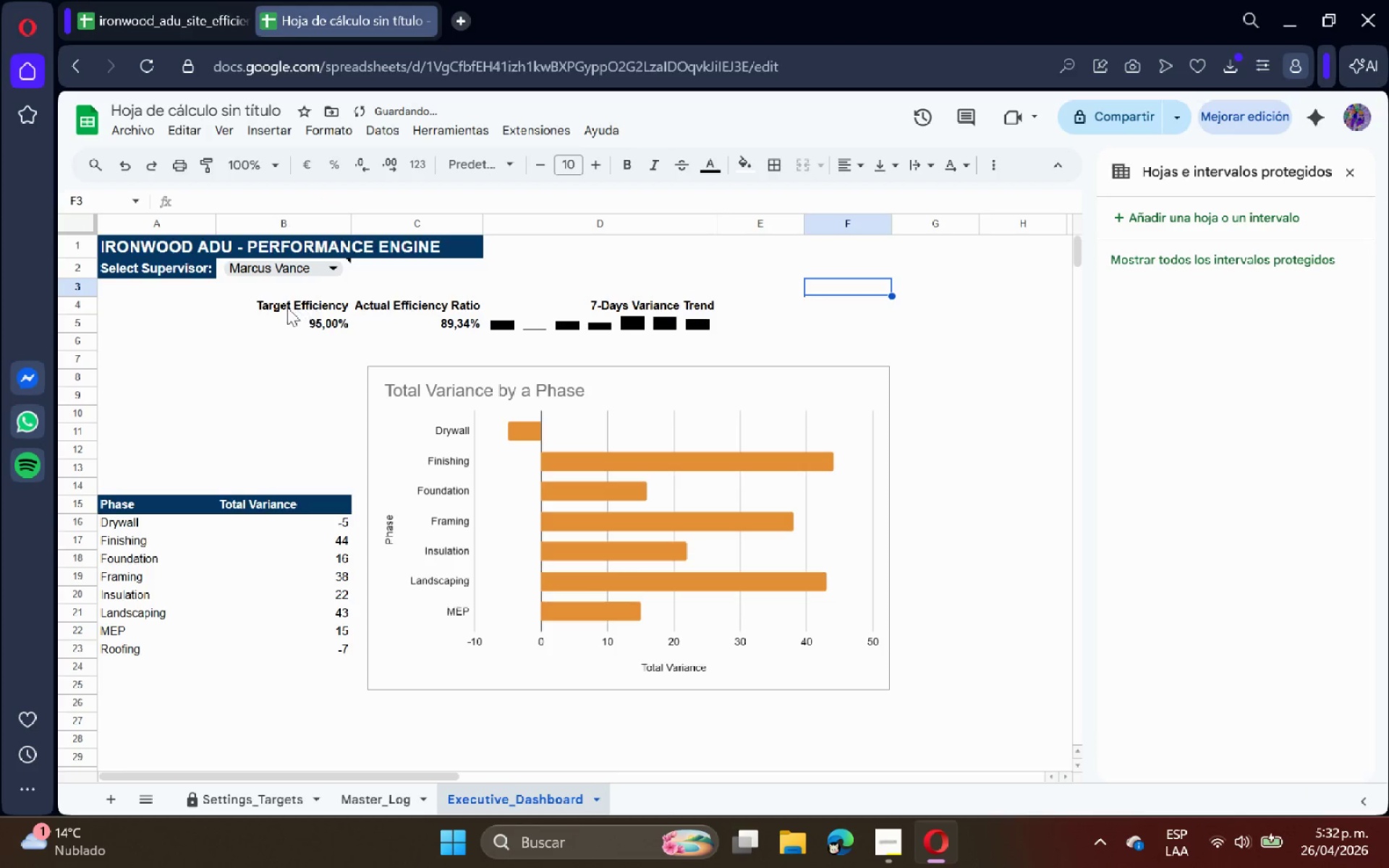 
left_click_drag(start_coordinate=[280, 304], to_coordinate=[632, 298])
 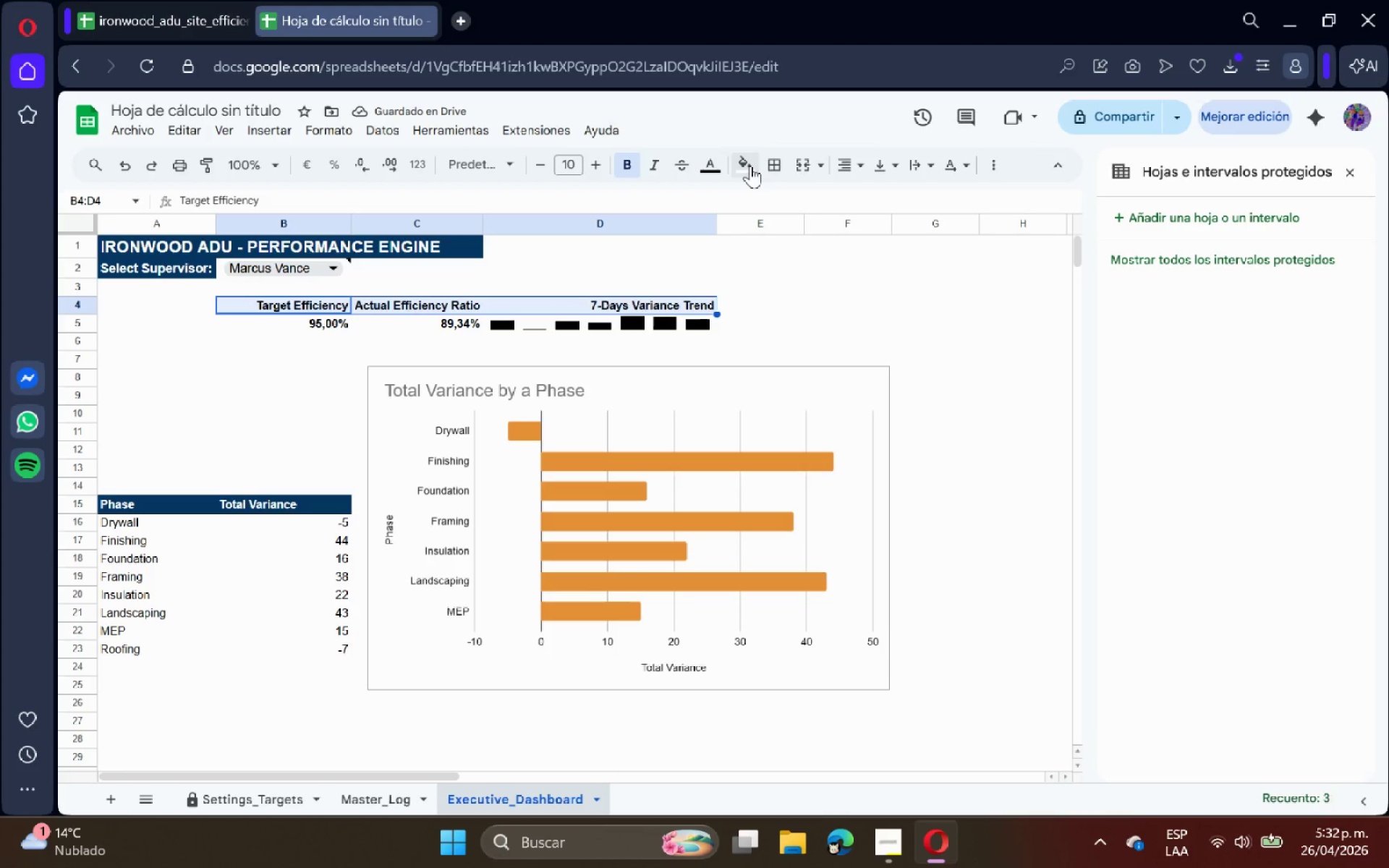 
left_click([748, 163])
 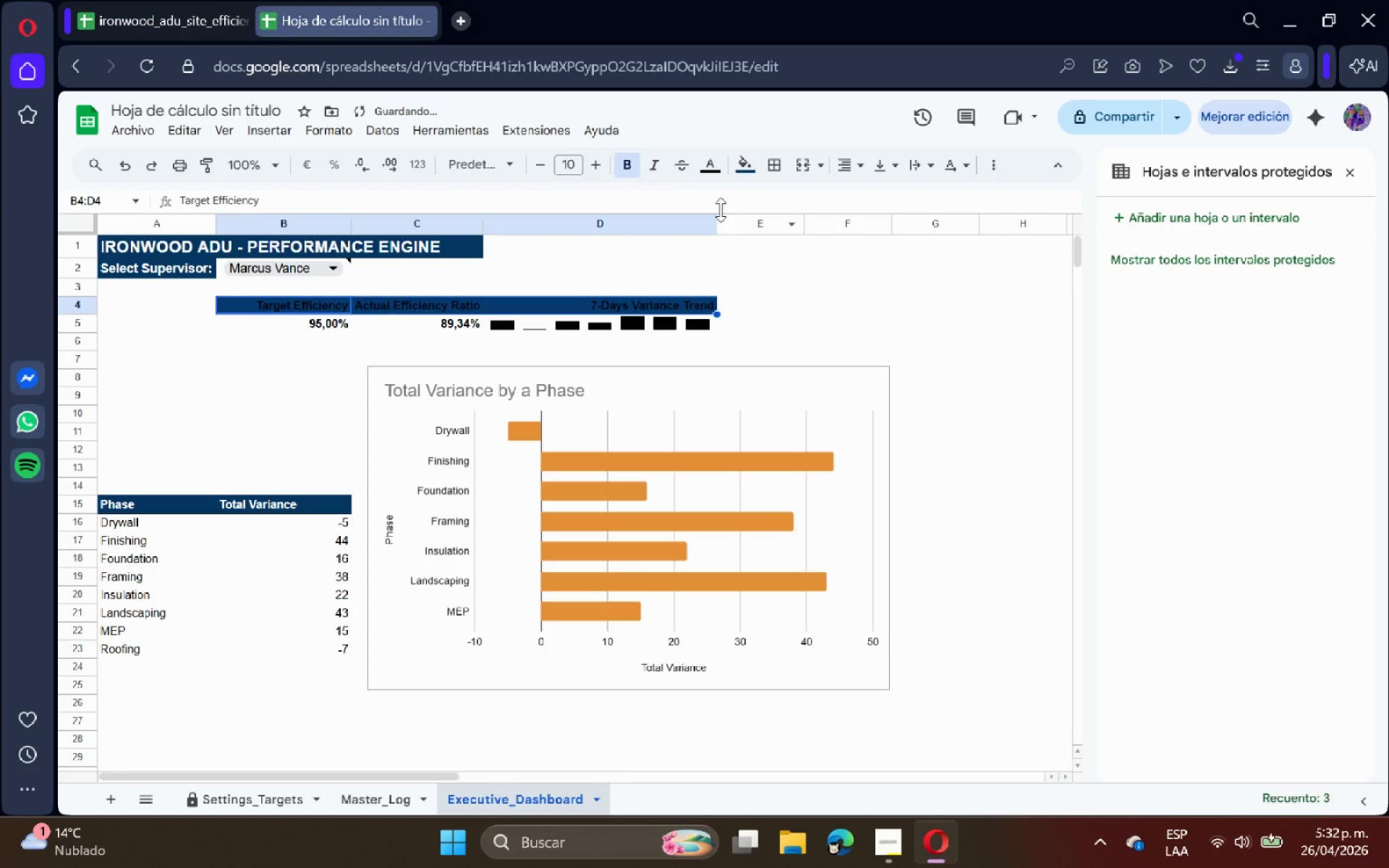 
left_click([705, 168])
 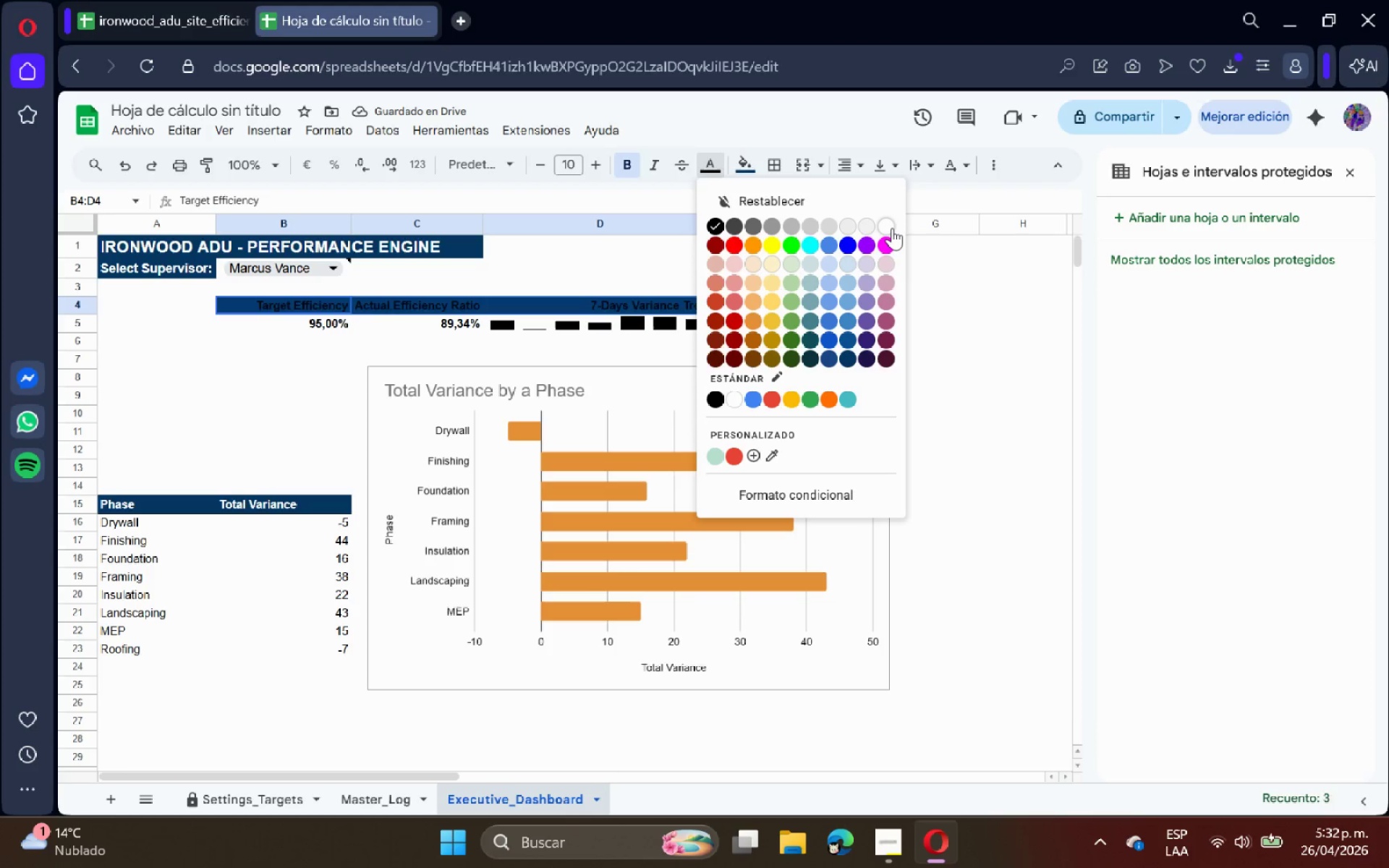 
left_click([892, 228])
 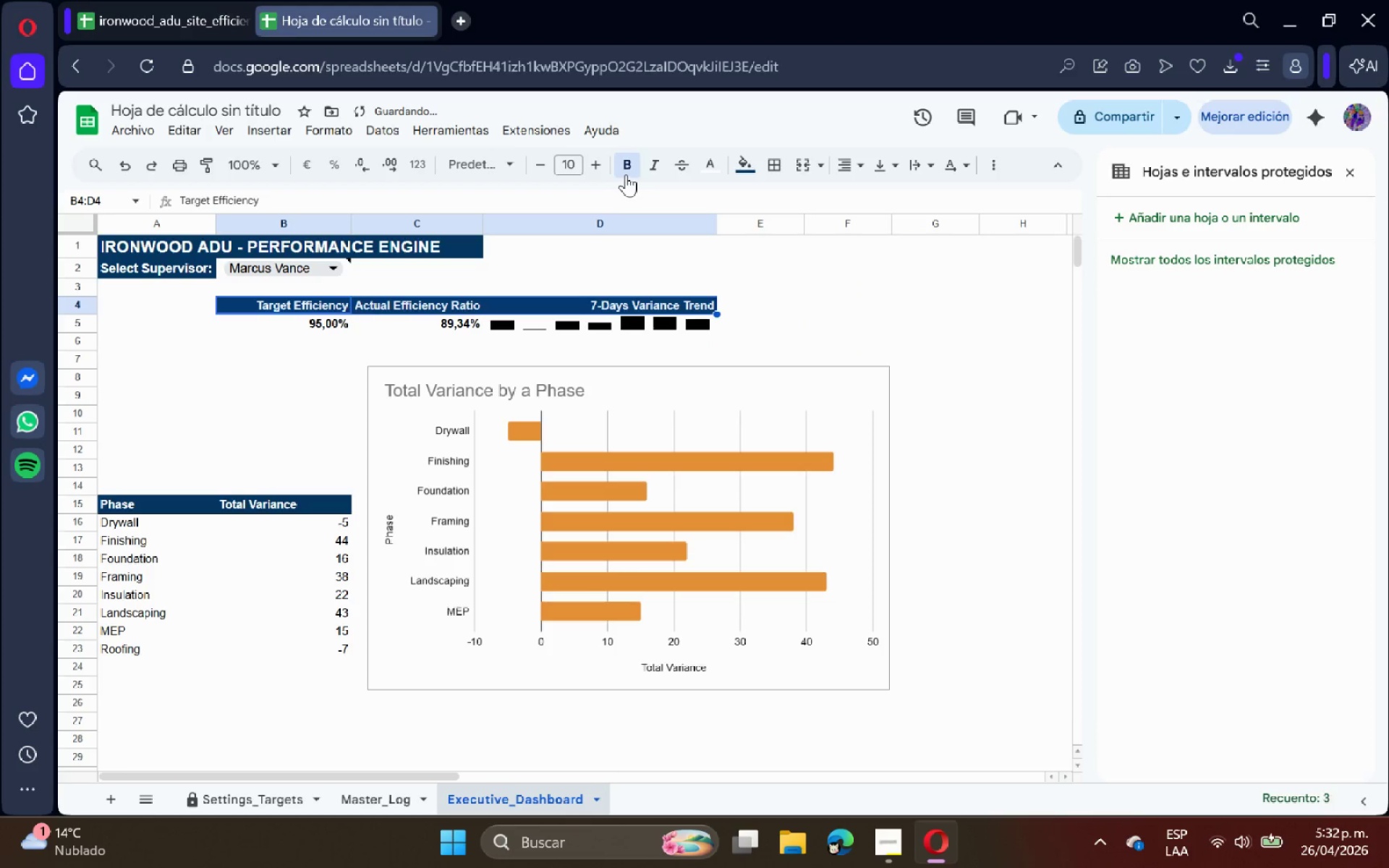 
left_click([603, 168])
 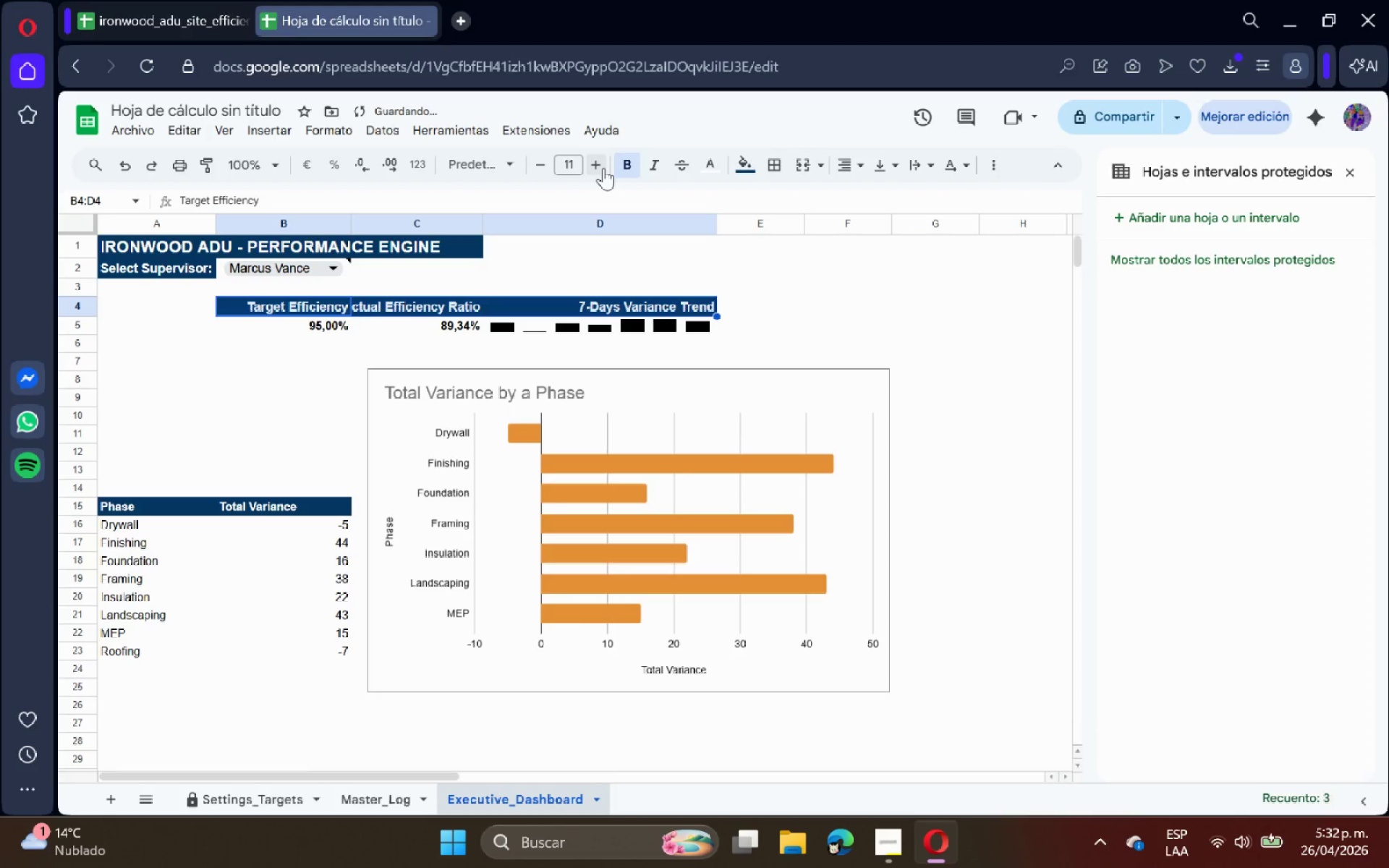 
left_click([603, 168])
 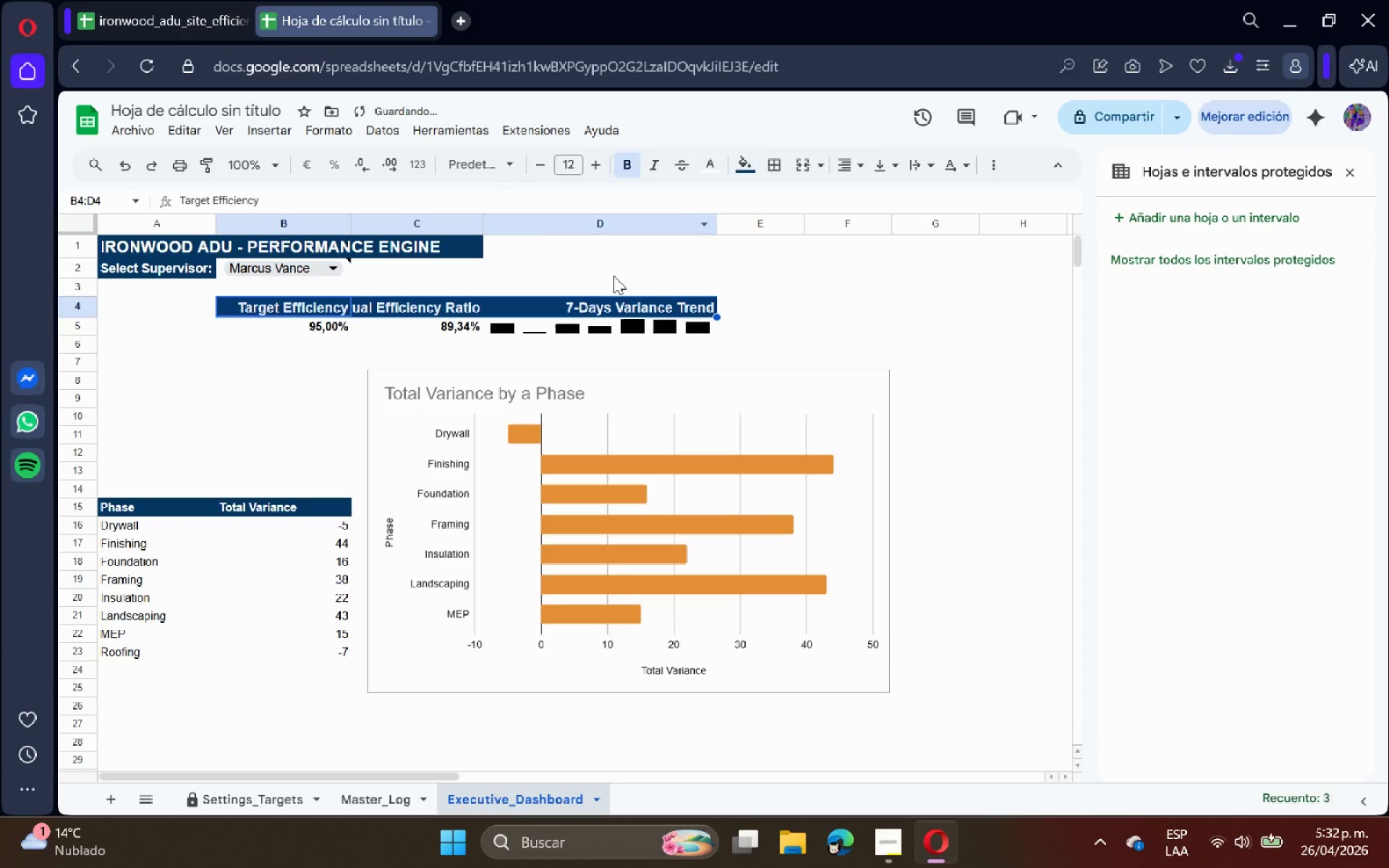 
left_click([613, 276])
 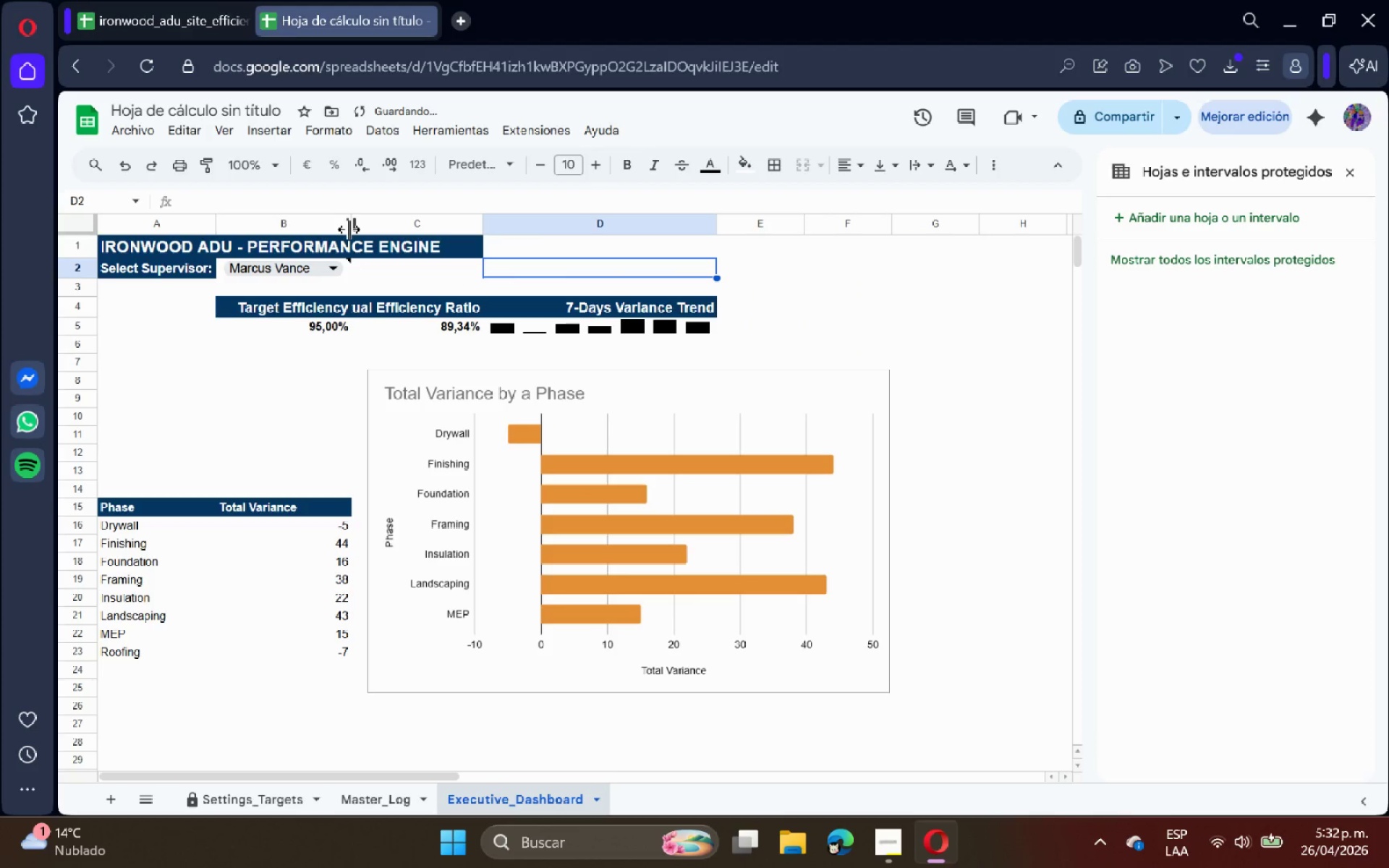 
double_click([348, 228])
 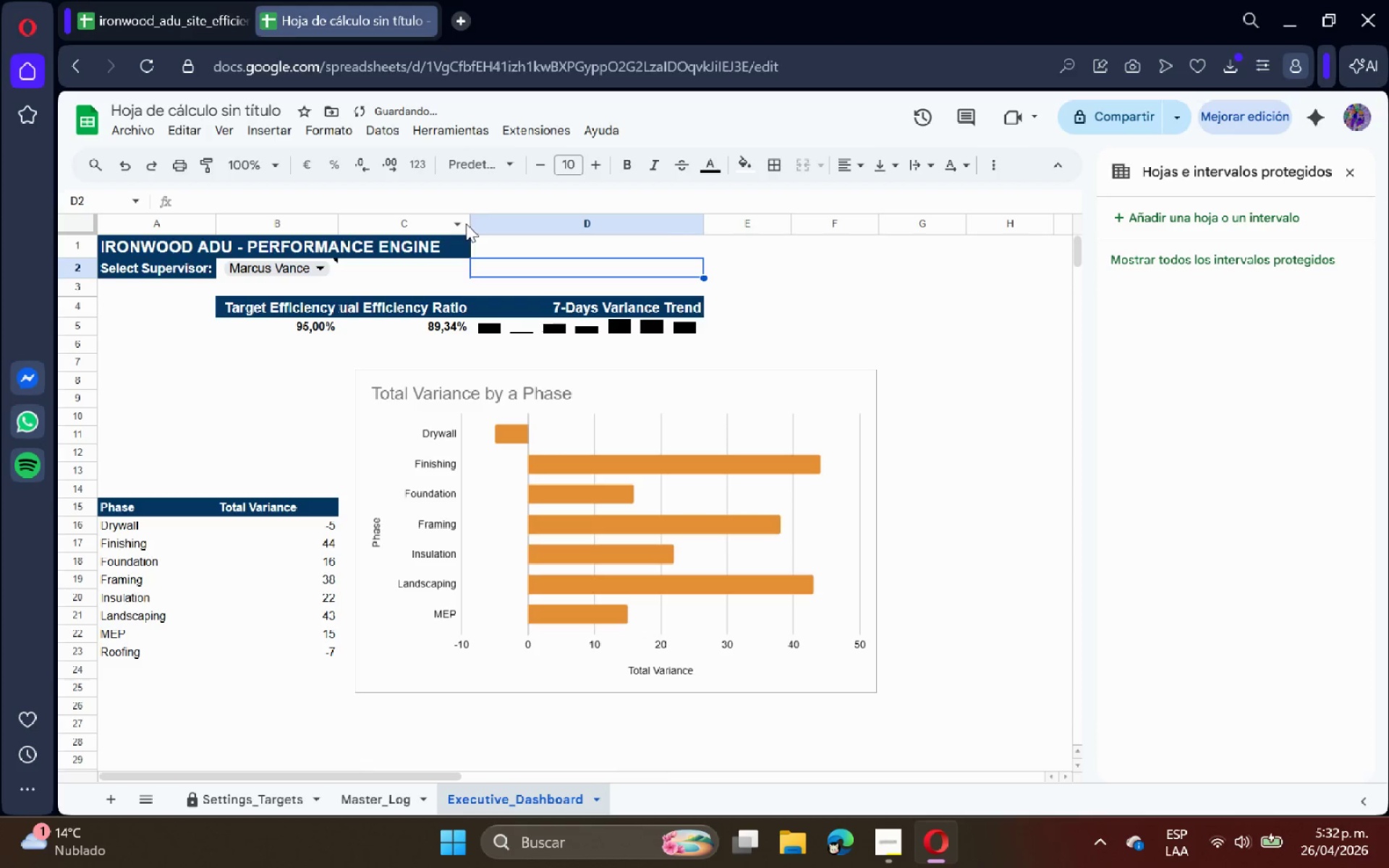 
double_click([468, 222])
 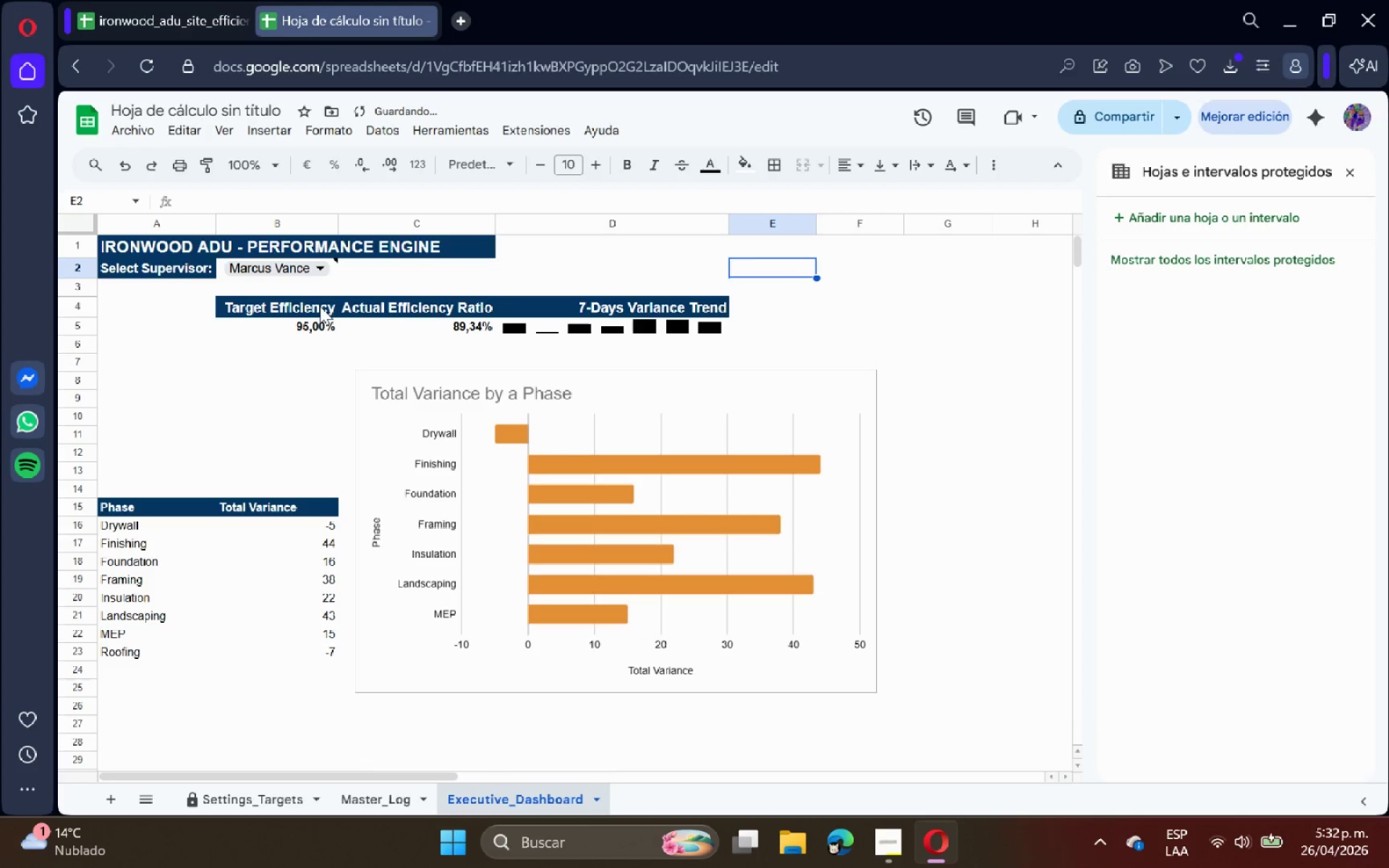 
left_click_drag(start_coordinate=[285, 317], to_coordinate=[557, 323])
 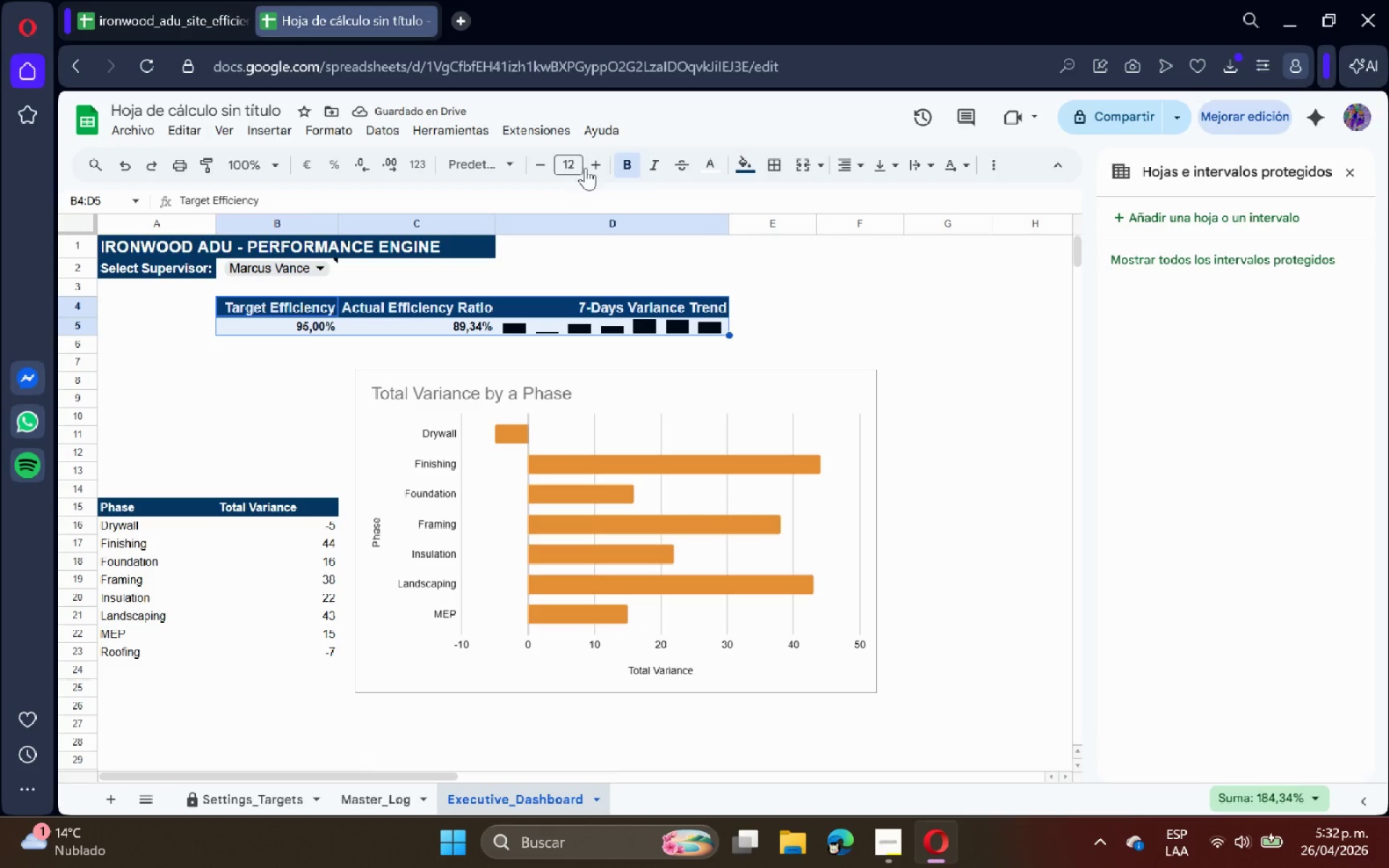 
left_click([588, 166])
 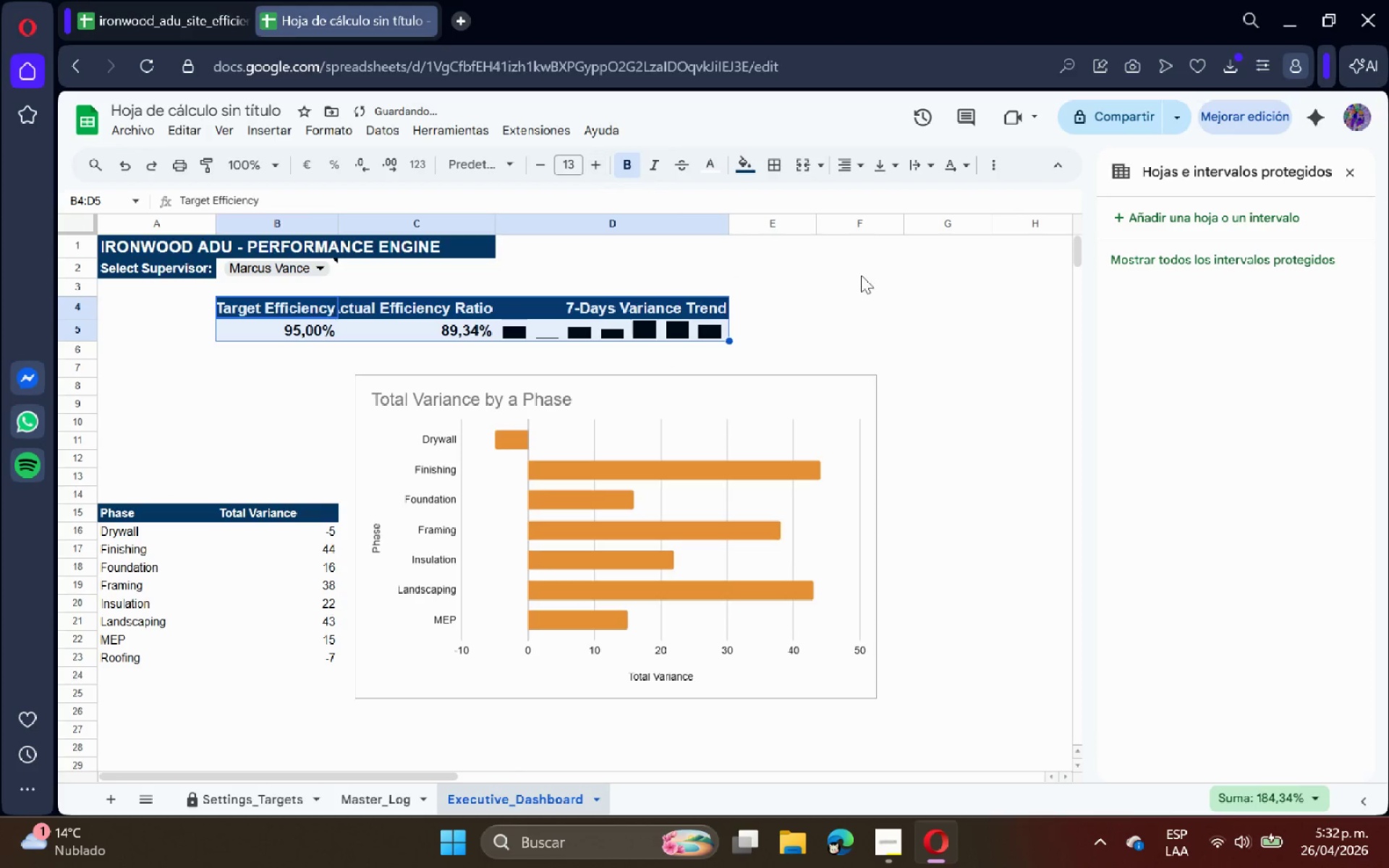 
left_click([920, 299])
 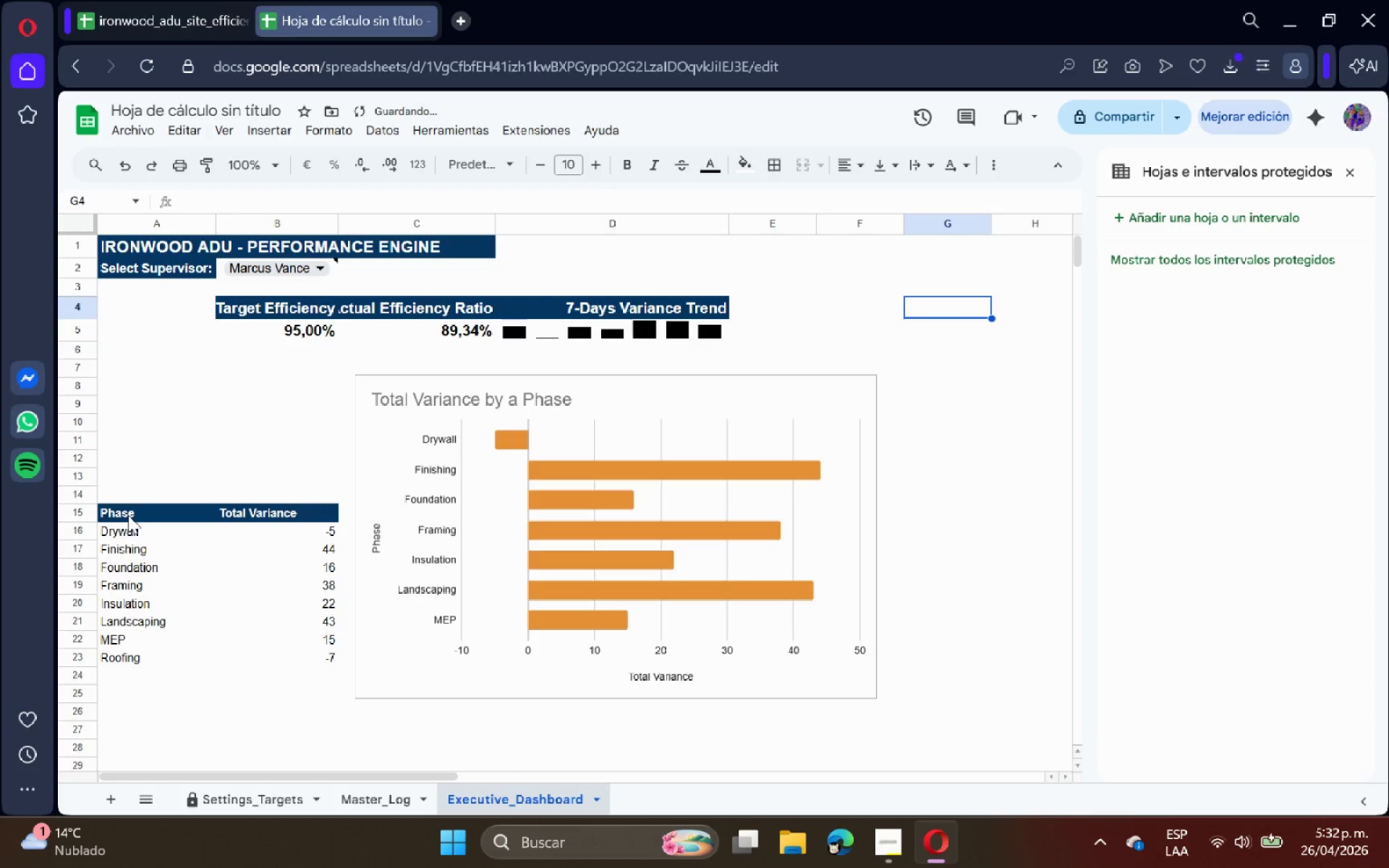 
left_click_drag(start_coordinate=[125, 510], to_coordinate=[284, 652])
 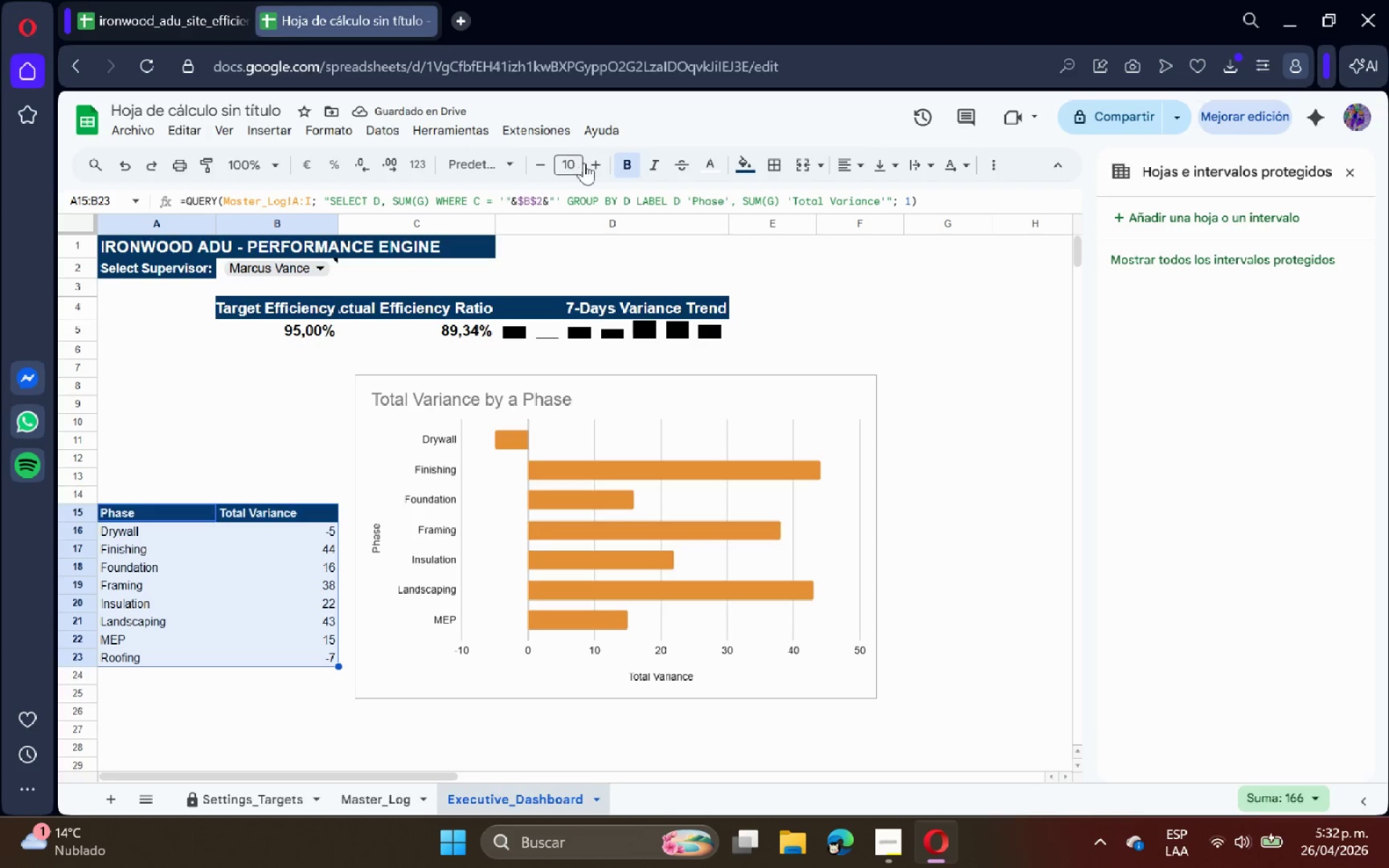 
left_click([592, 168])
 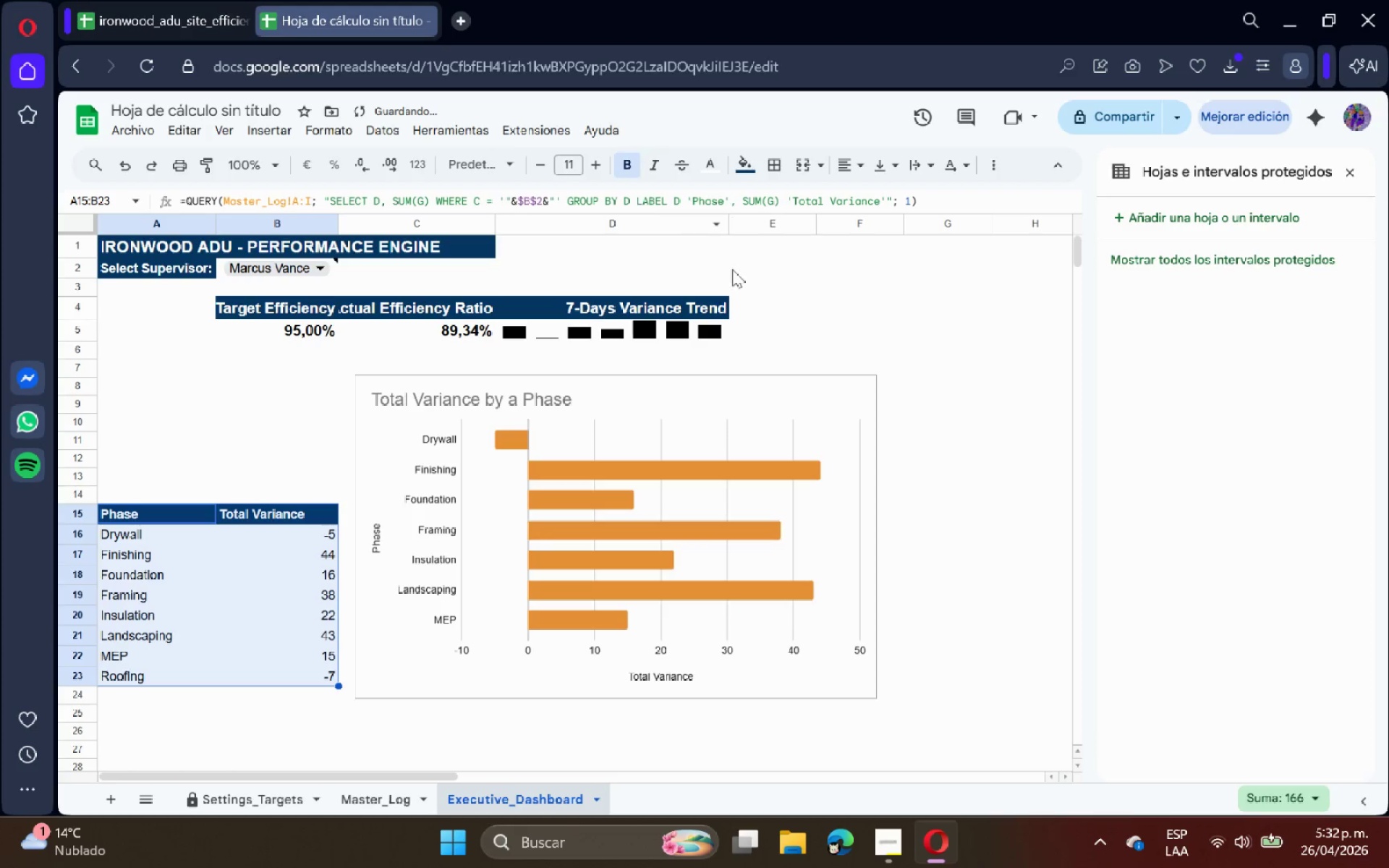 
left_click([951, 310])
 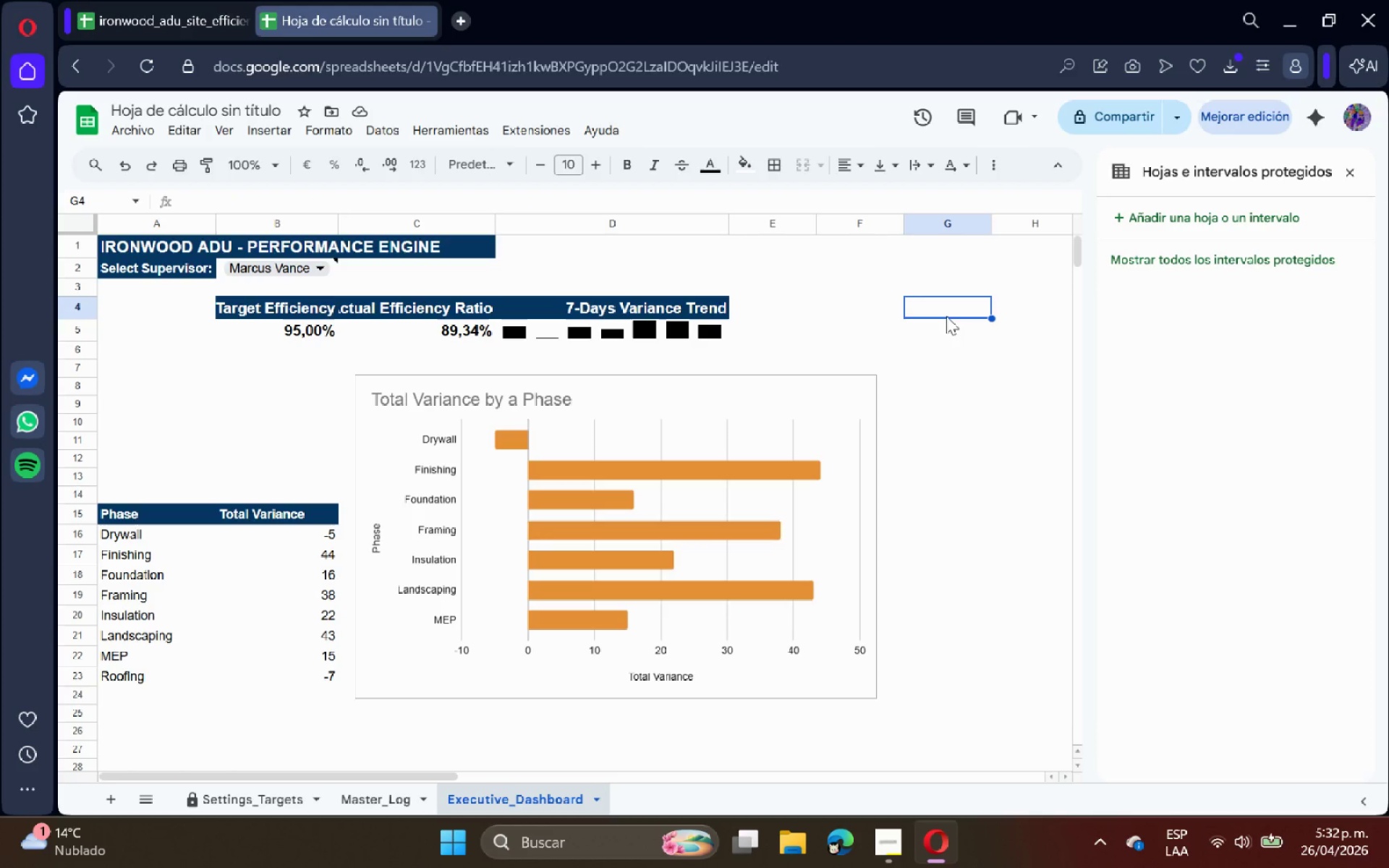 
wait(6.27)
 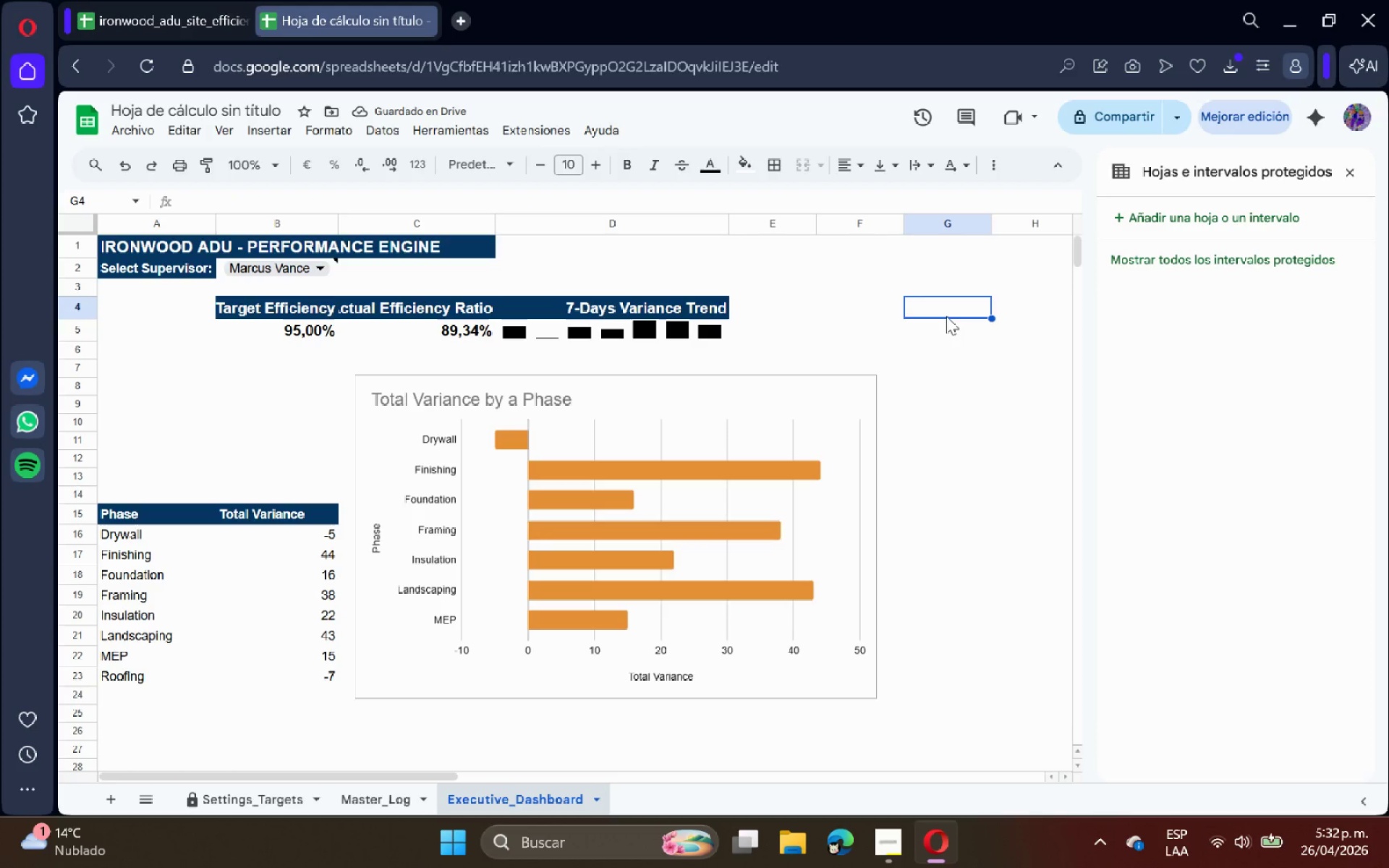 
scroll: coordinate [712, 375], scroll_direction: up, amount: 1.0
 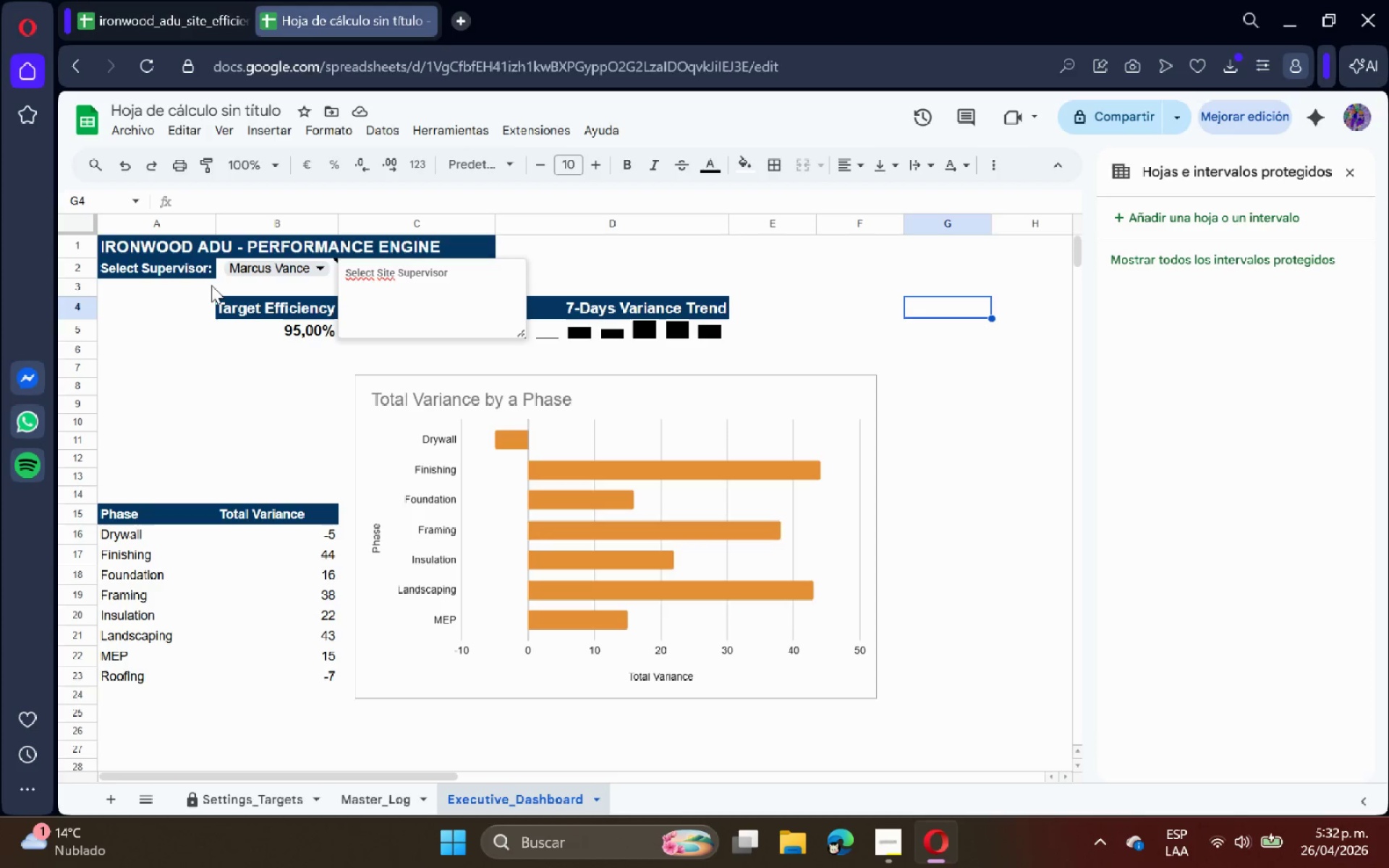 
left_click([221, 272])
 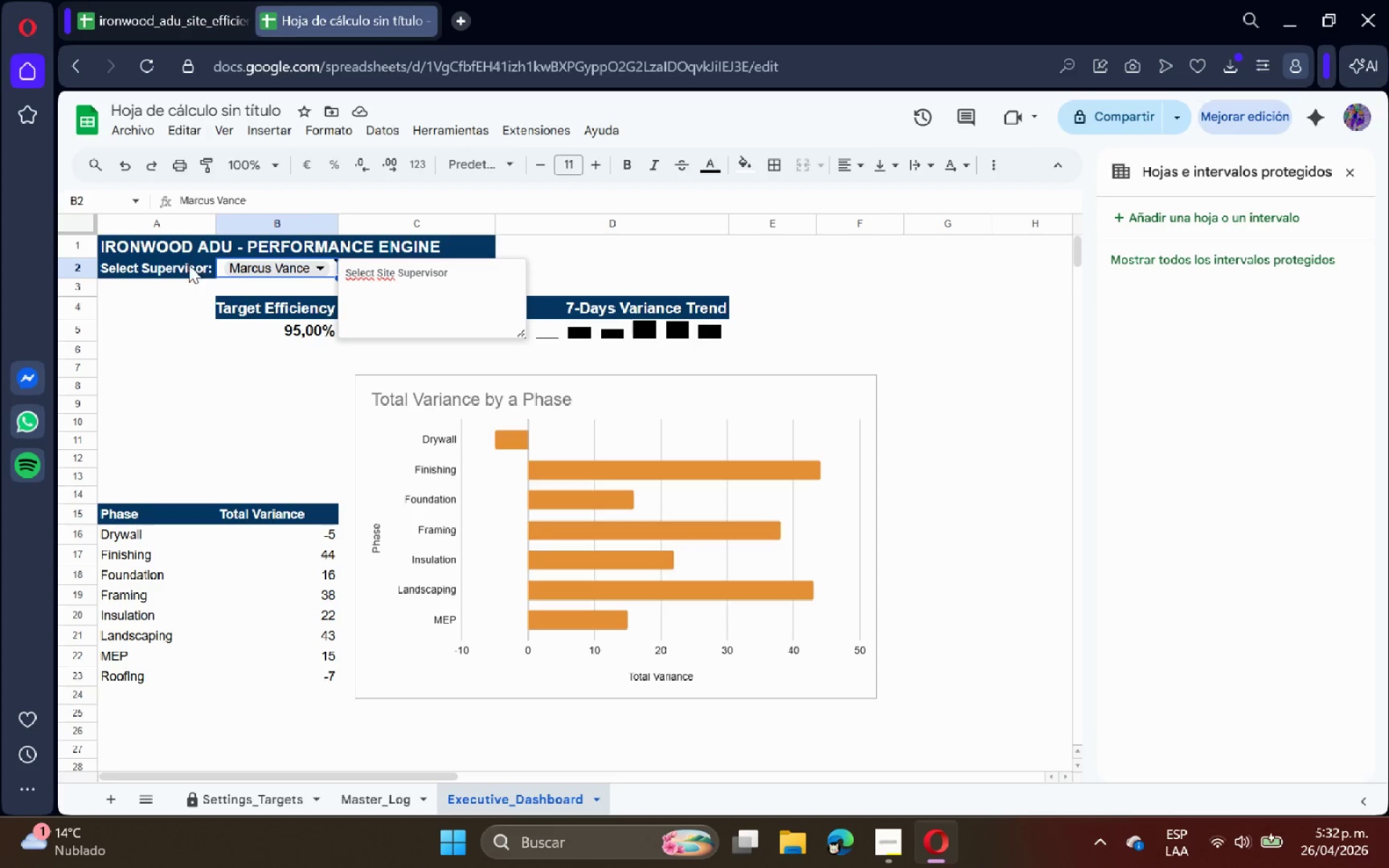 
left_click([180, 265])
 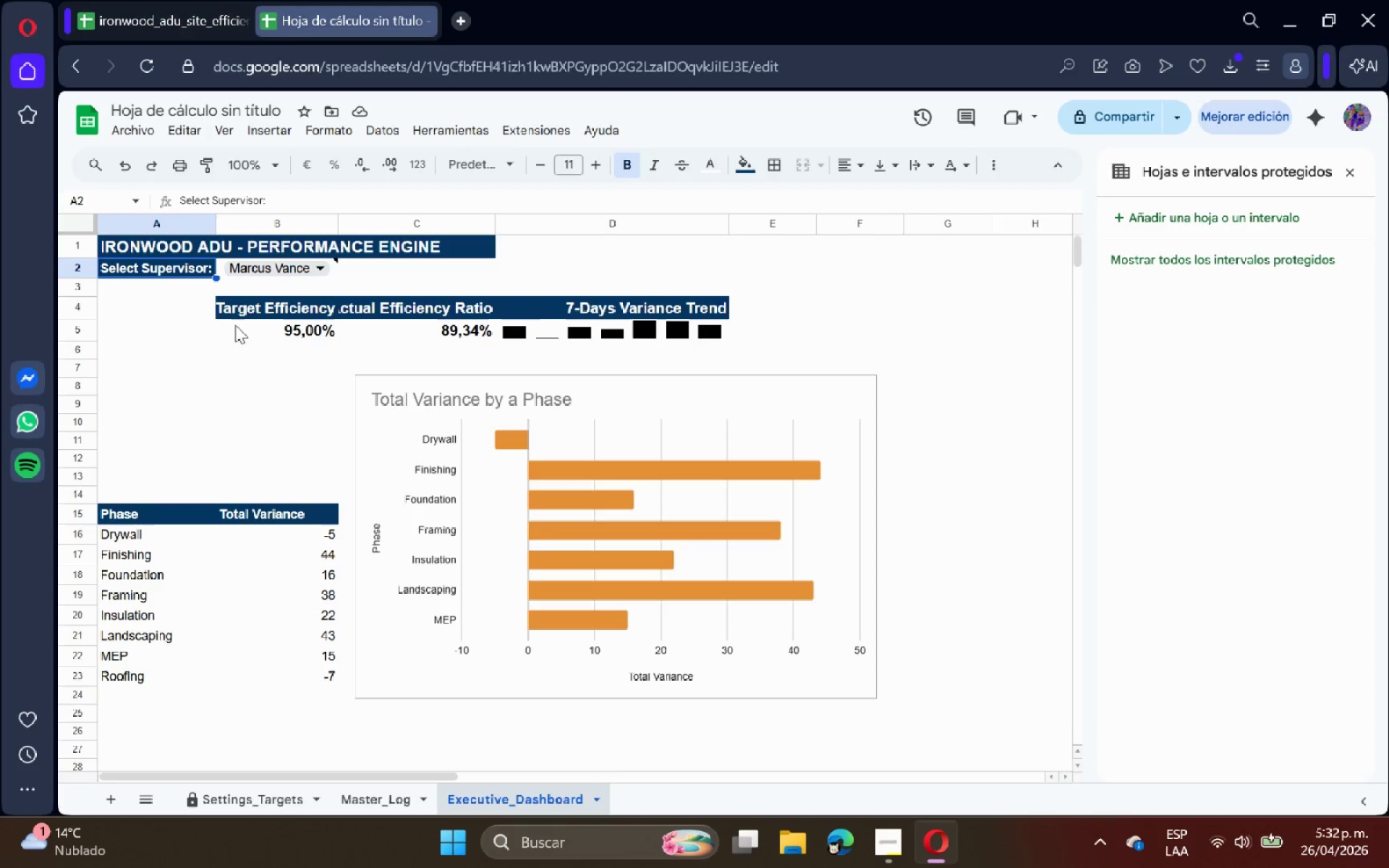 
left_click([252, 328])
 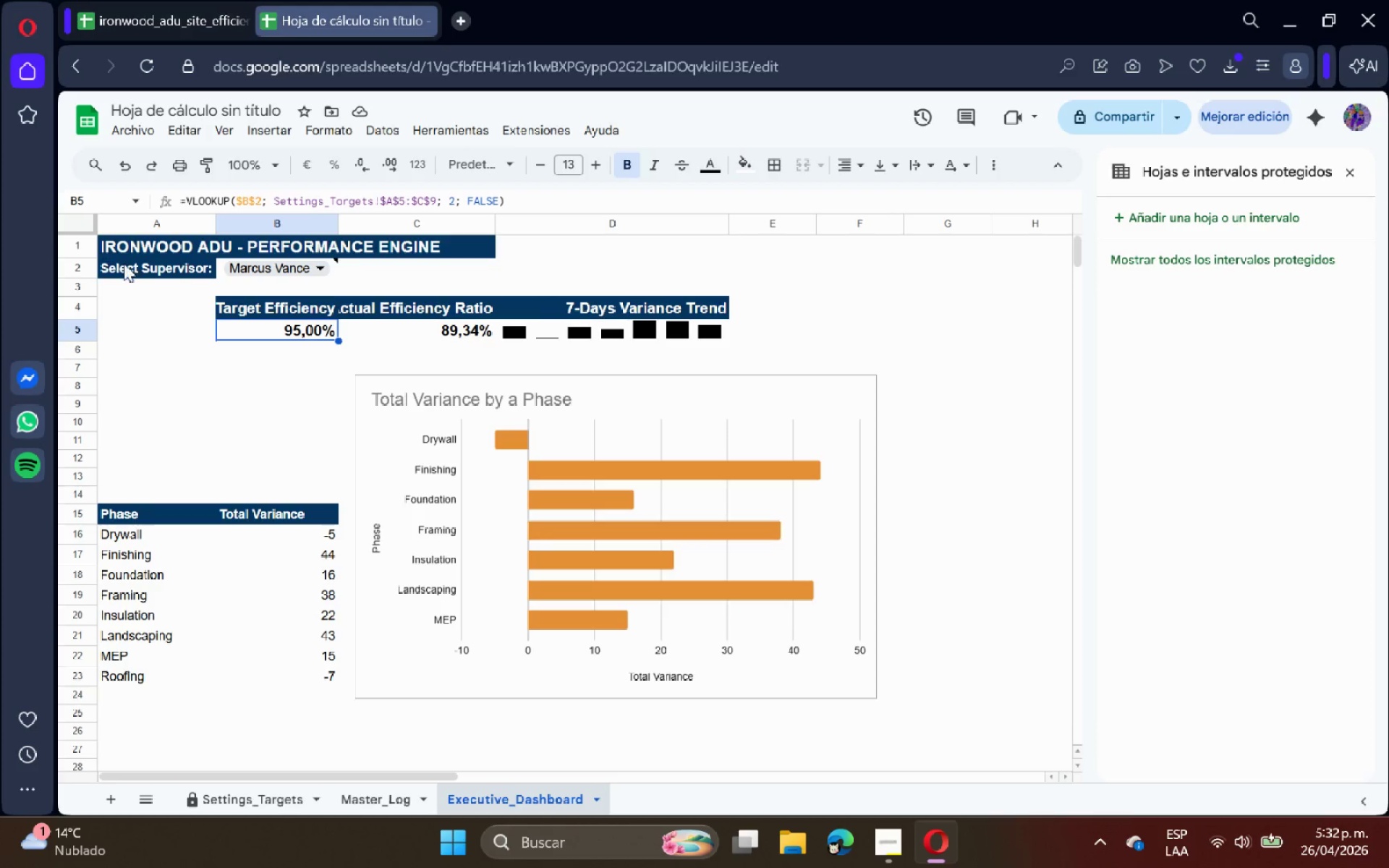 
left_click_drag(start_coordinate=[131, 266], to_coordinate=[268, 266])
 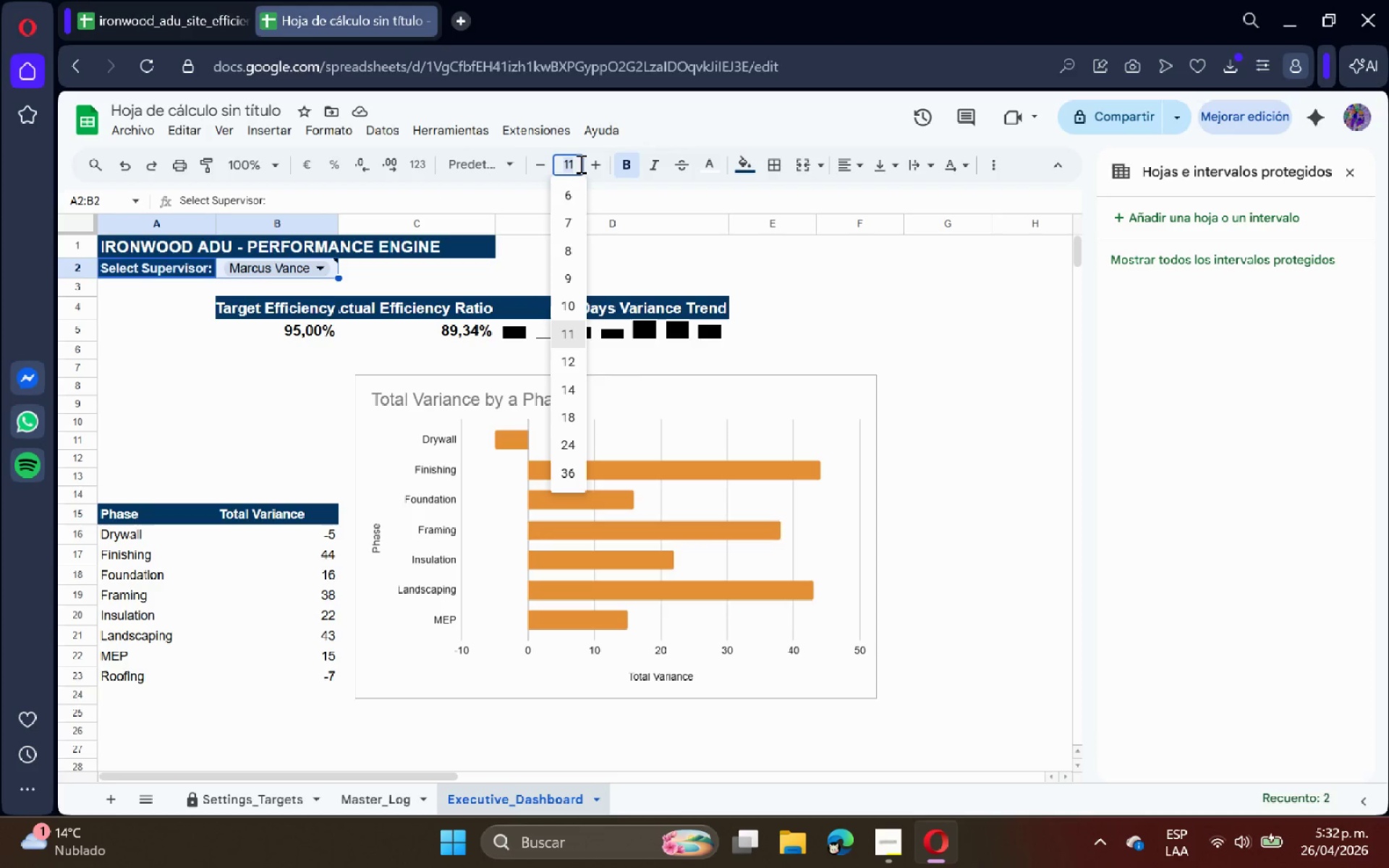 
double_click([590, 163])
 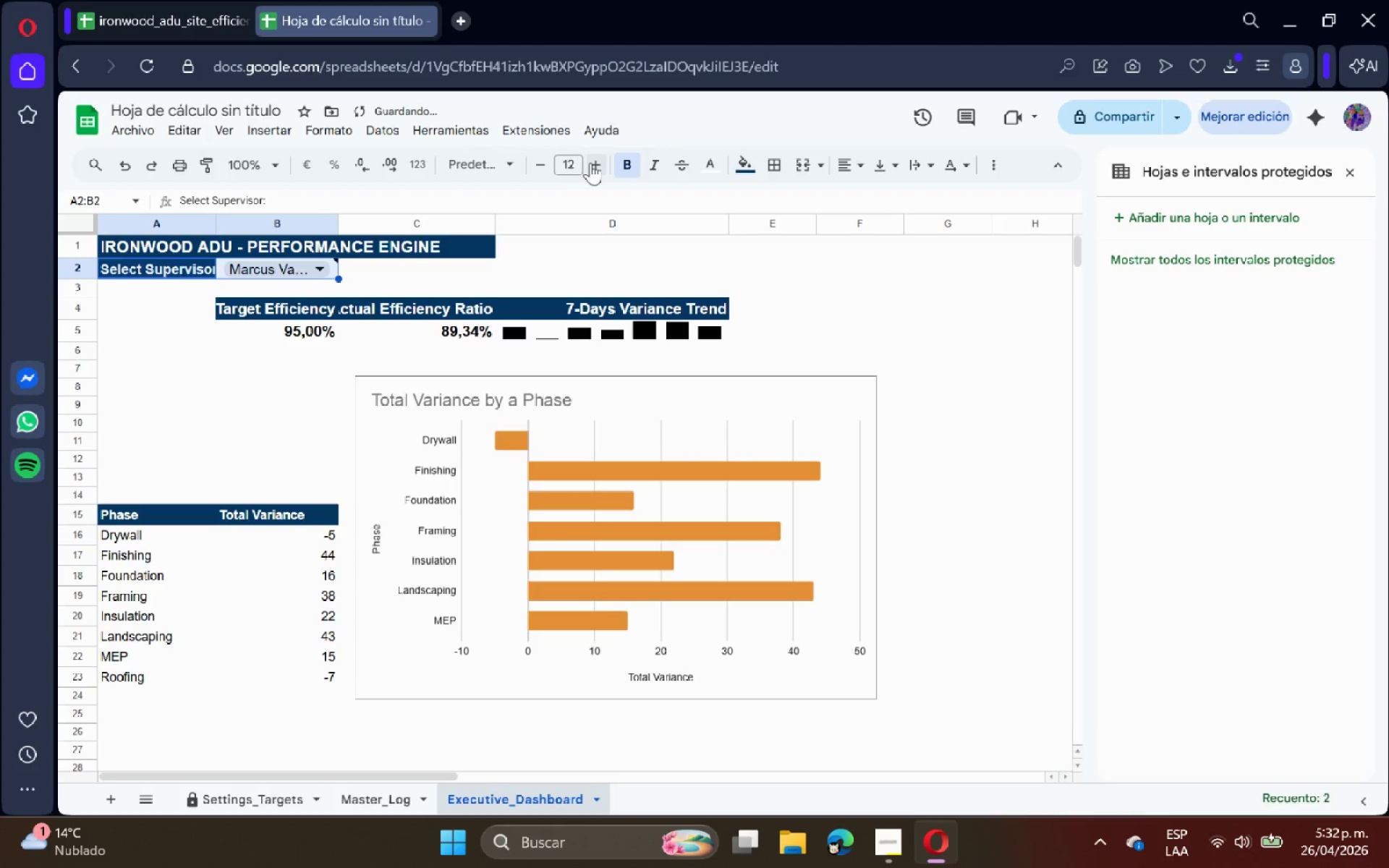 
triple_click([590, 163])
 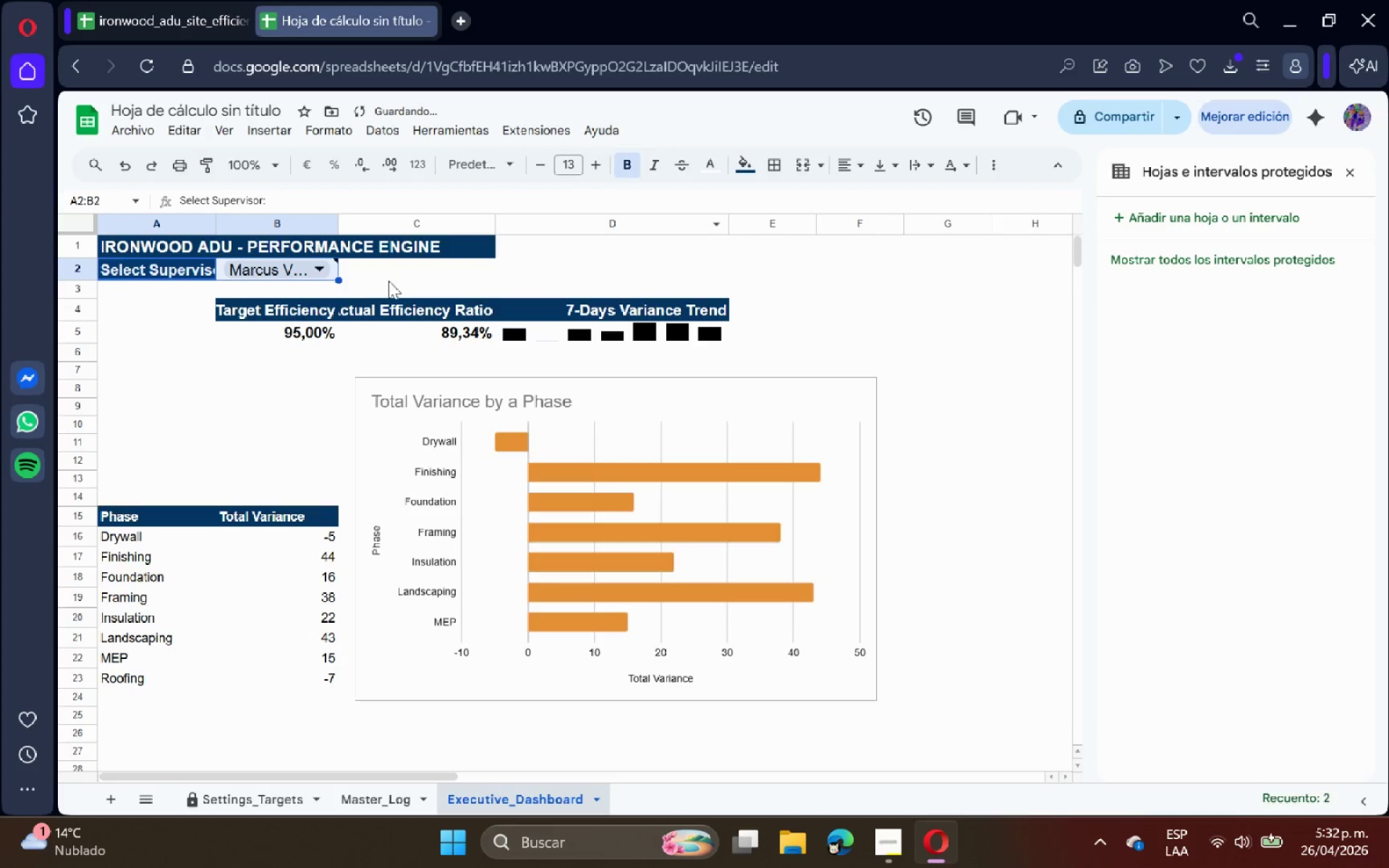 
left_click([511, 269])
 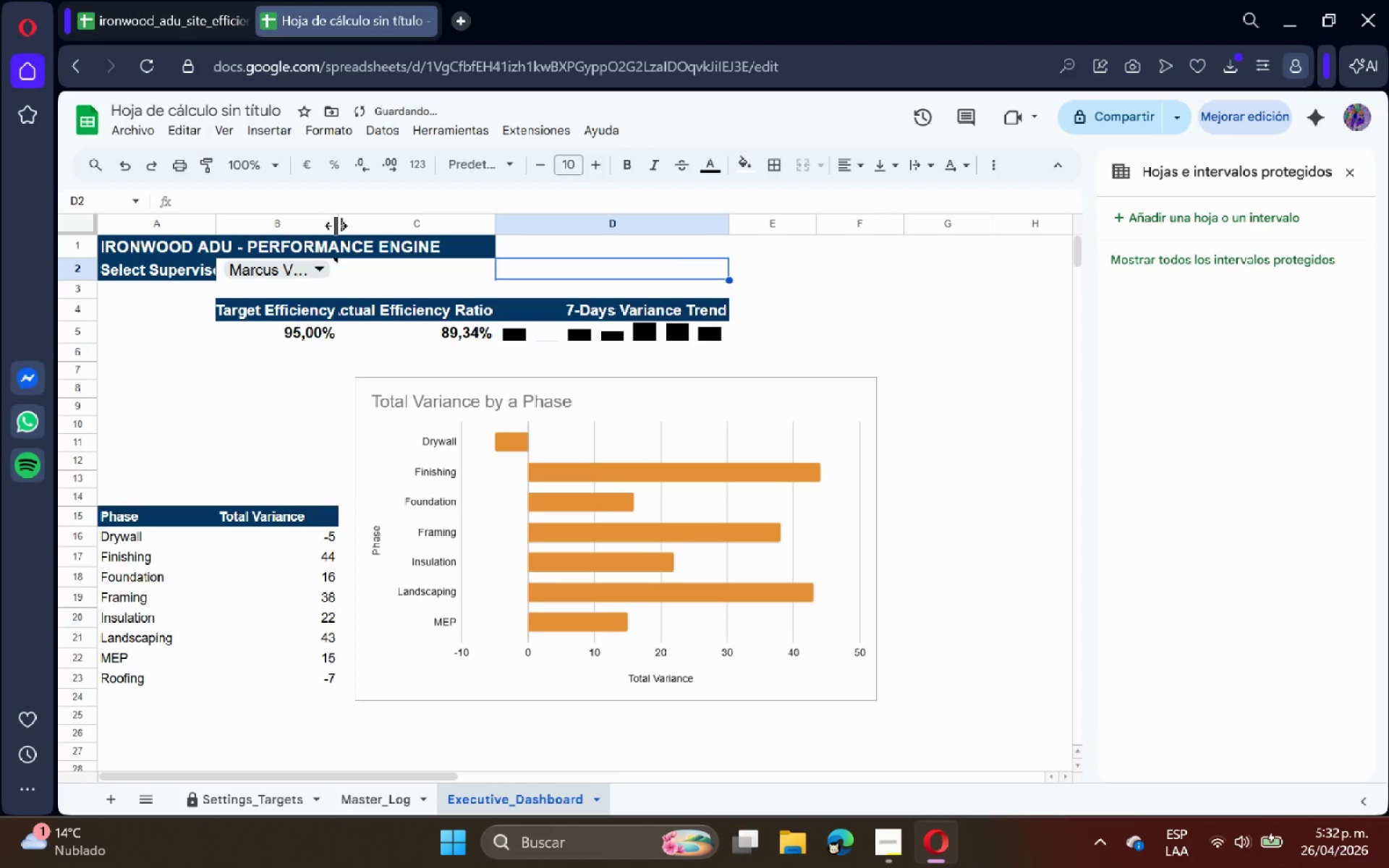 
double_click([336, 226])
 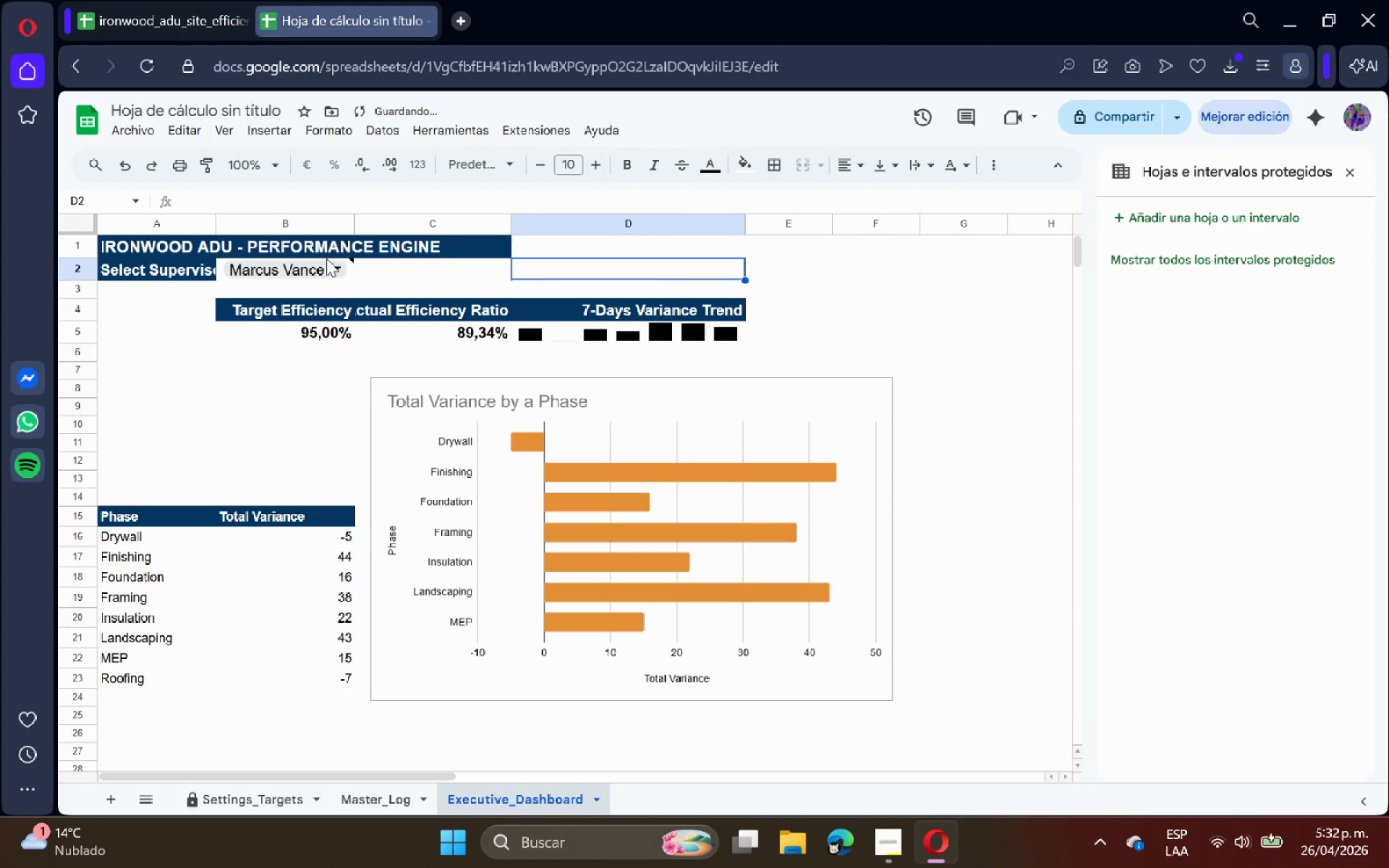 
left_click([322, 260])
 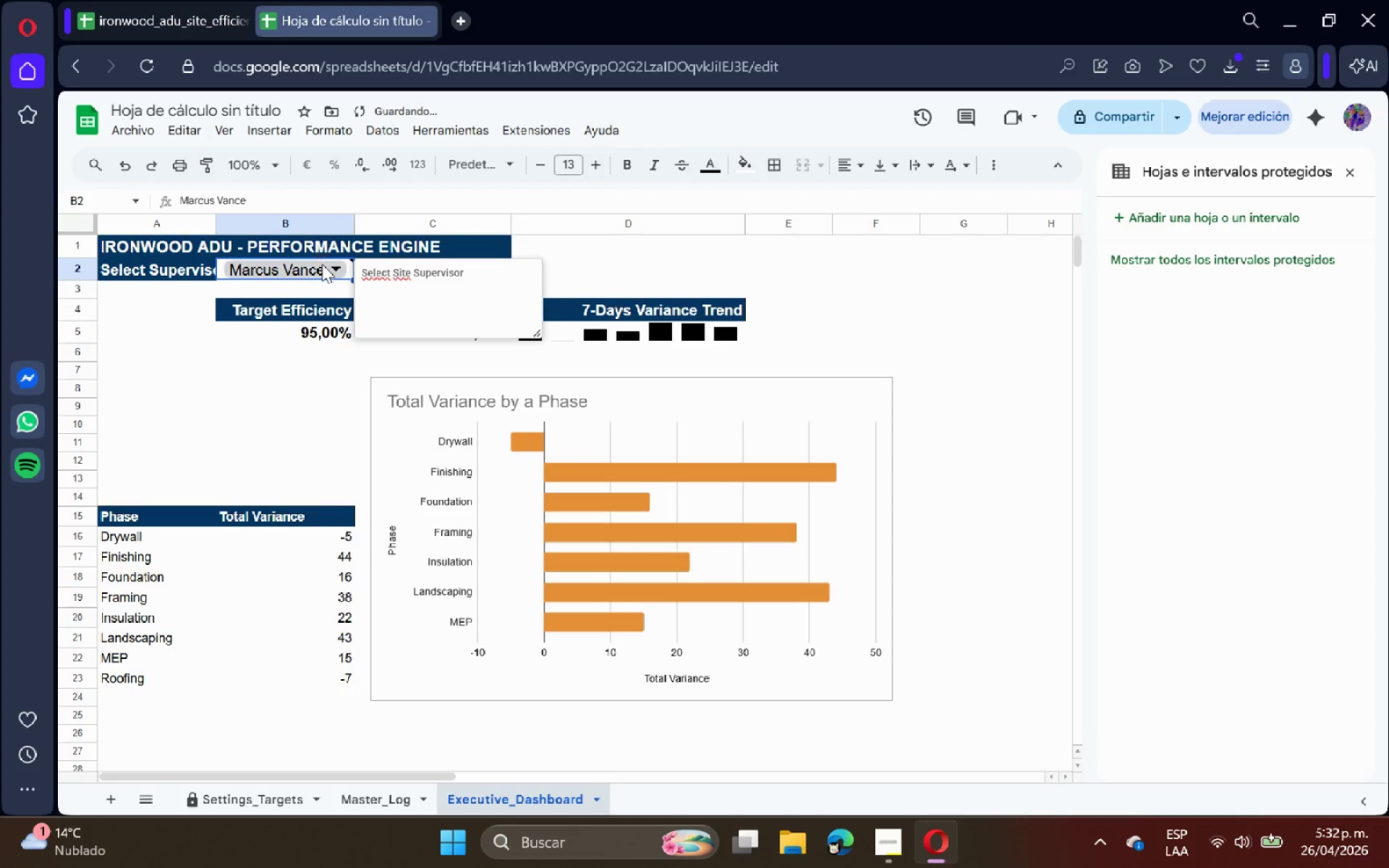 
left_click([322, 267])
 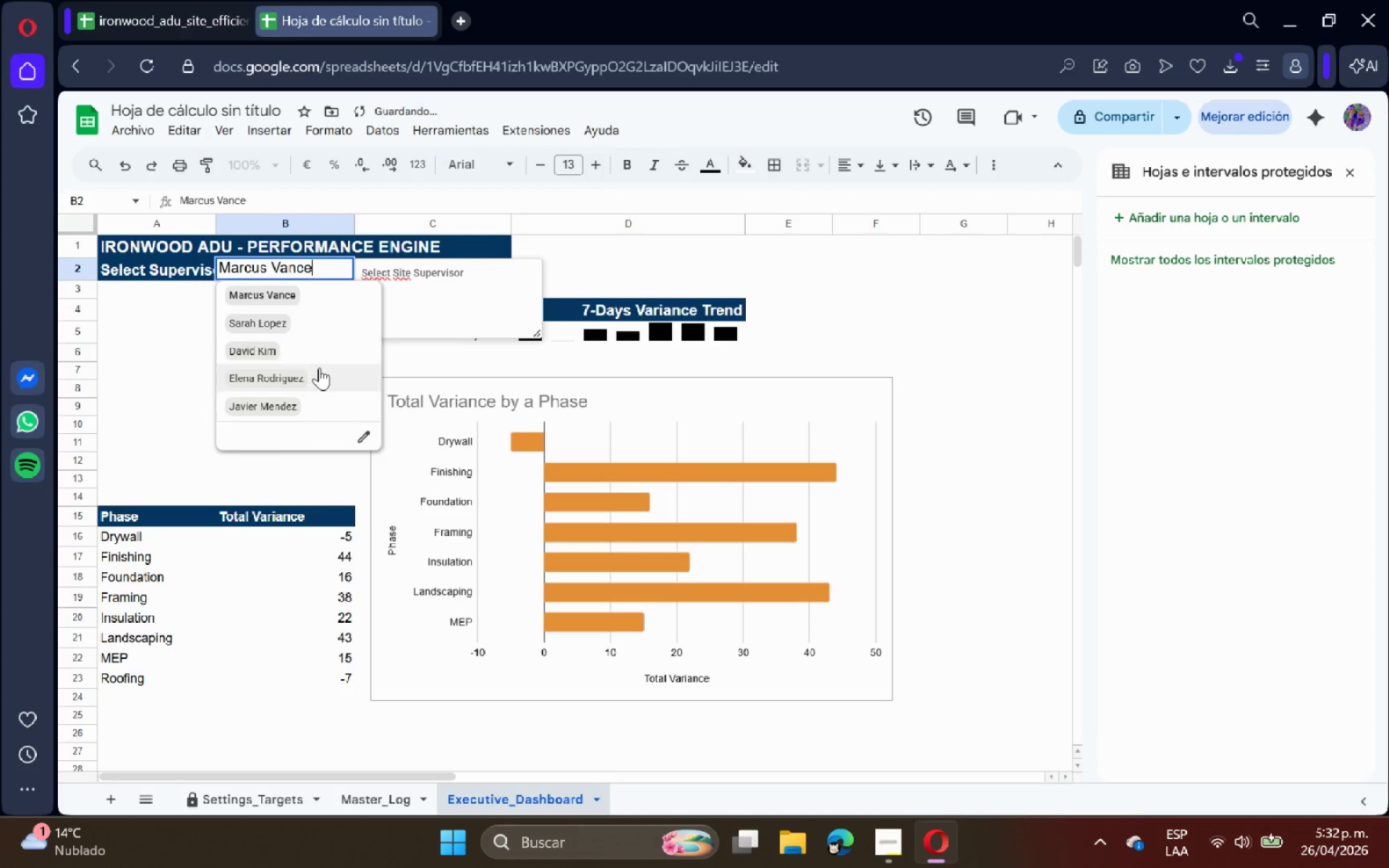 
left_click([318, 370])
 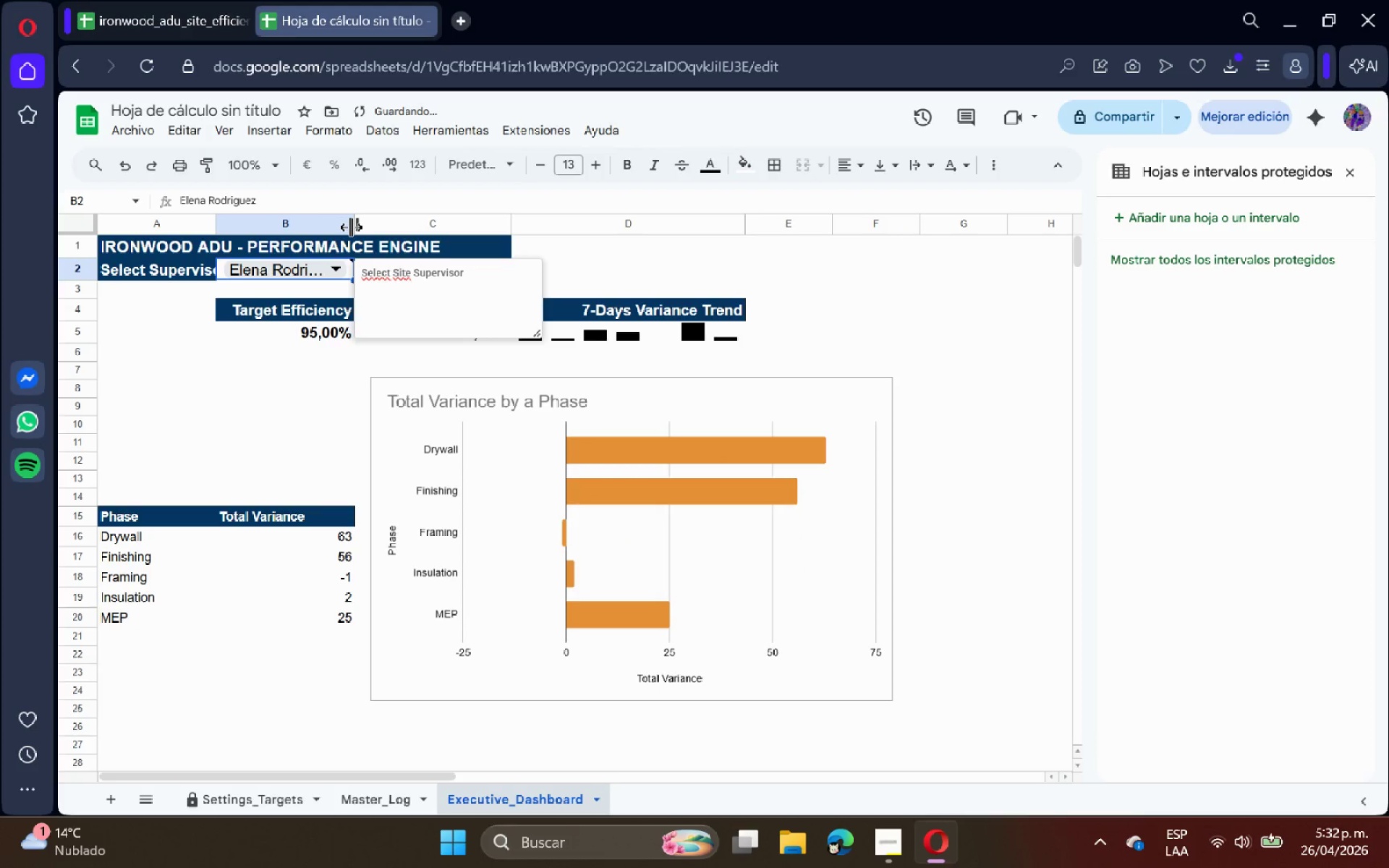 
double_click([351, 227])
 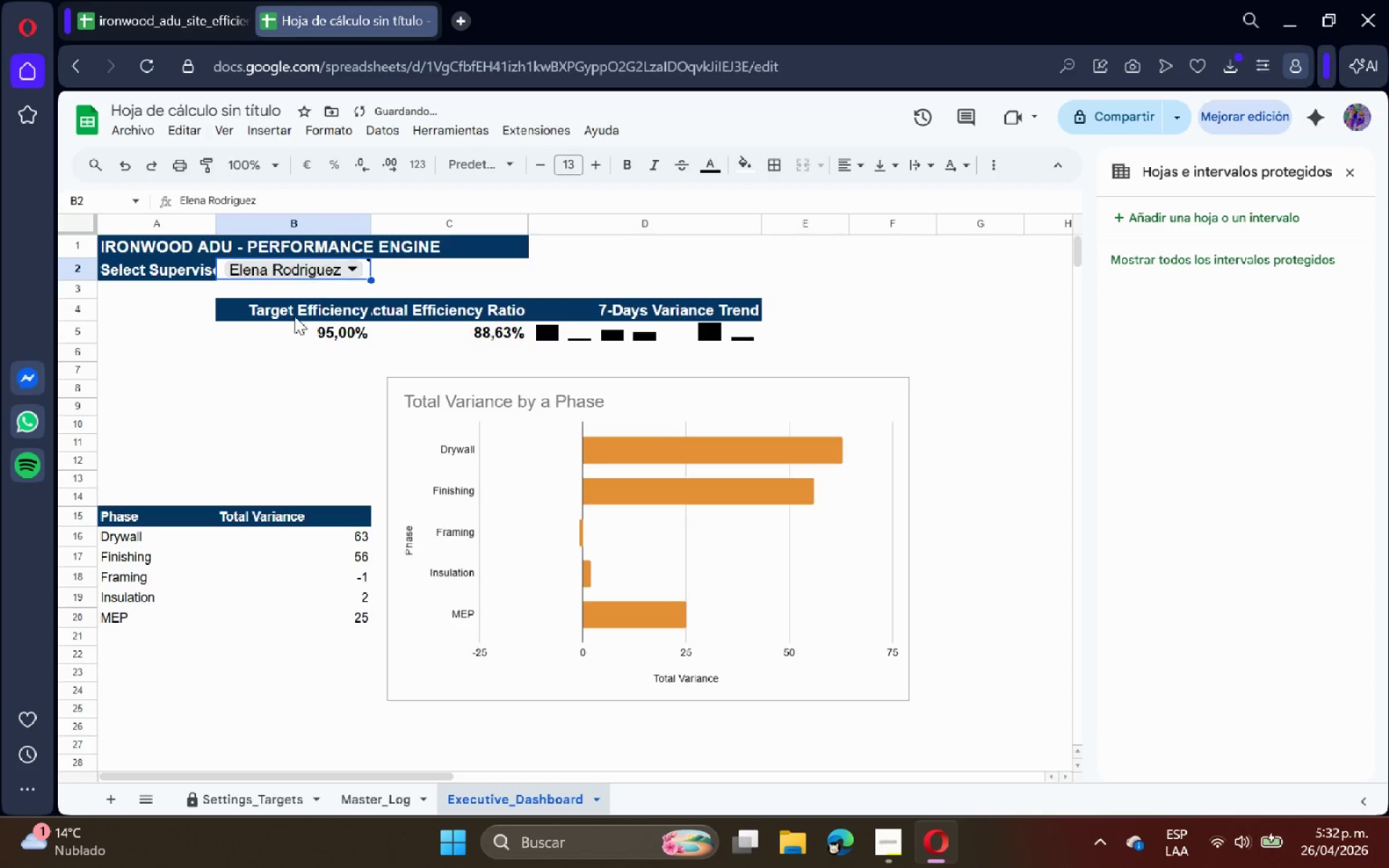 
left_click([268, 375])
 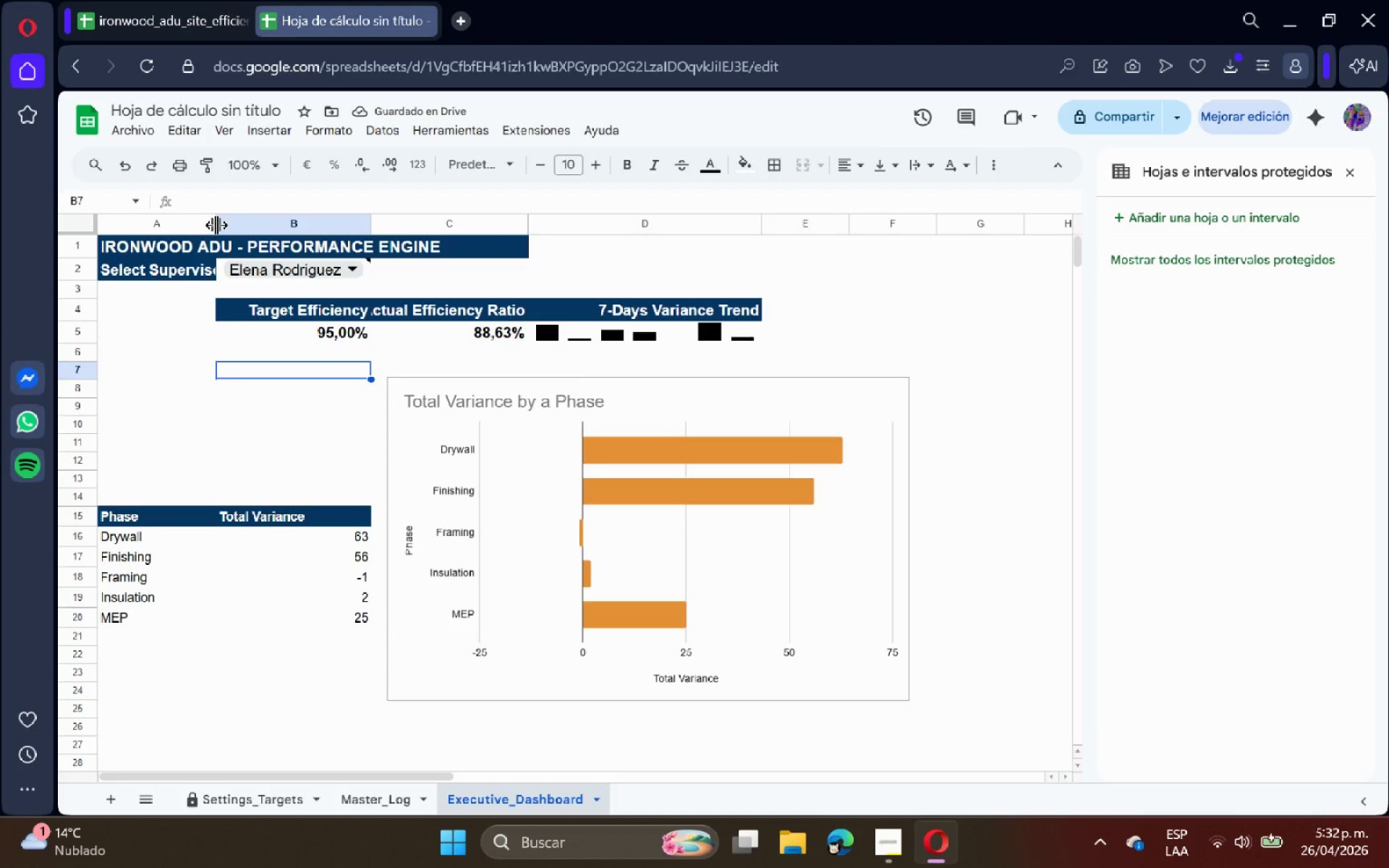 
left_click_drag(start_coordinate=[215, 224], to_coordinate=[232, 226])
 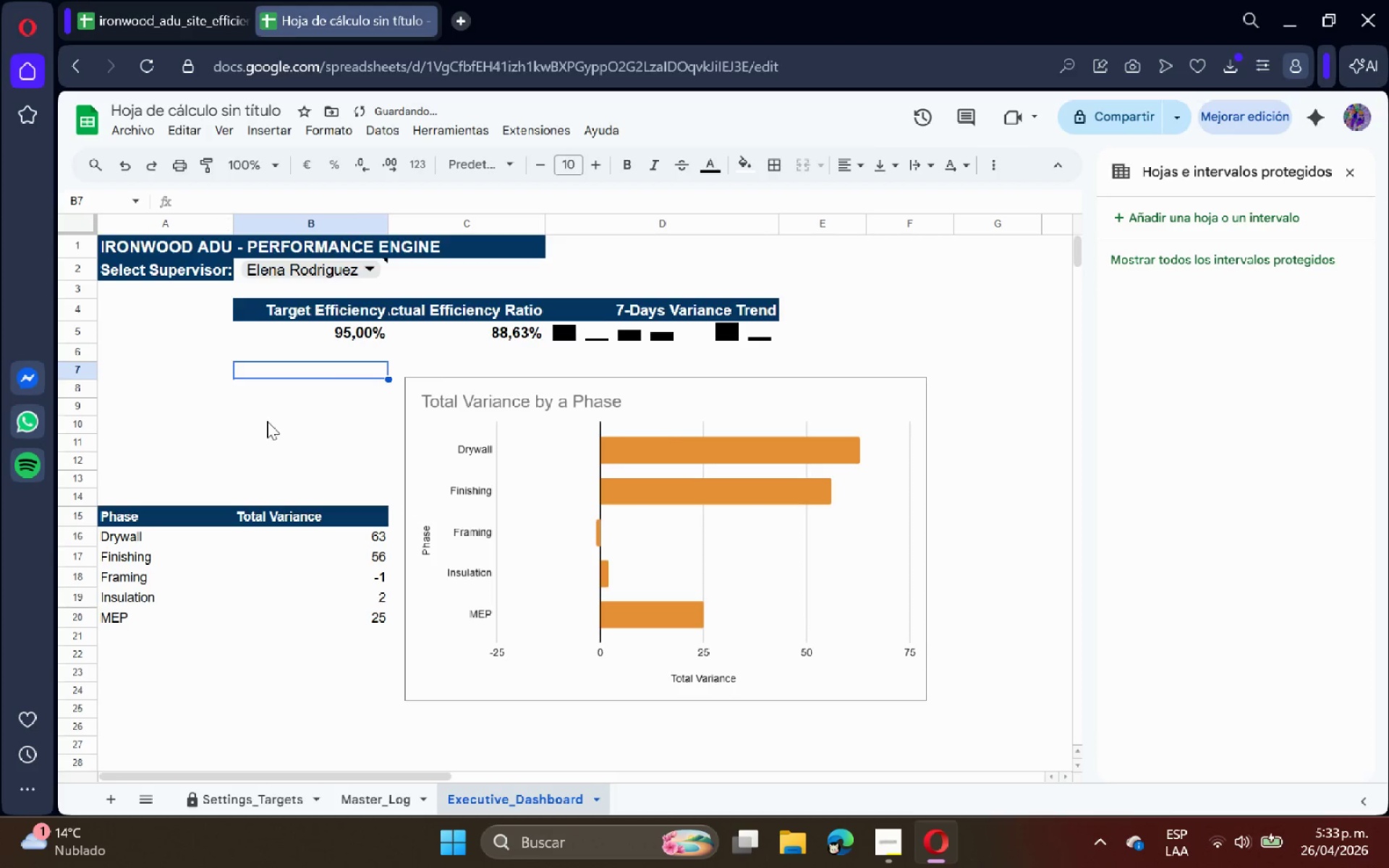 
left_click([273, 441])
 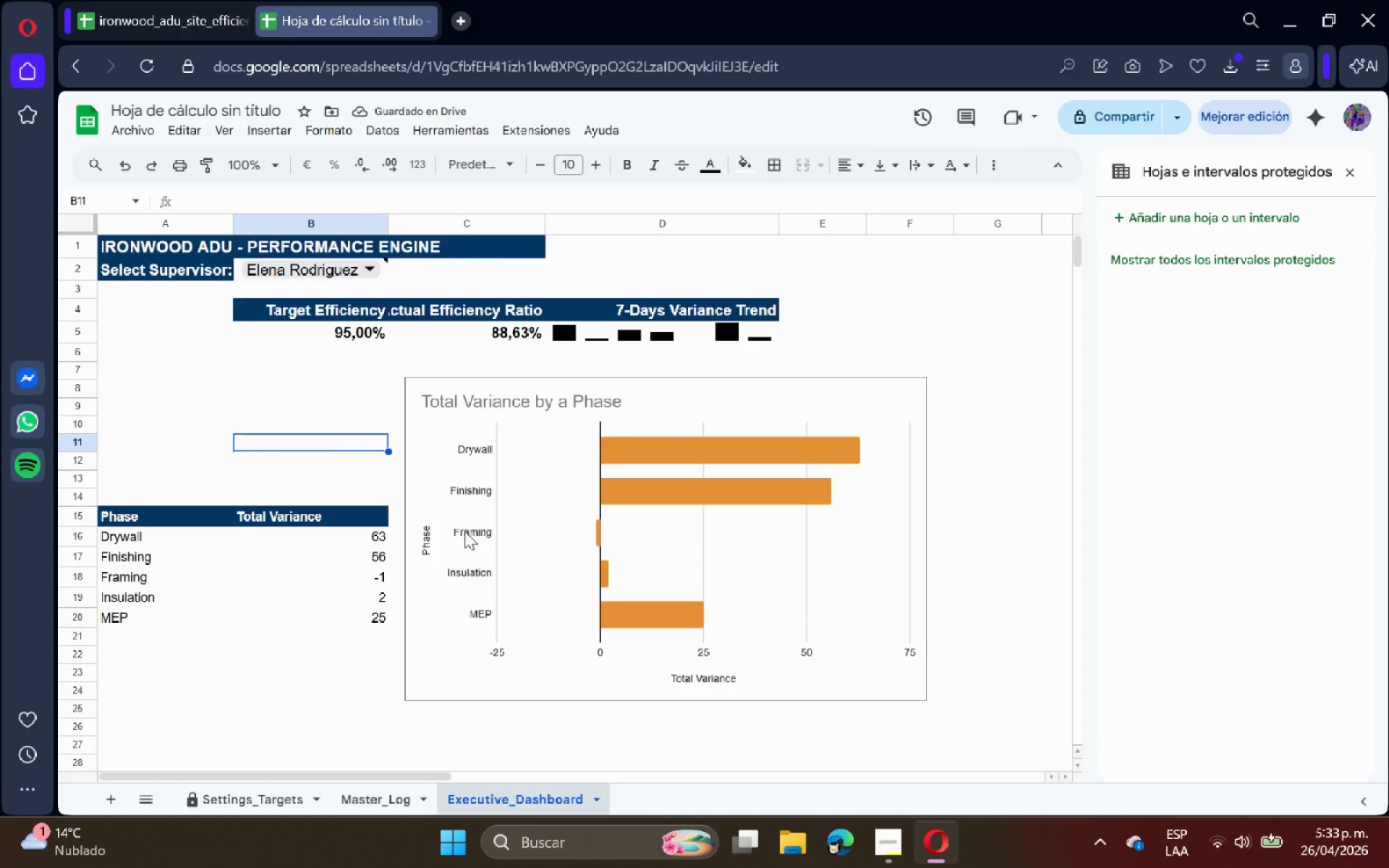 
left_click([392, 788])
 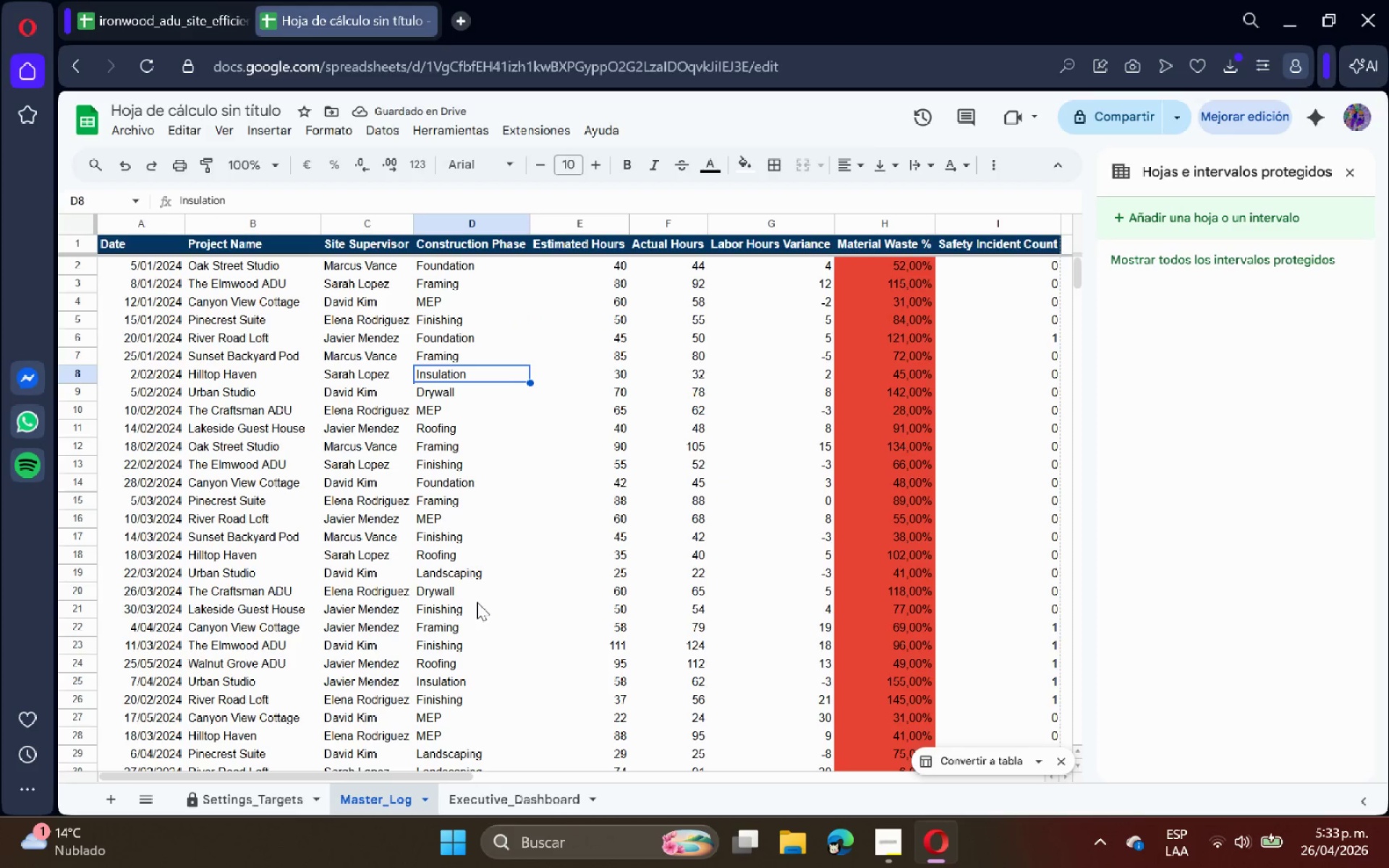 
scroll: coordinate [485, 589], scroll_direction: up, amount: 11.0
 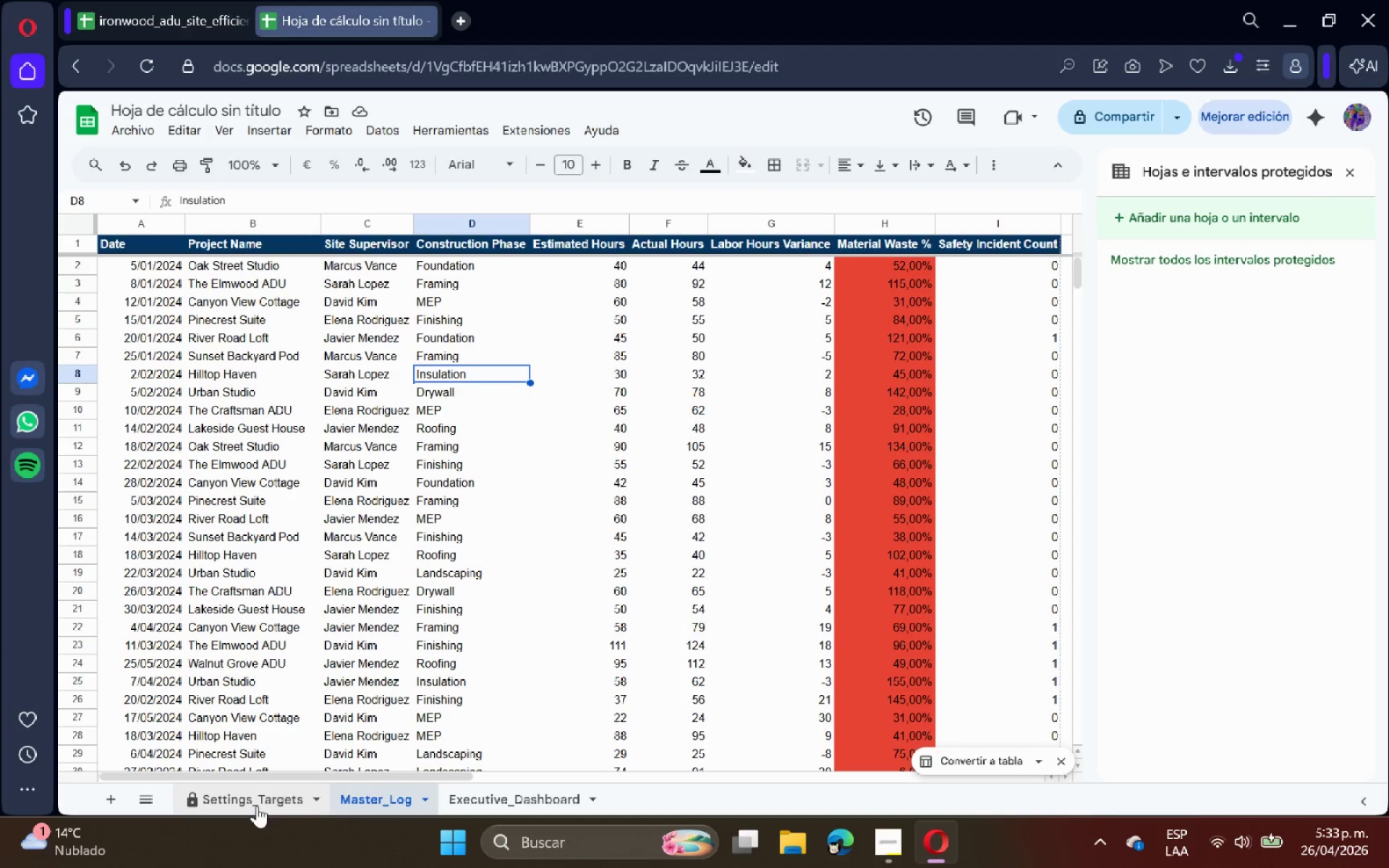 
left_click([257, 806])
 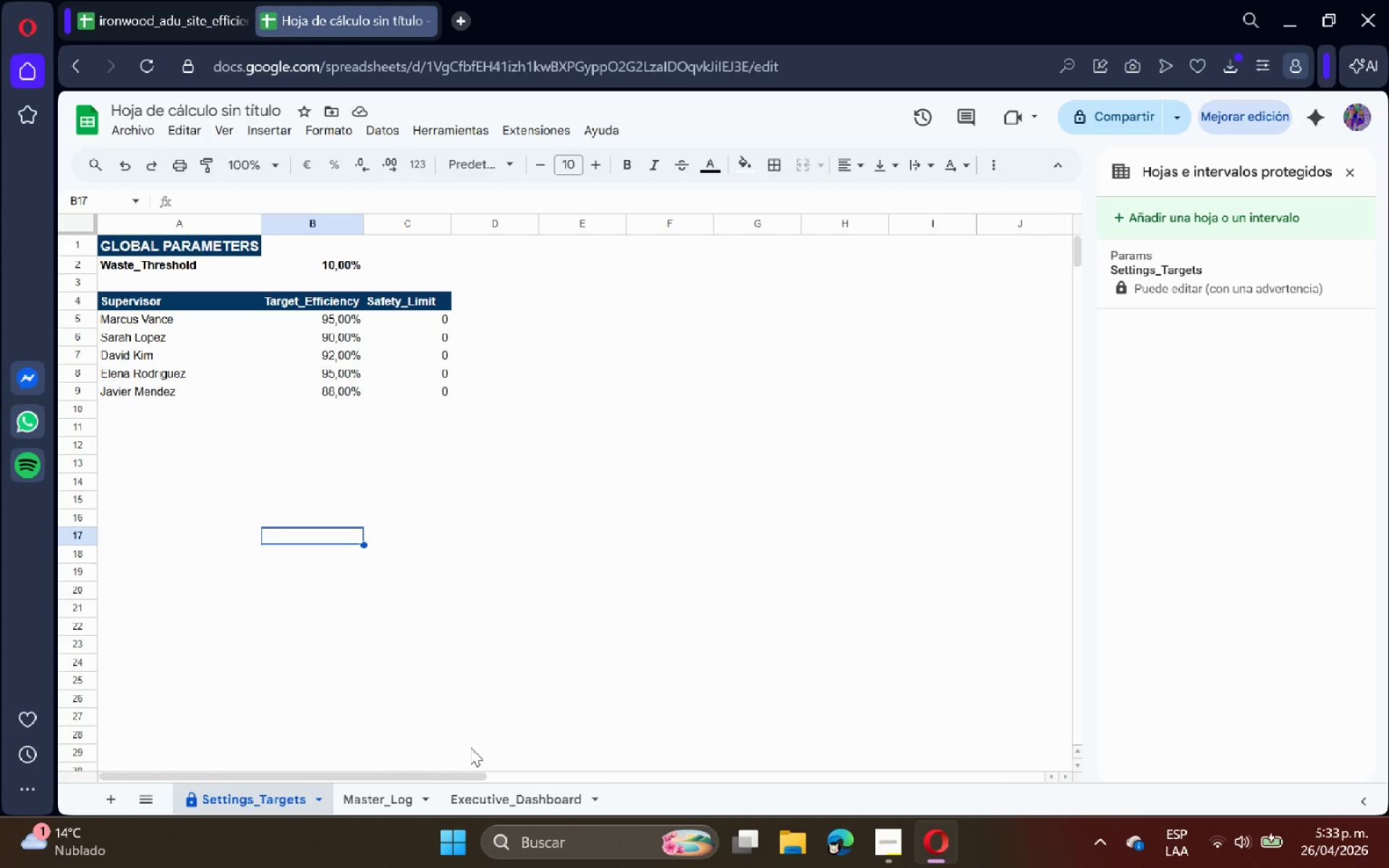 
wait(5.98)
 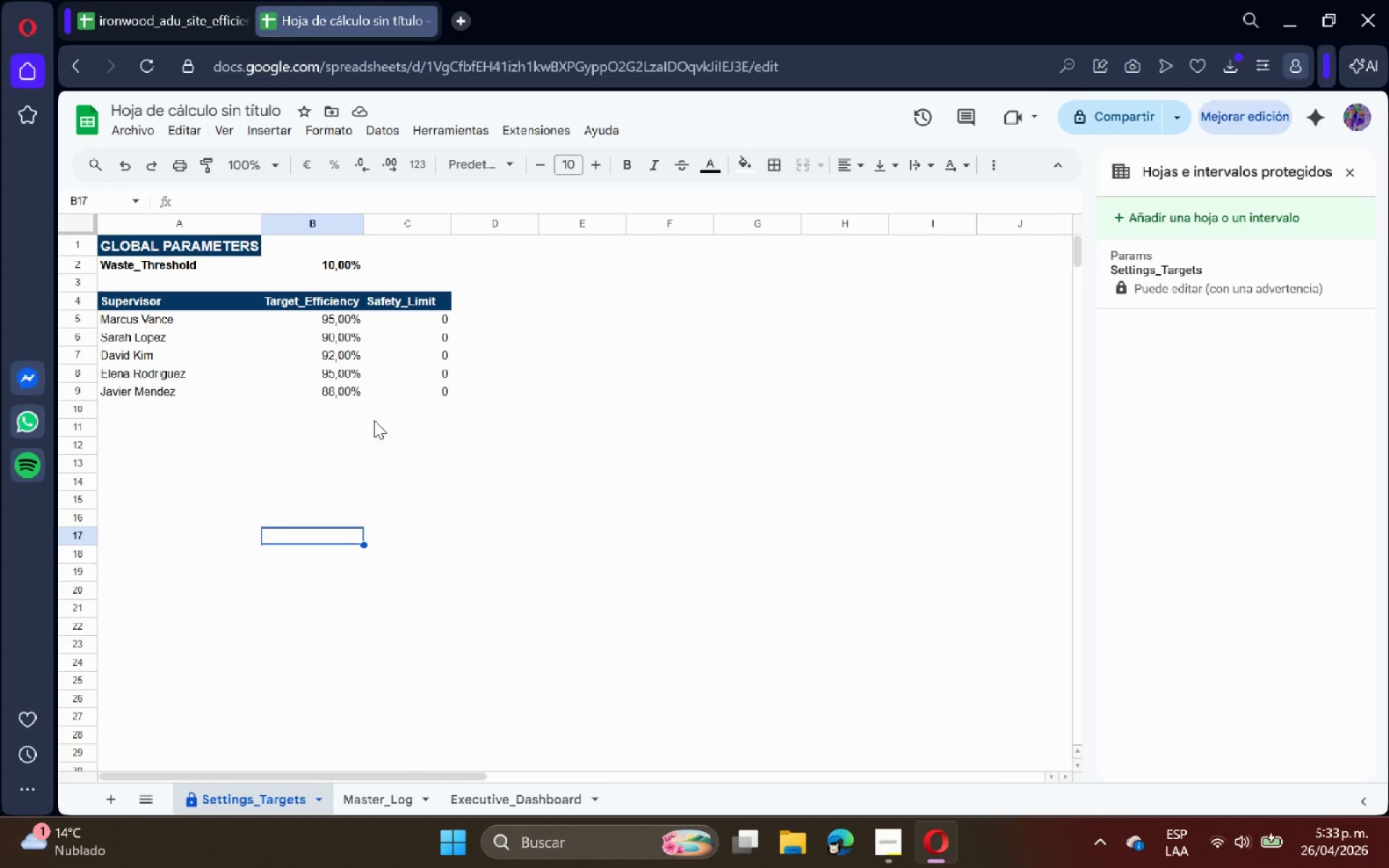 
left_click([358, 332])
 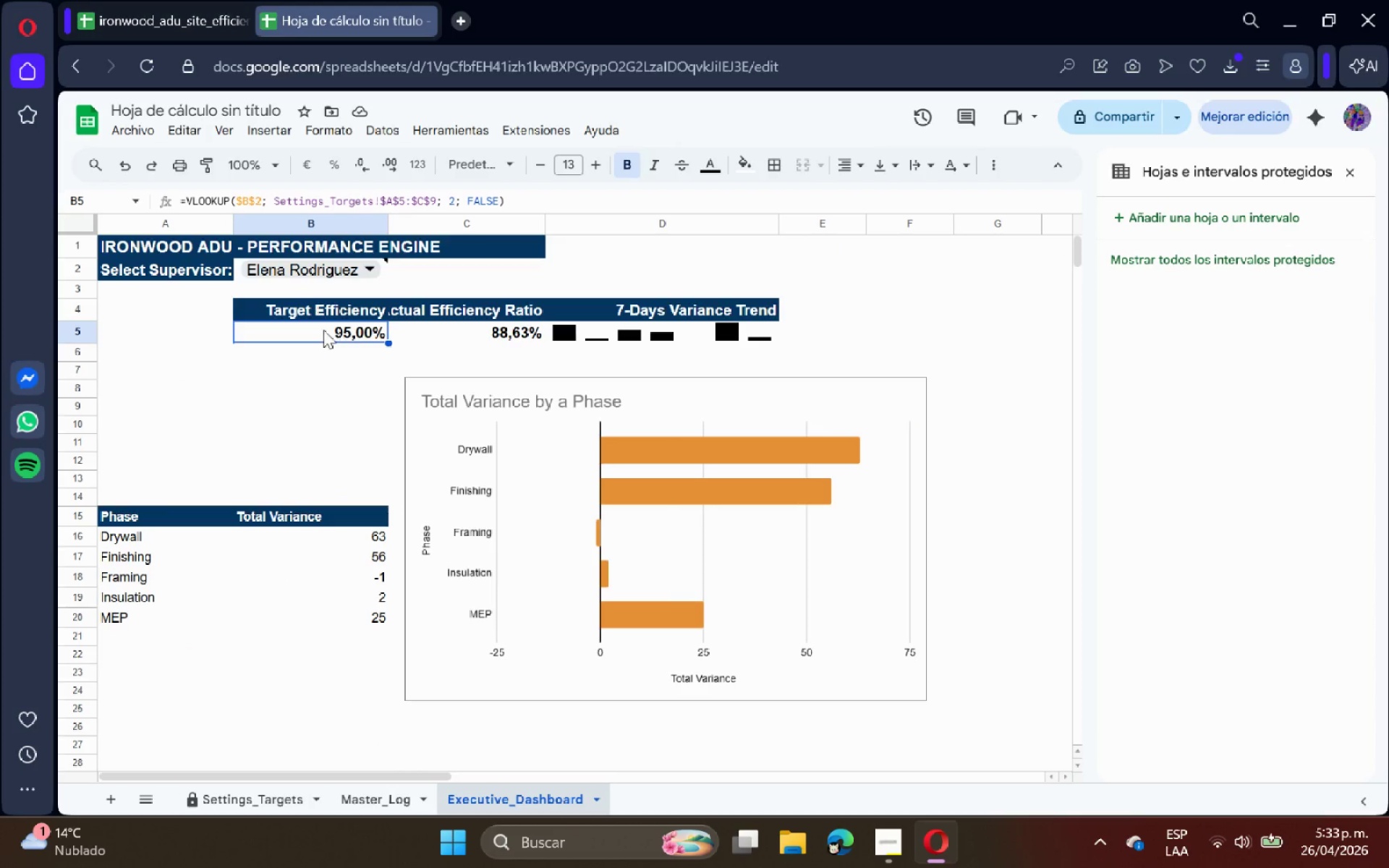 
left_click_drag(start_coordinate=[322, 330], to_coordinate=[640, 340])
 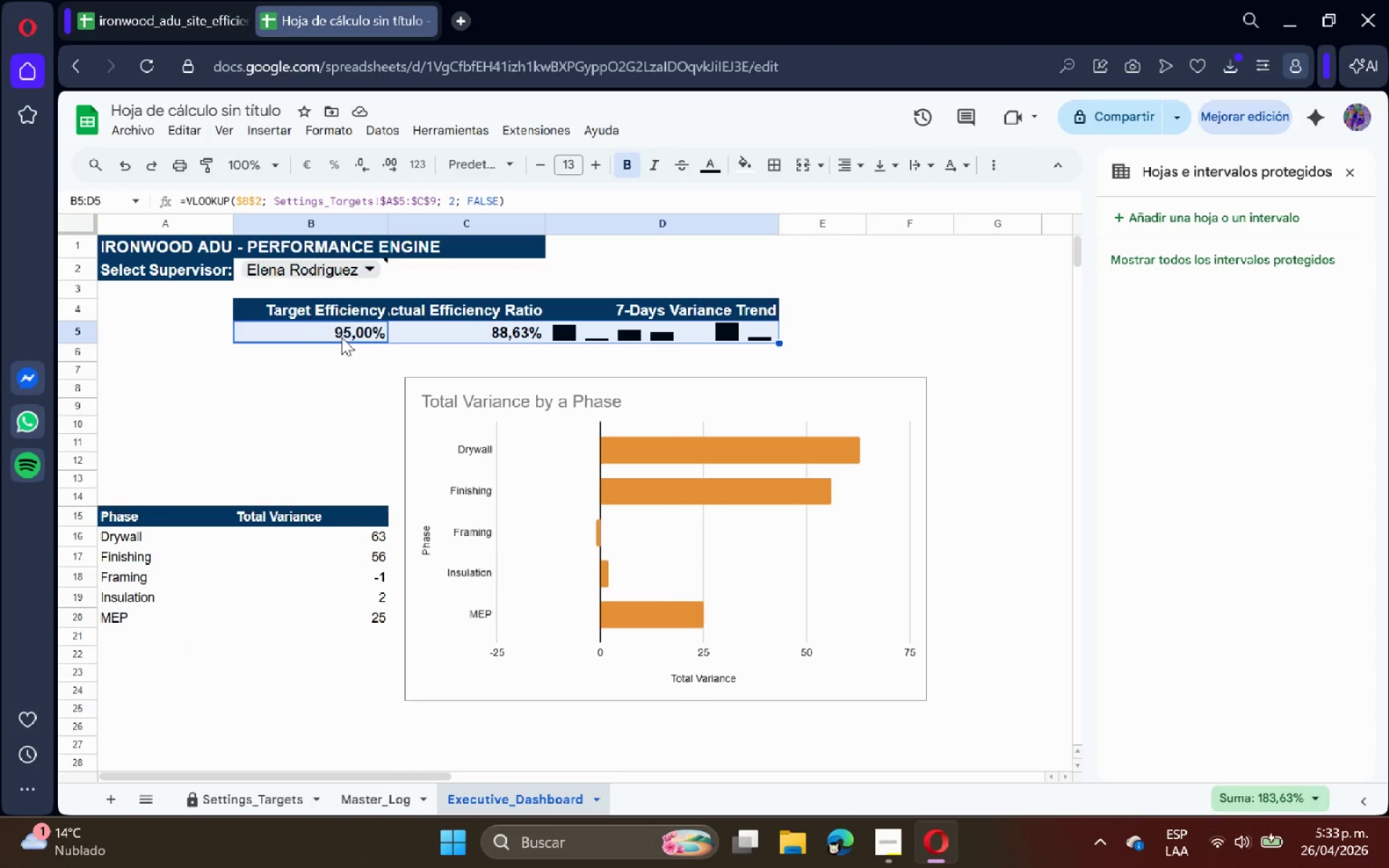 
right_click([338, 333])
 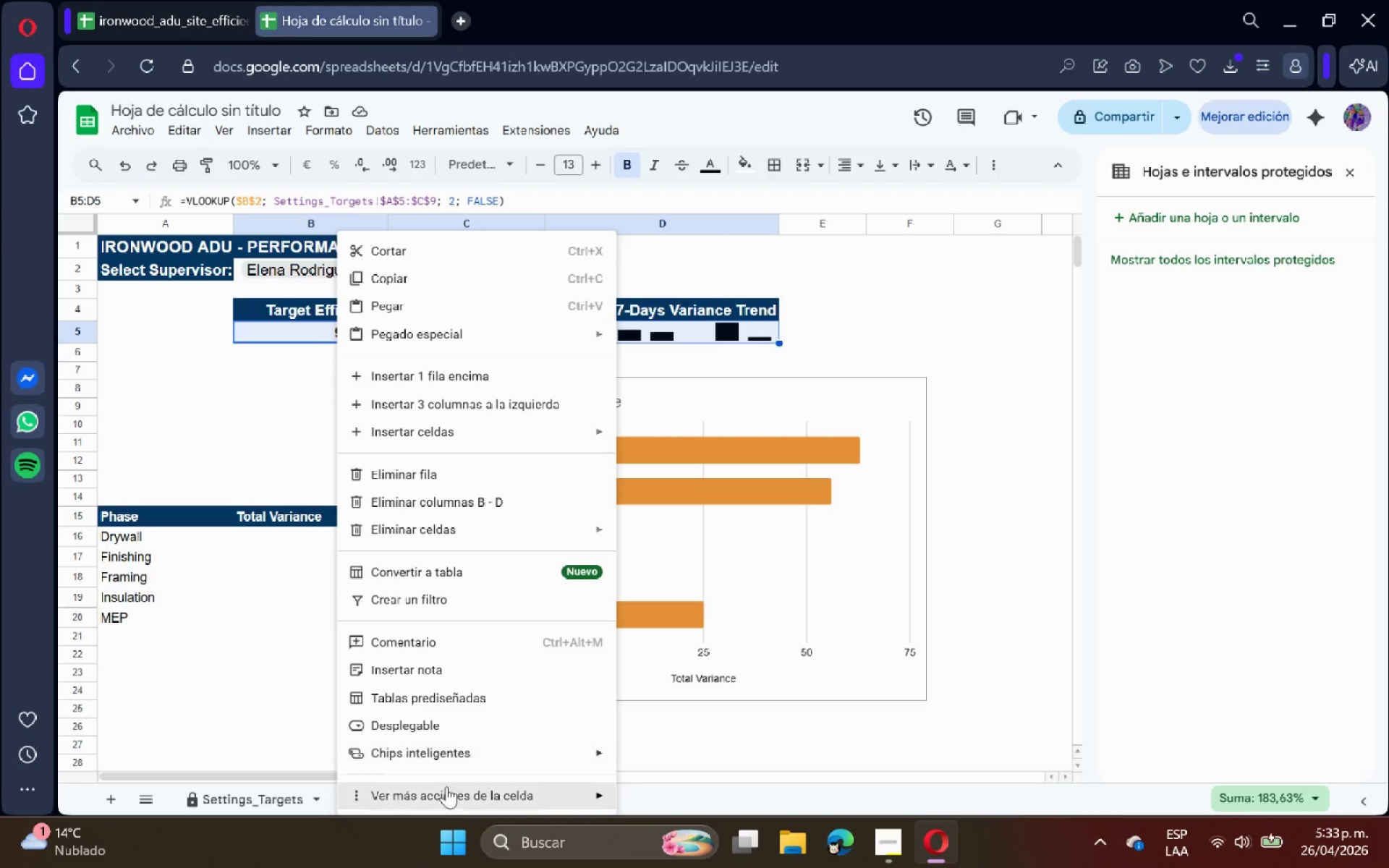 
left_click([447, 791])
 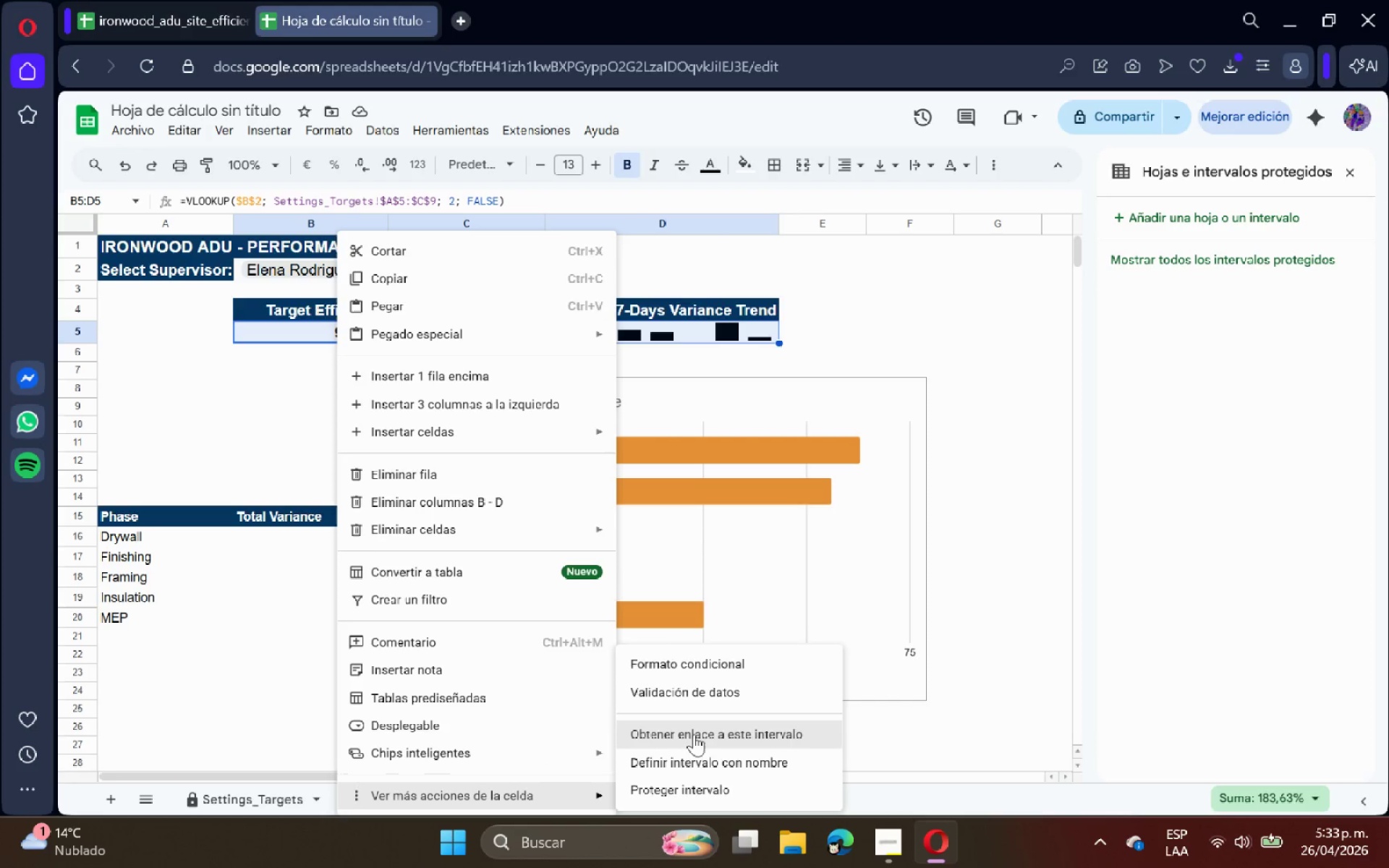 
left_click([687, 783])
 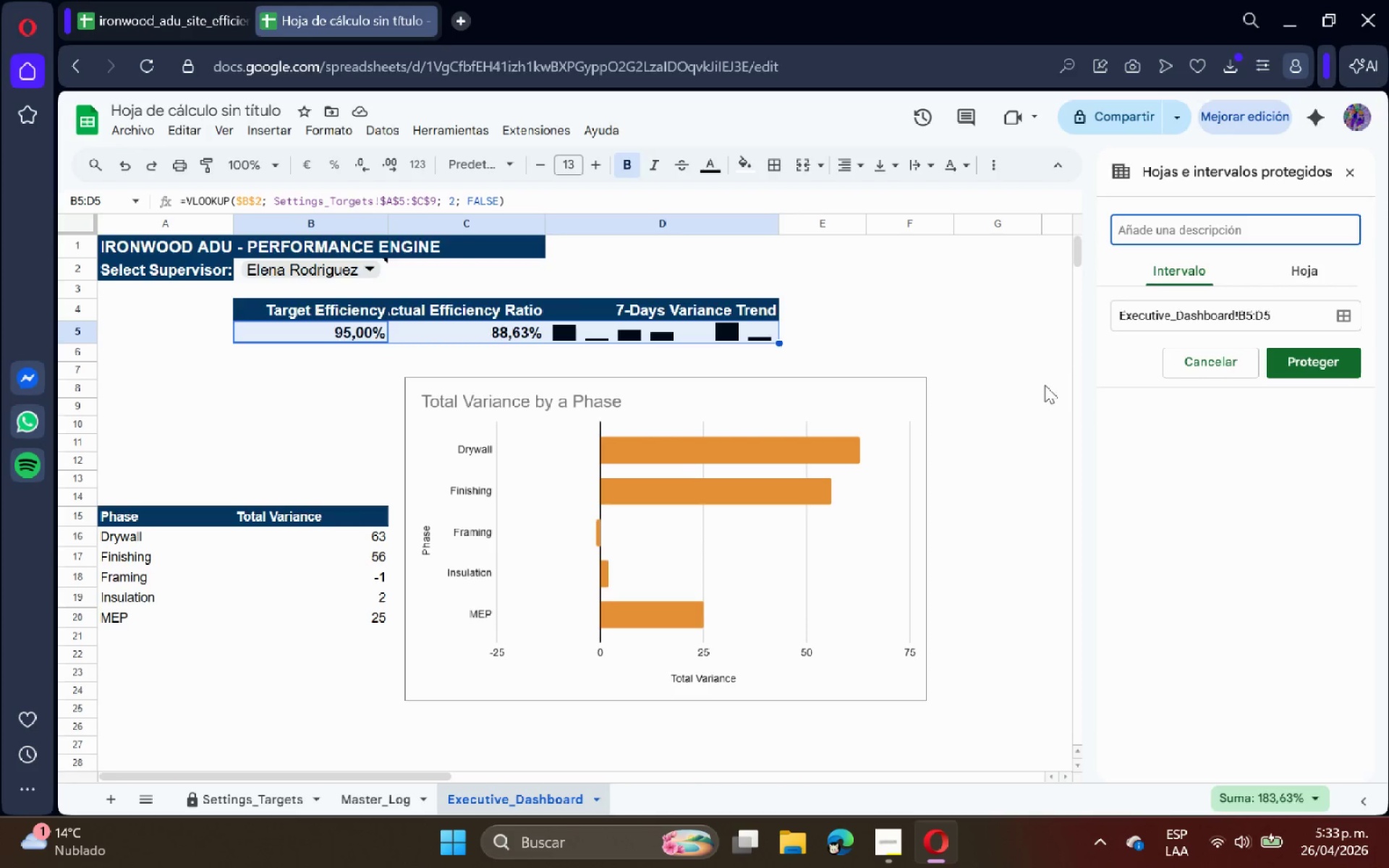 
type(Params)
 